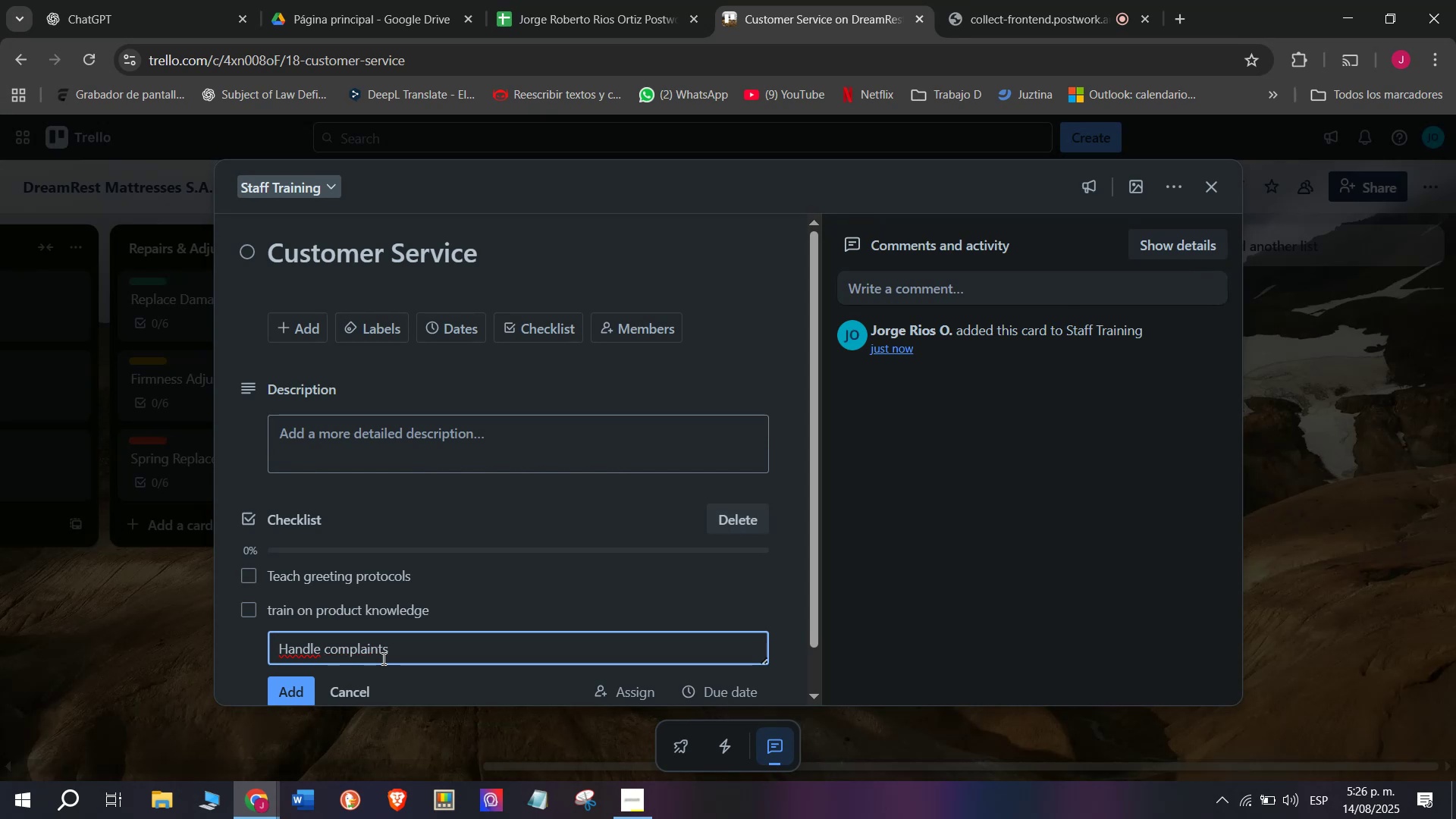 
key(Enter)
 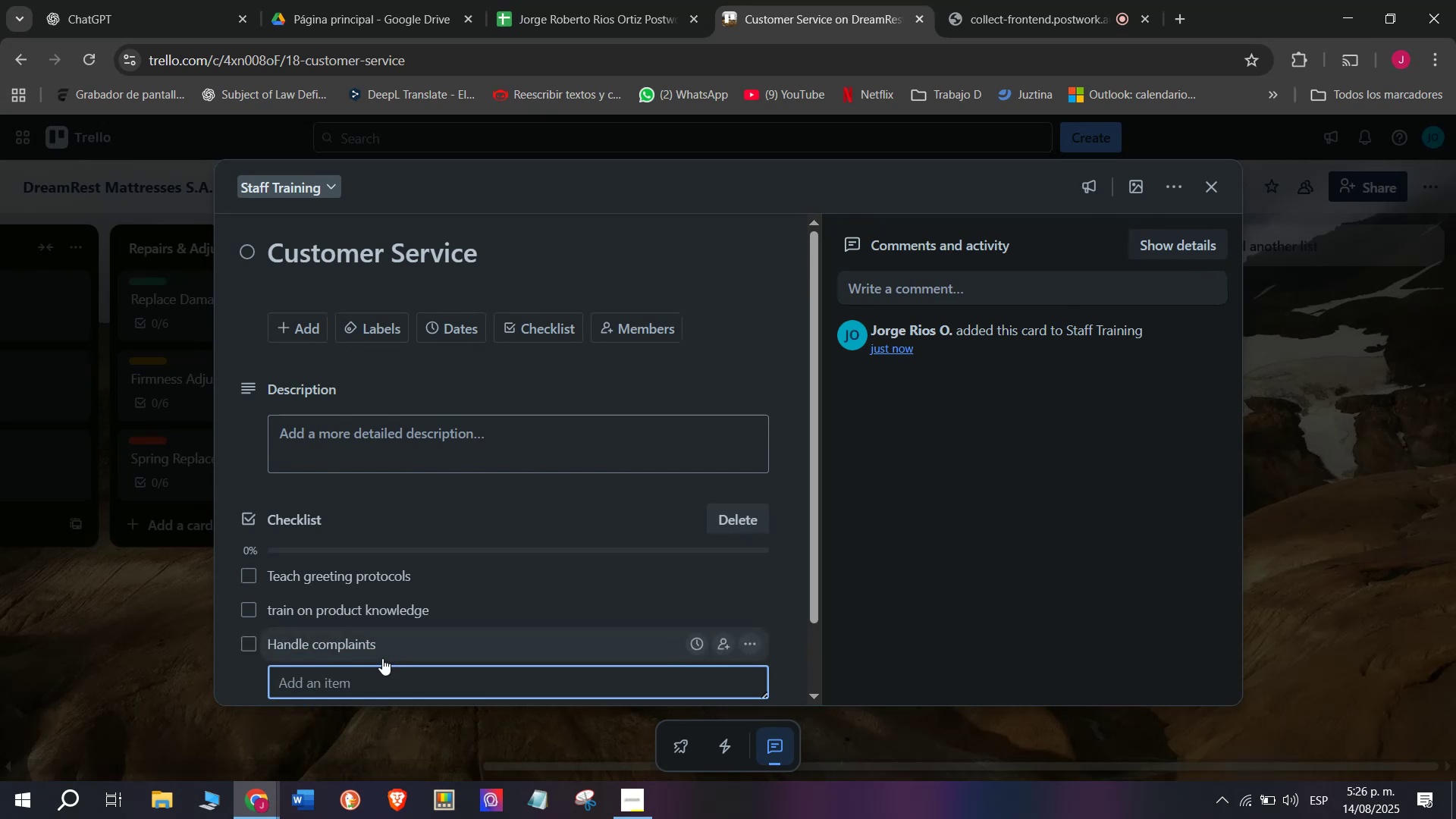 
type(Practice)
 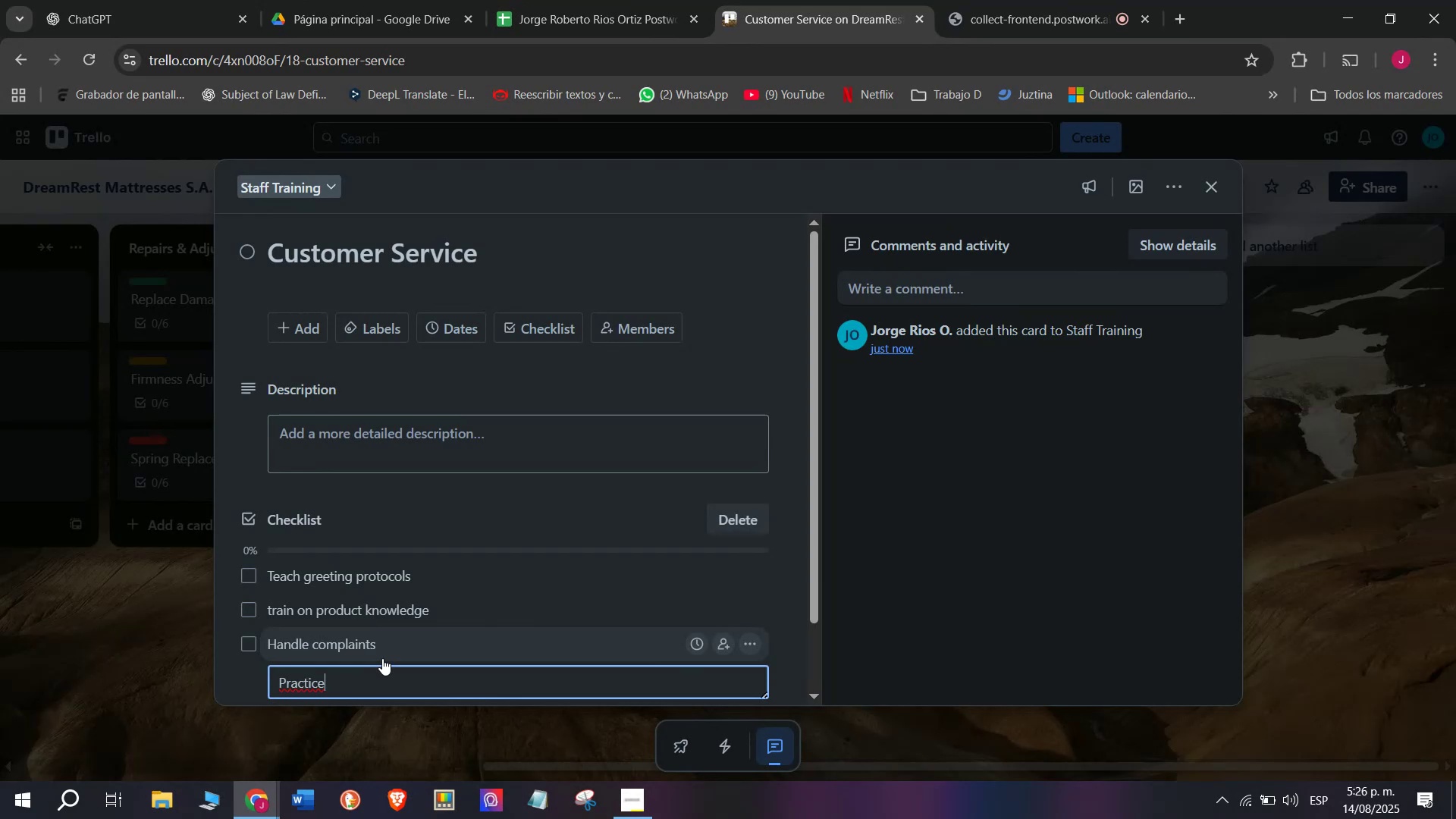 
key(Space)
 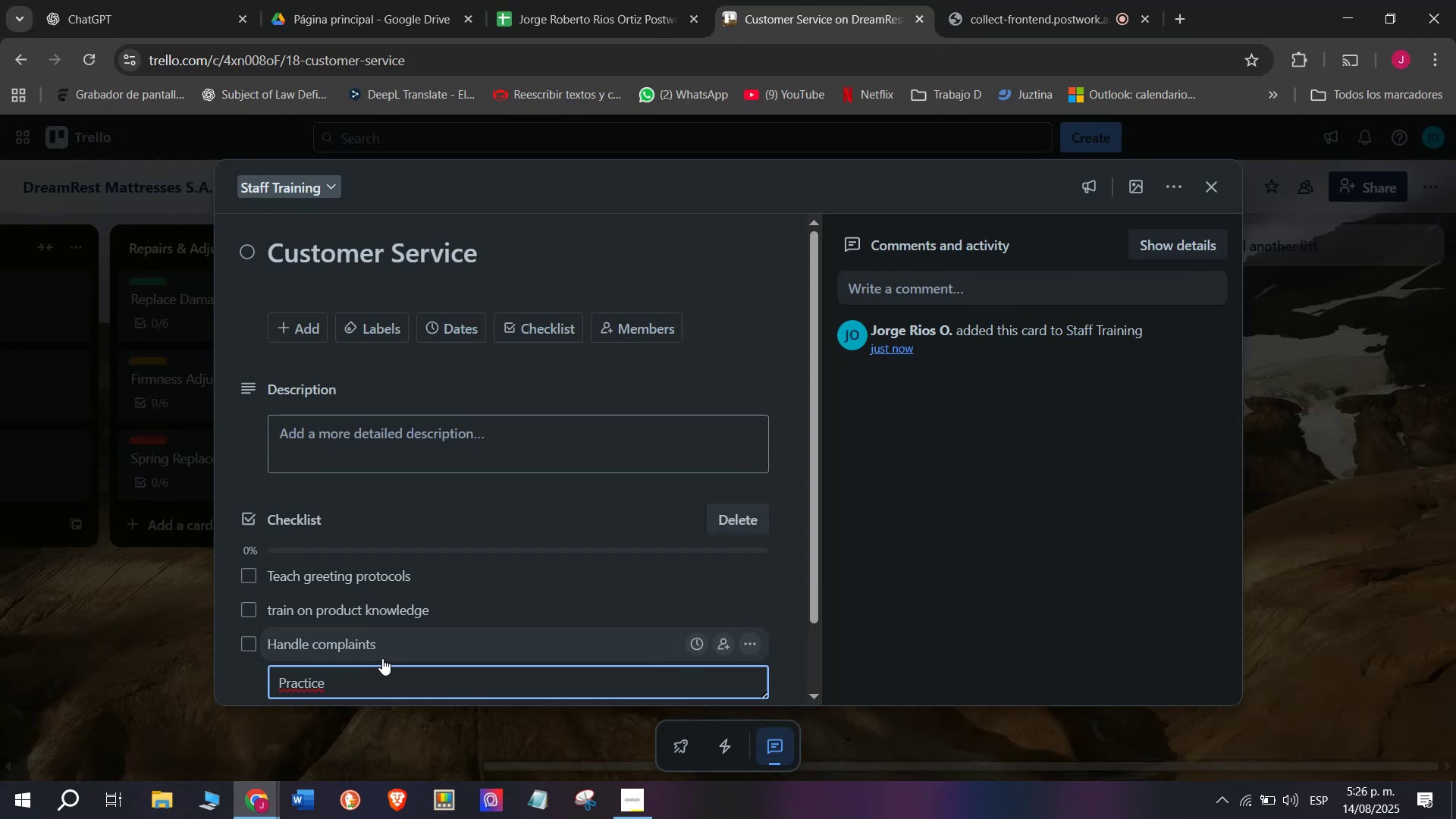 
type(upsellin)
 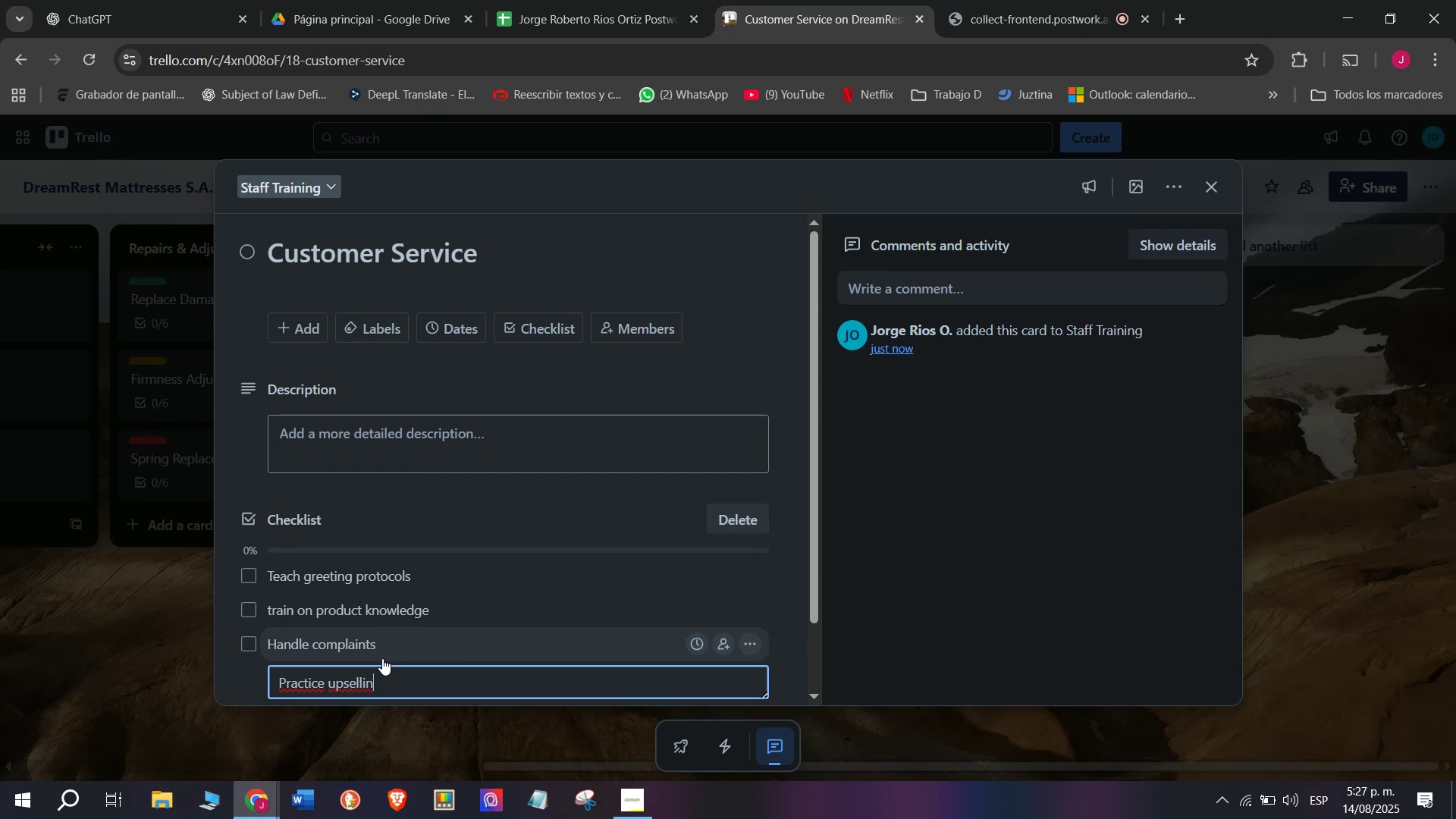 
key(G)
 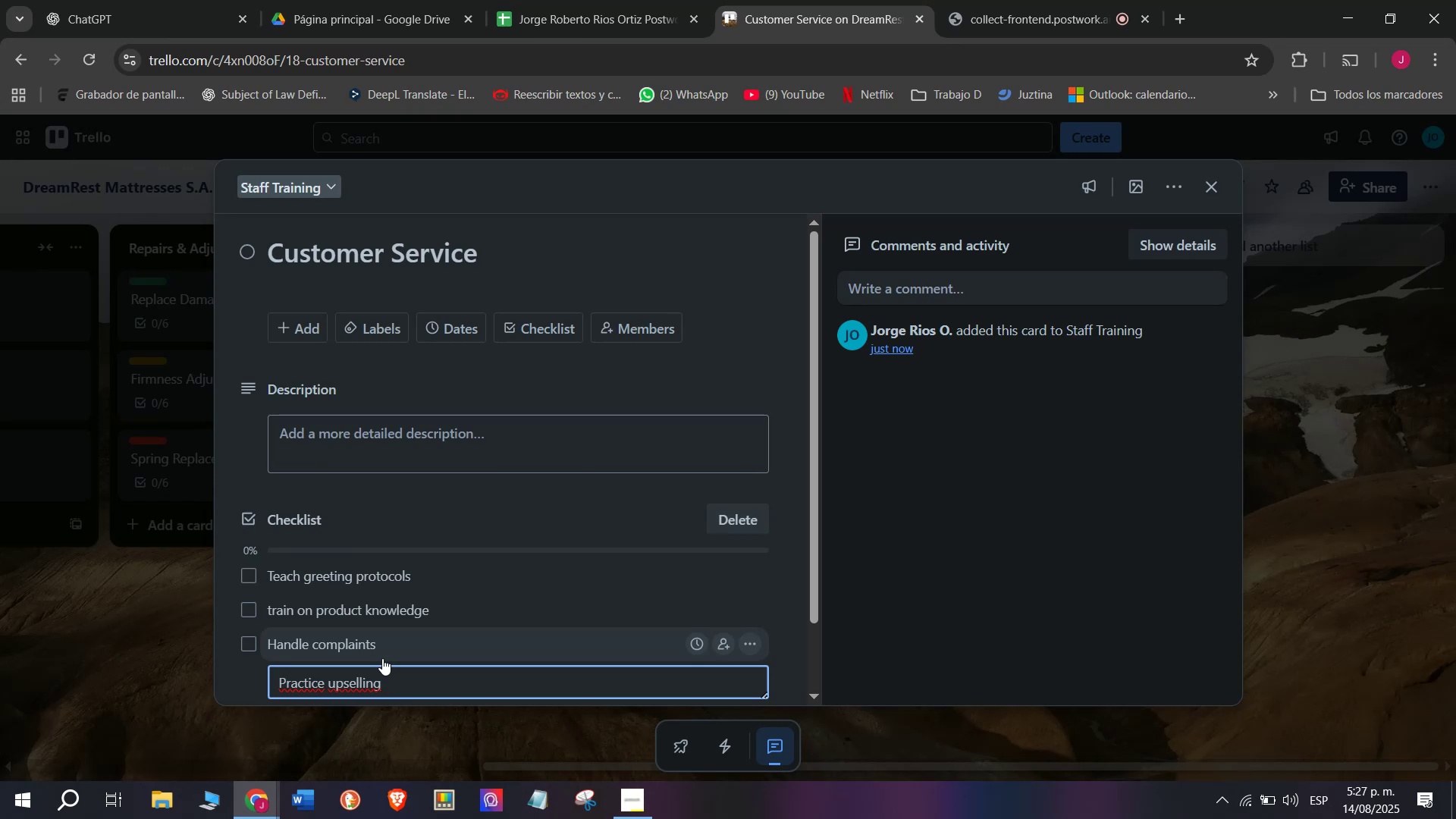 
wait(5.19)
 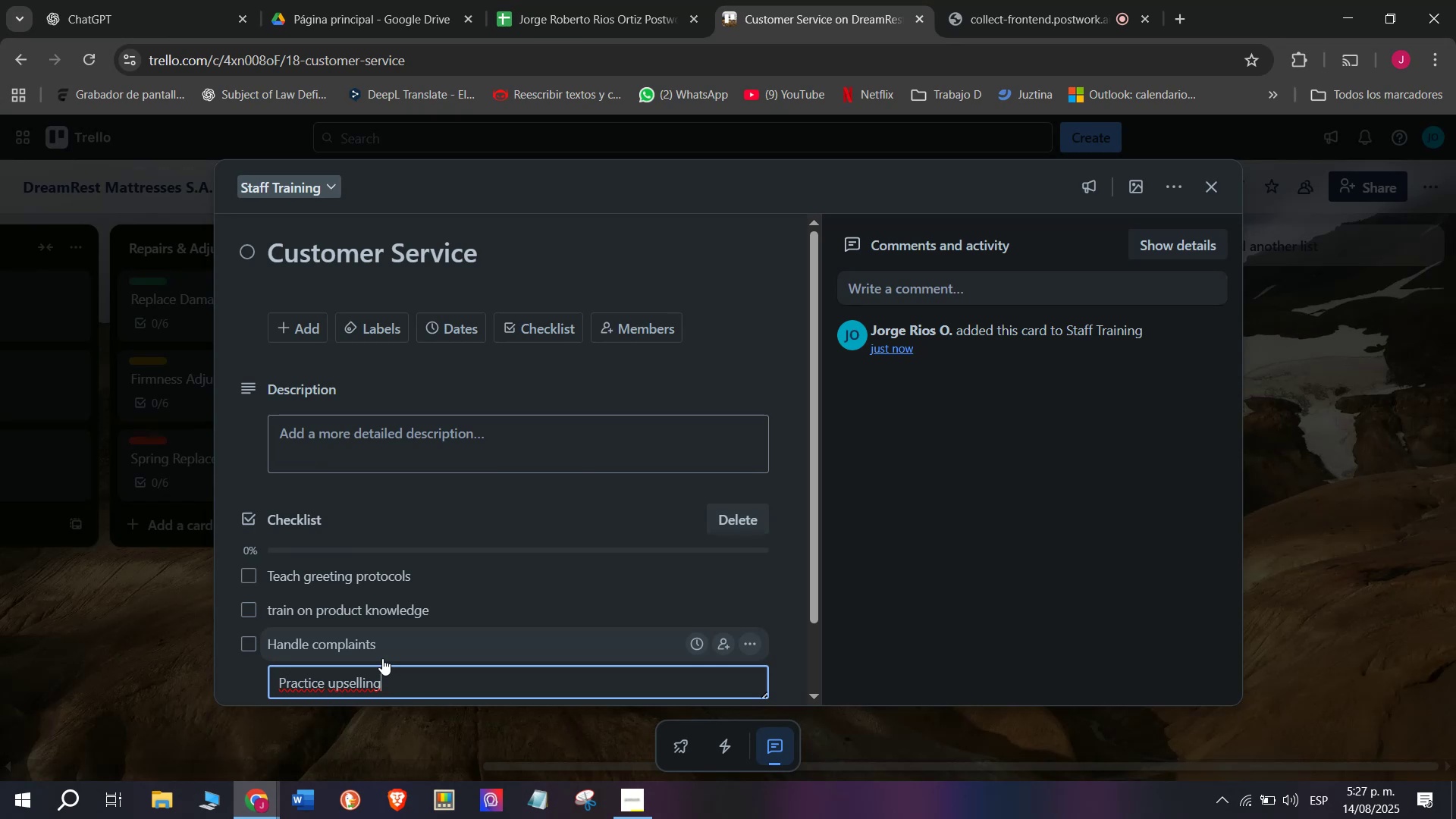 
key(Enter)
 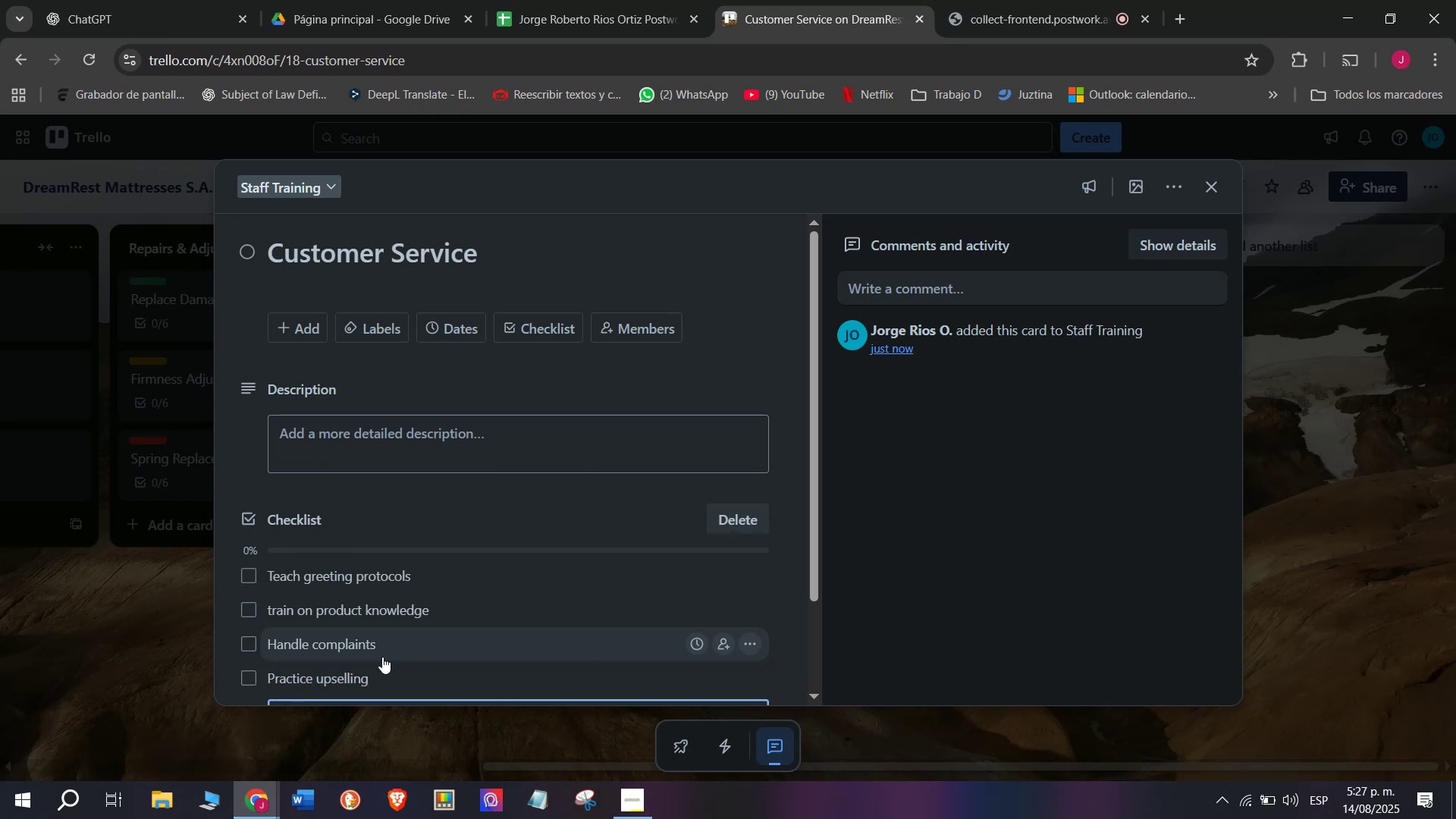 
type(Teach closing )
 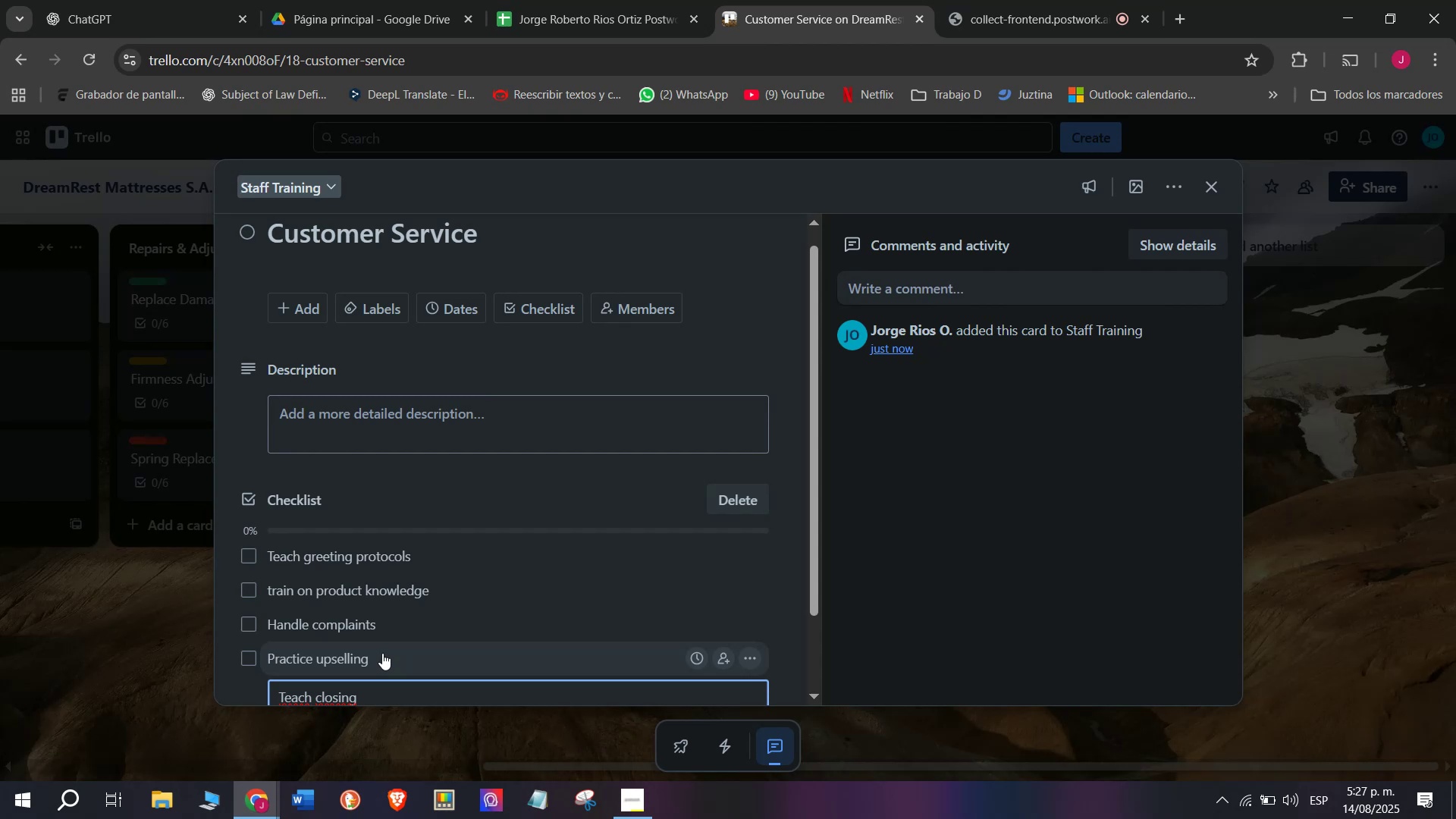 
type(te)
 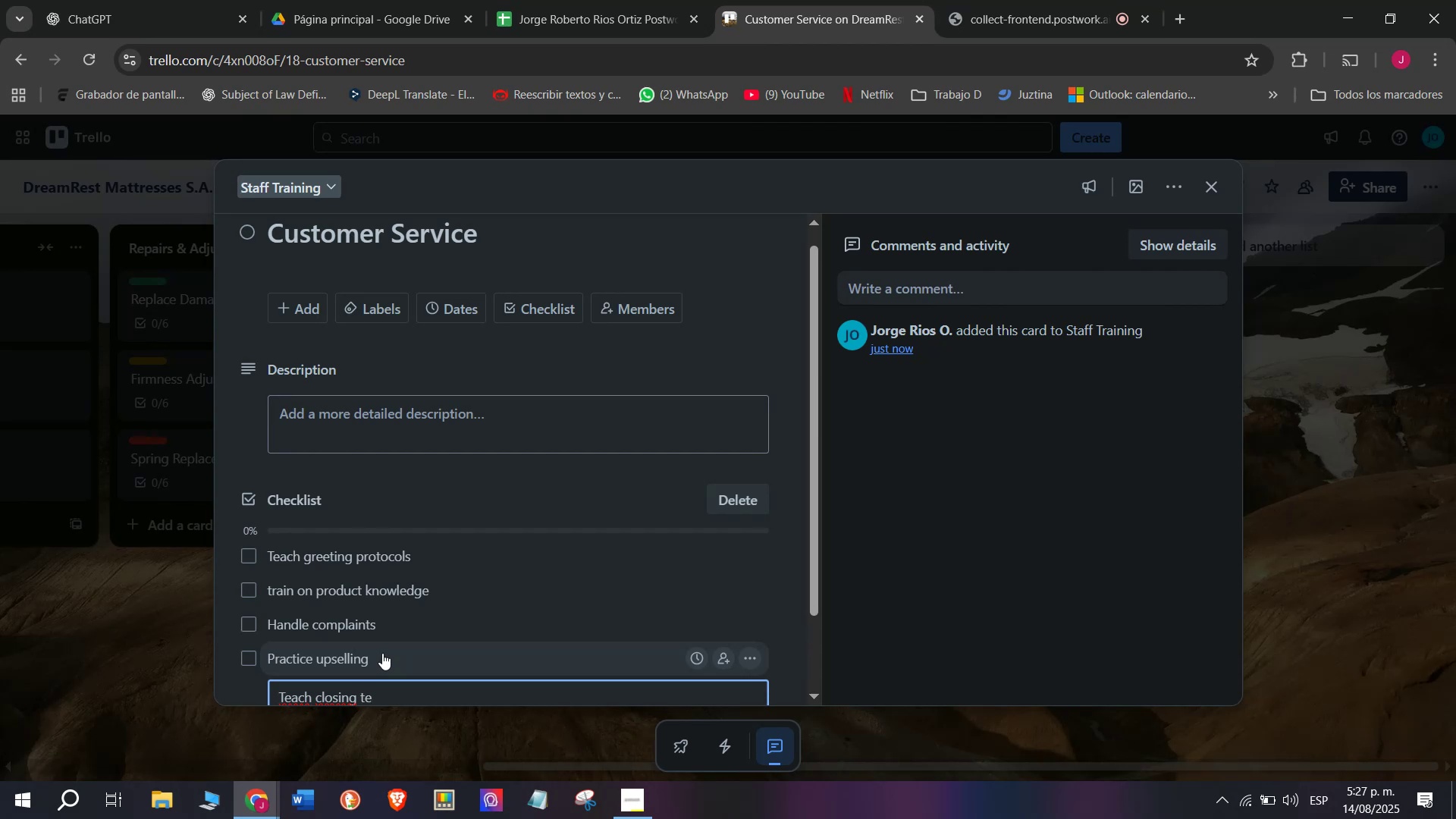 
type(chi)
 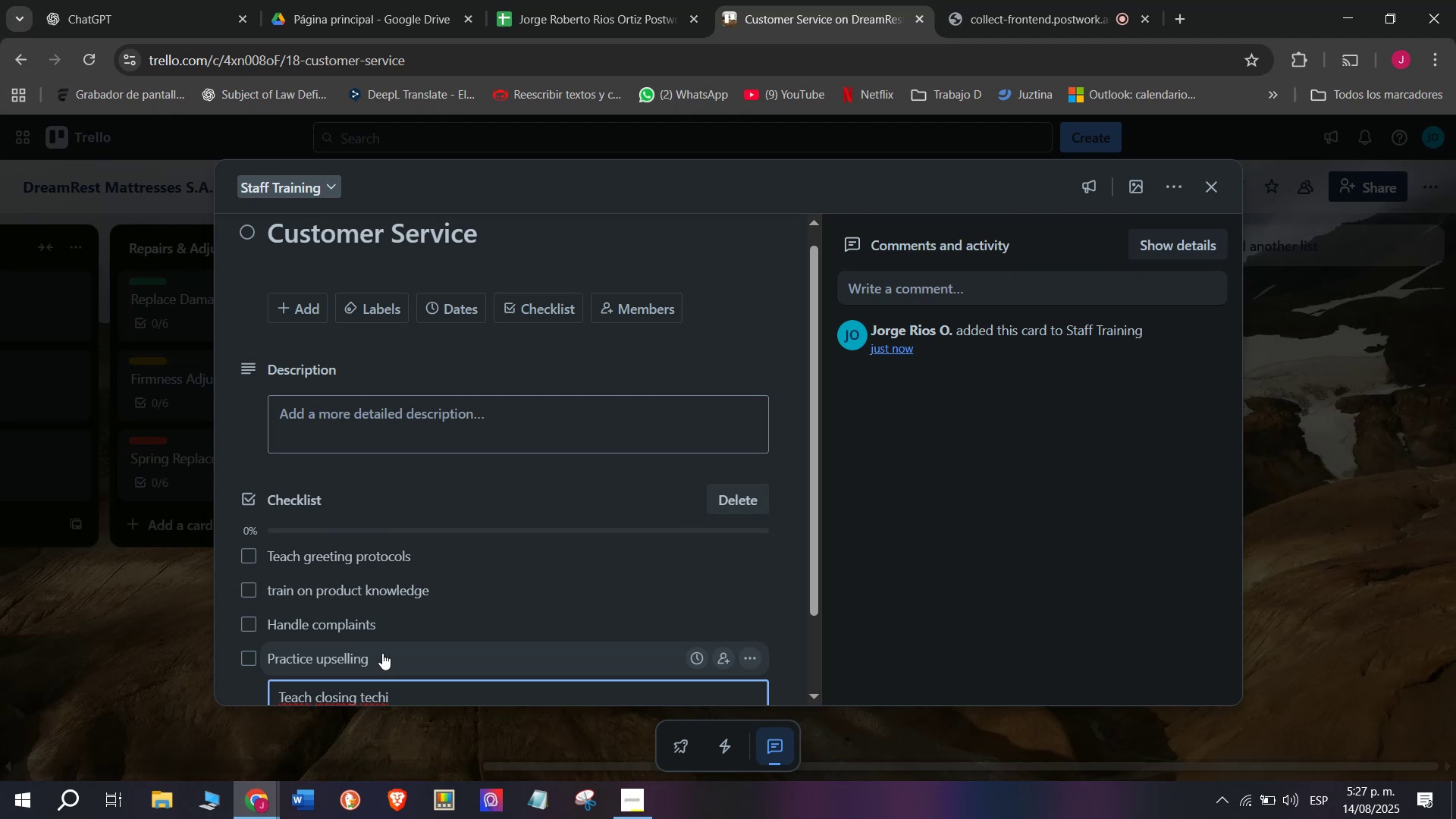 
wait(5.46)
 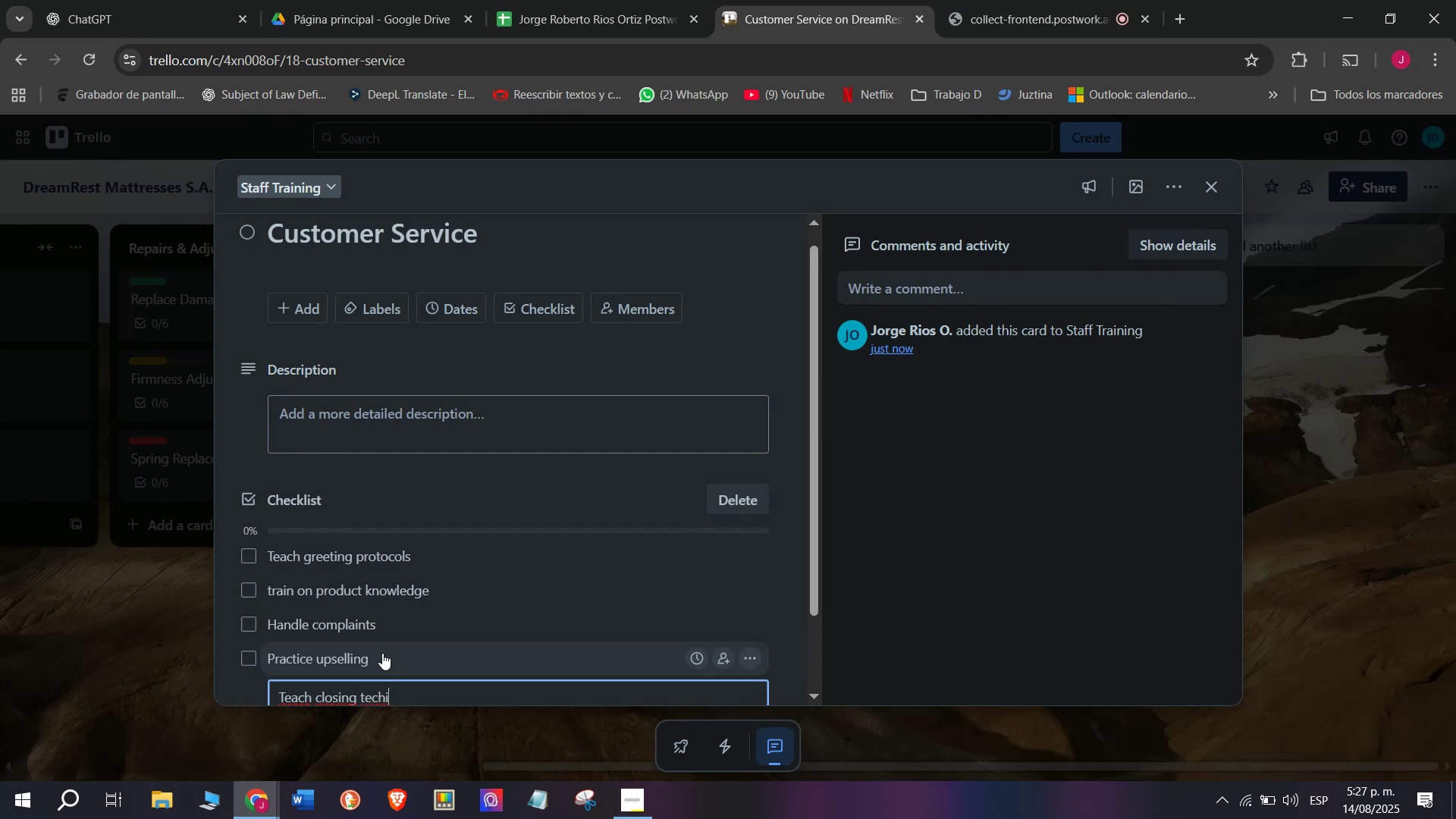 
key(Backspace)
type(niques)
 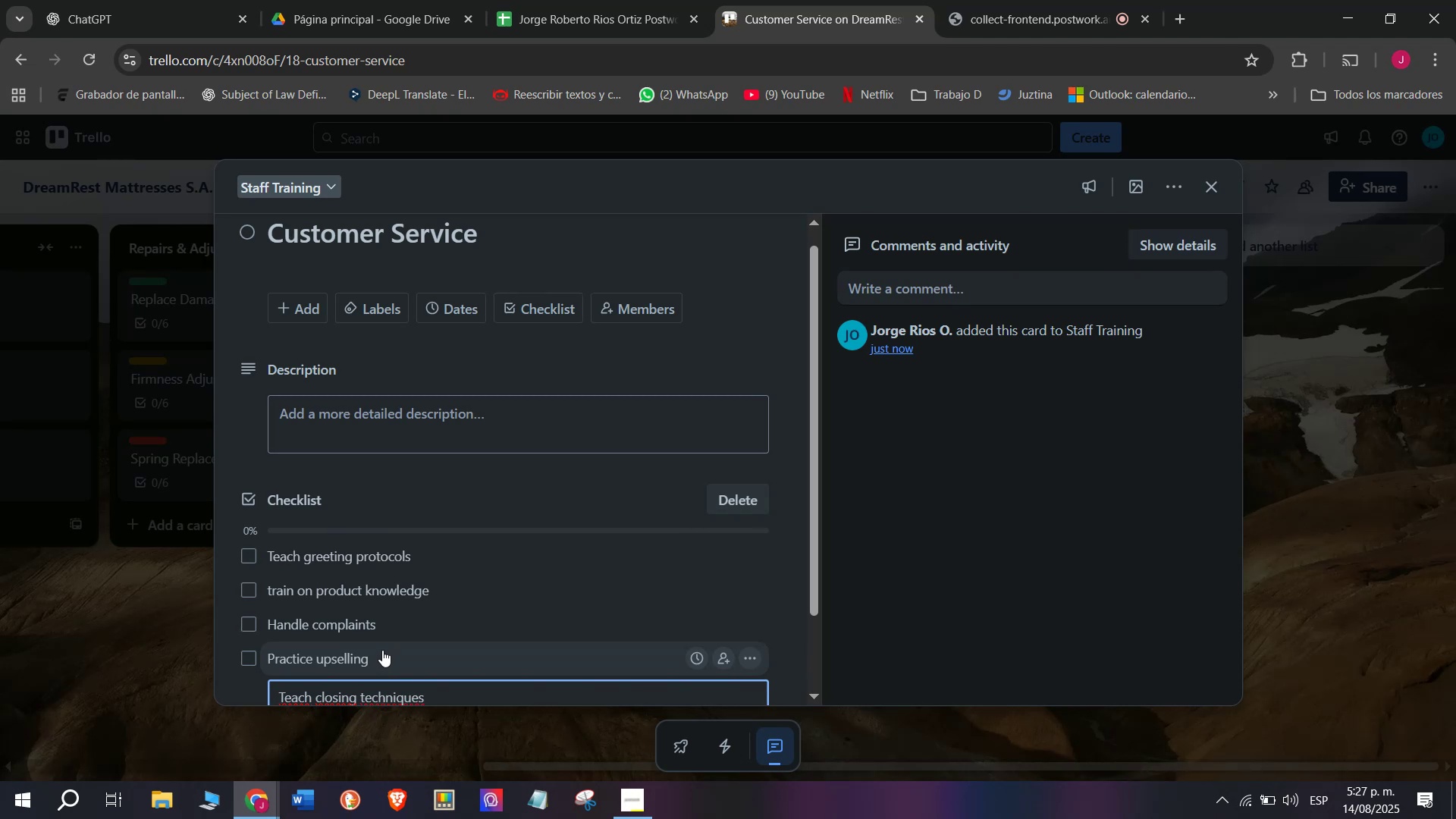 
key(Enter)
 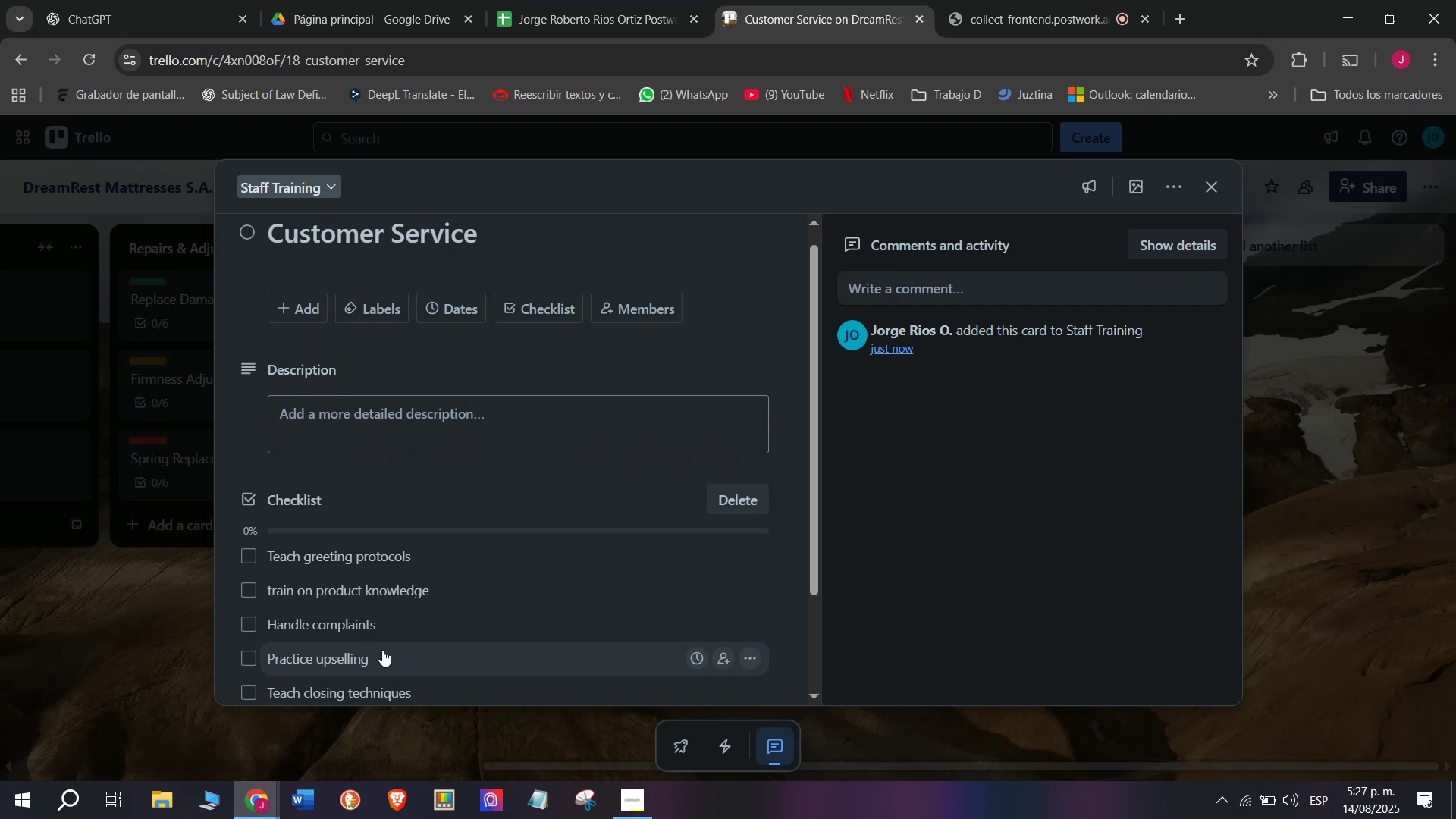 
type(Evaluate perfo)
 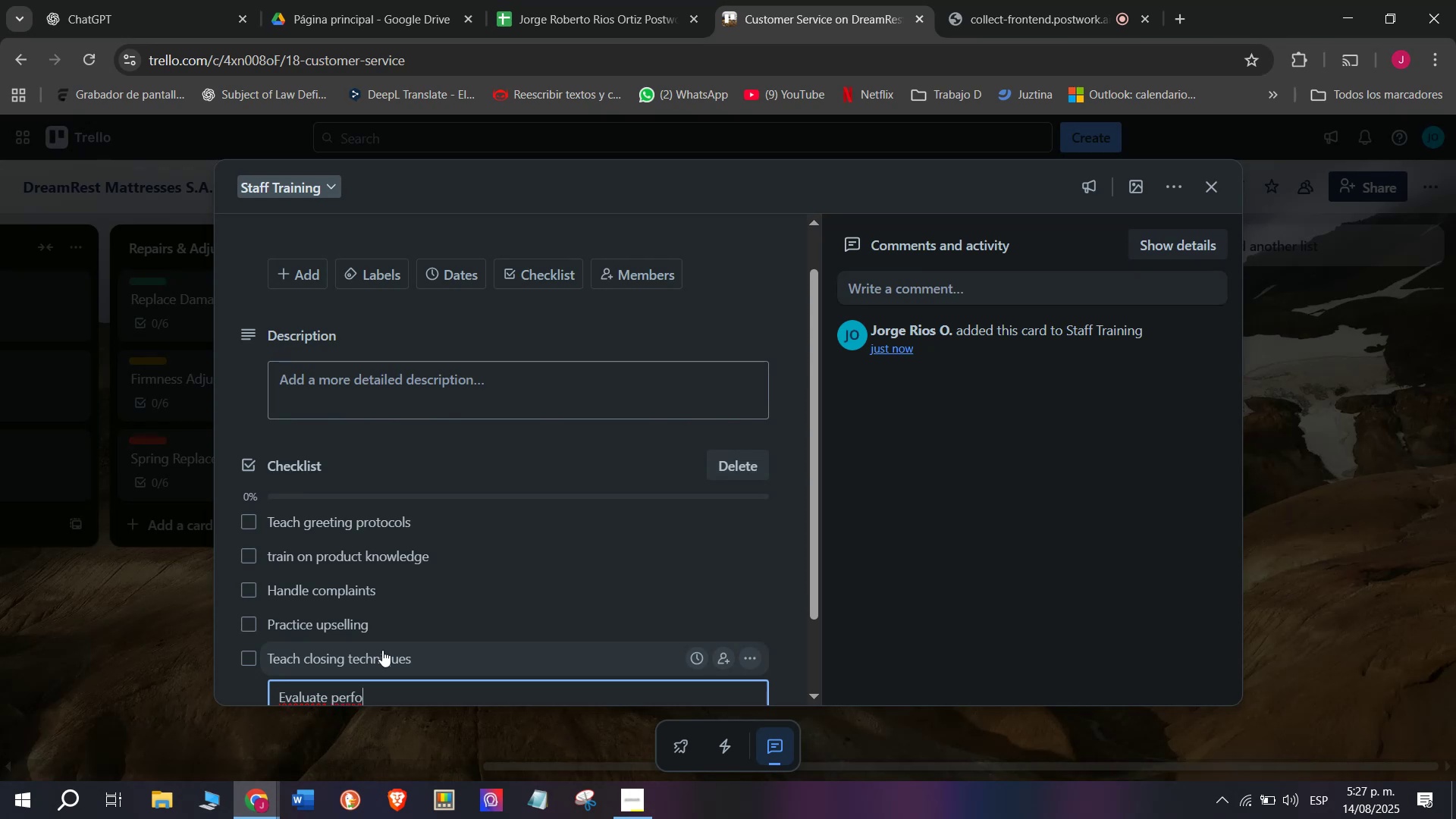 
wait(8.46)
 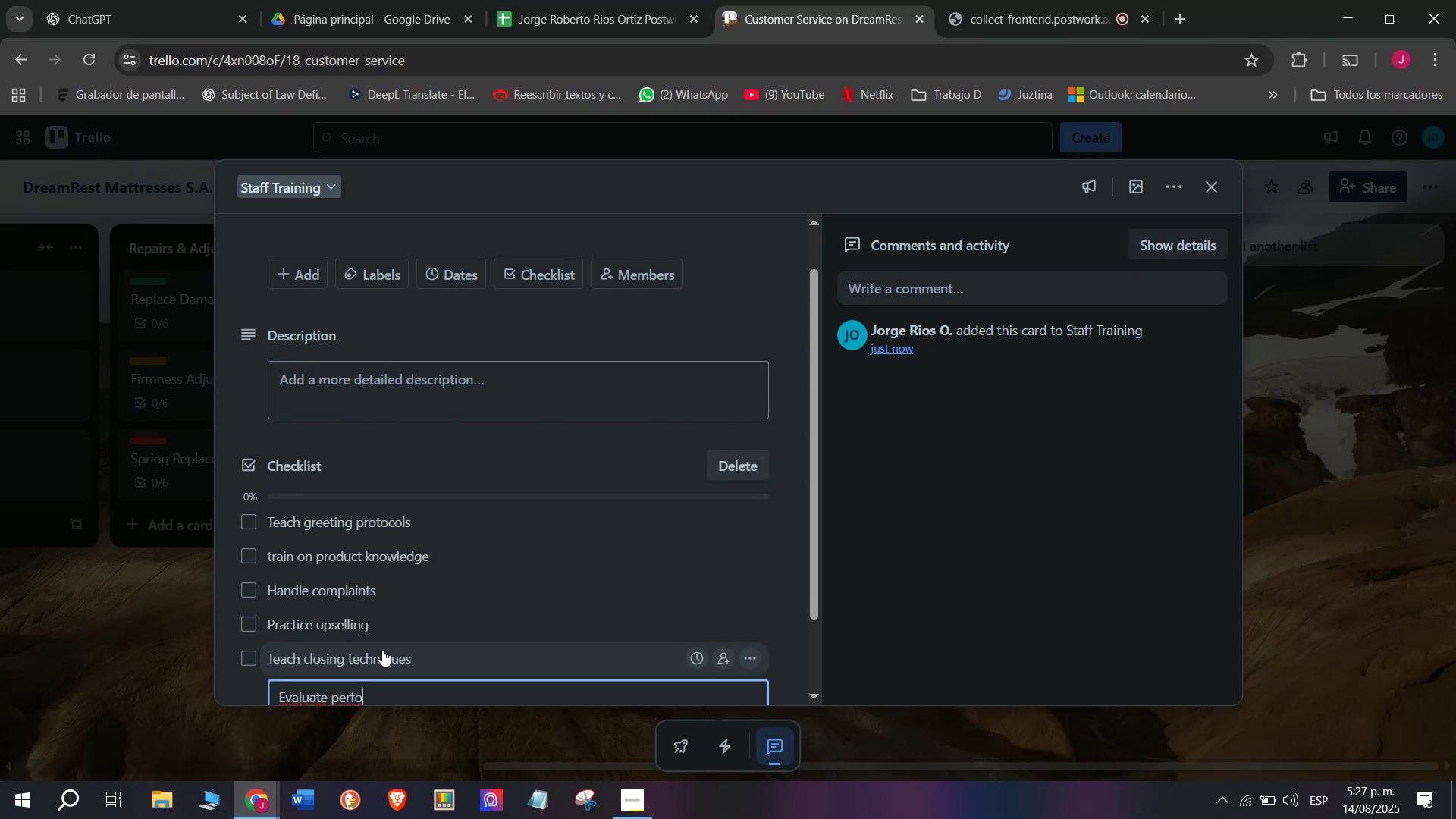 
type(rmancwe)
key(Backspace)
key(Backspace)
 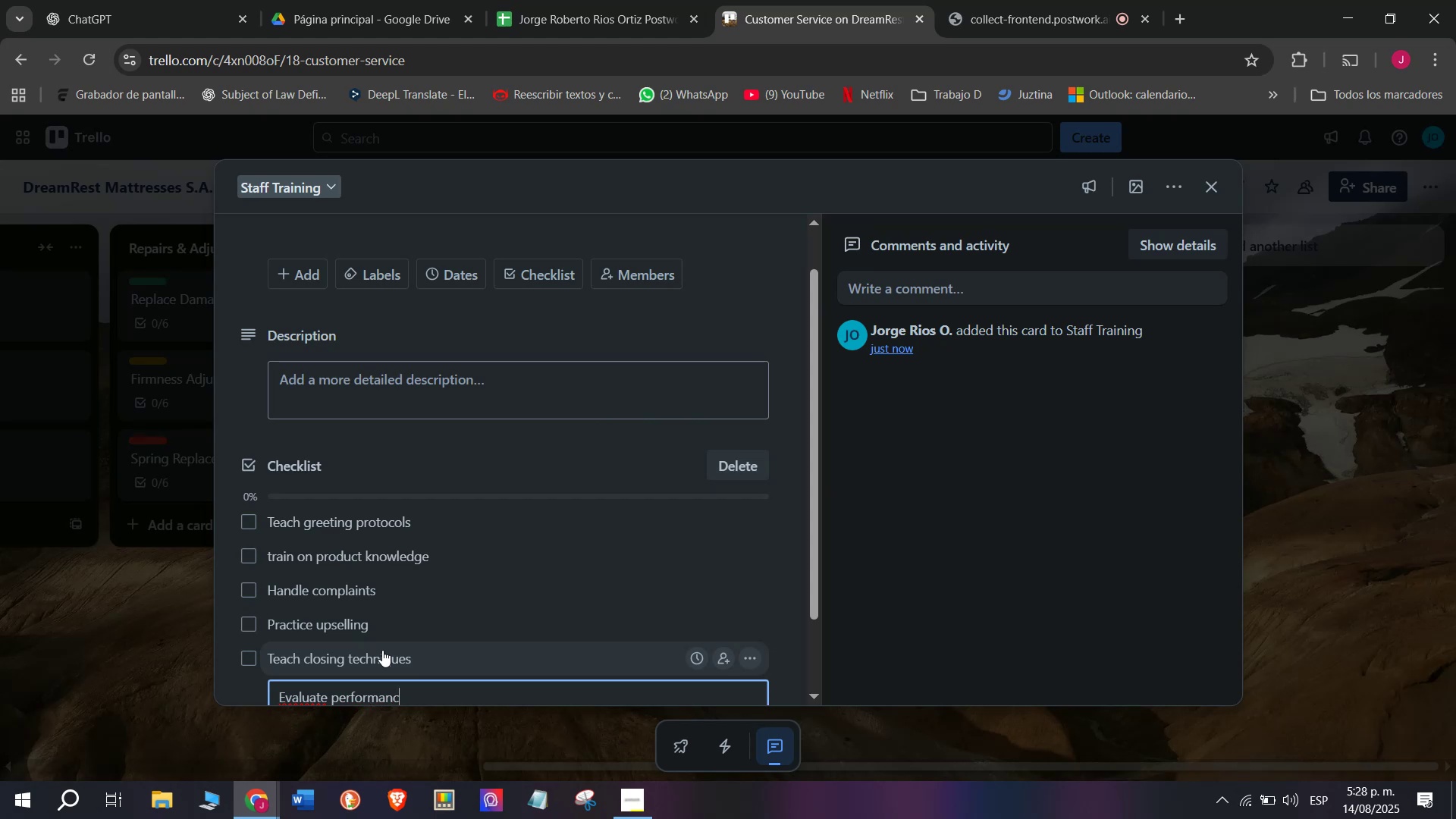 
key(E)
 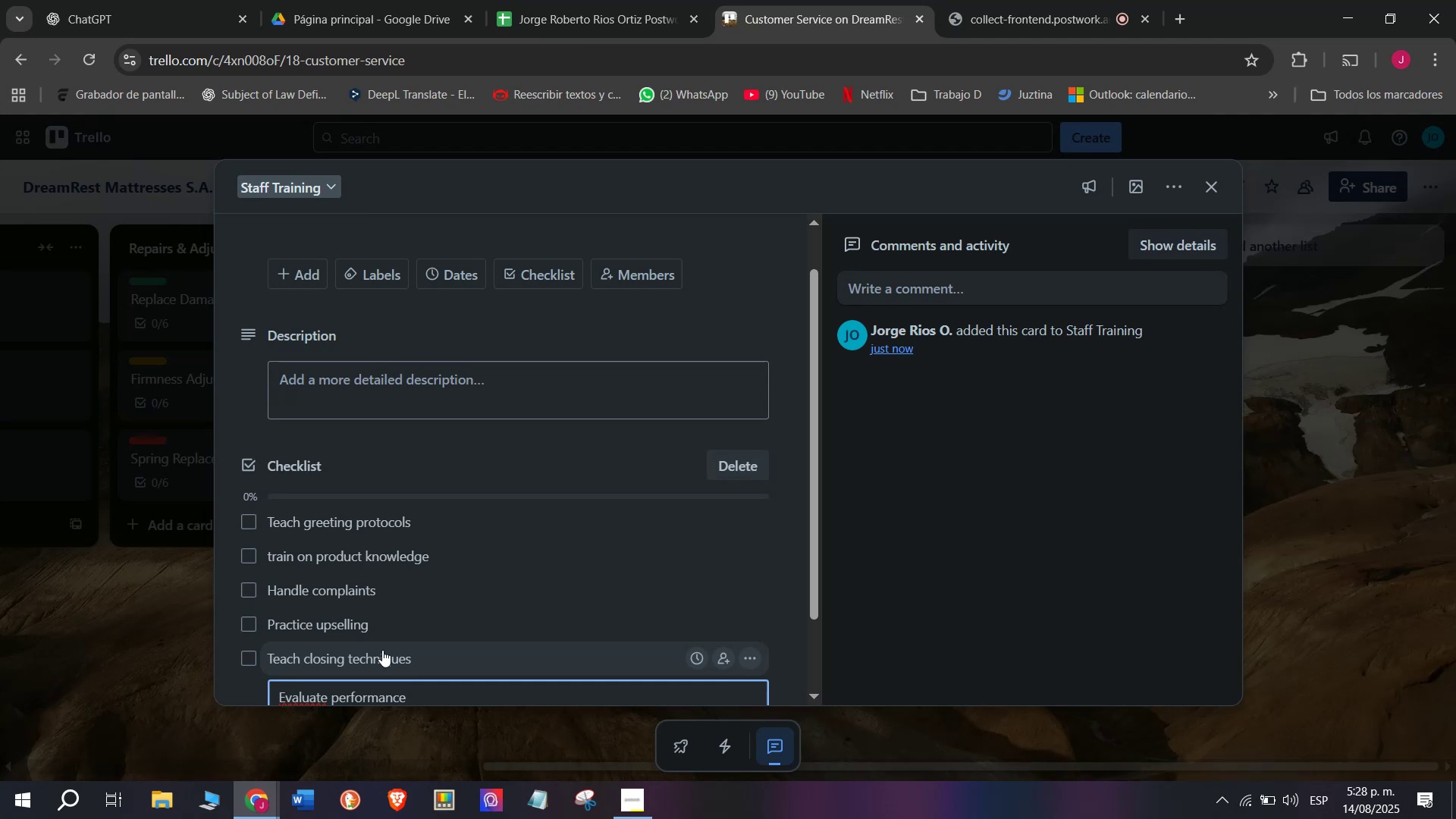 
key(Enter)
 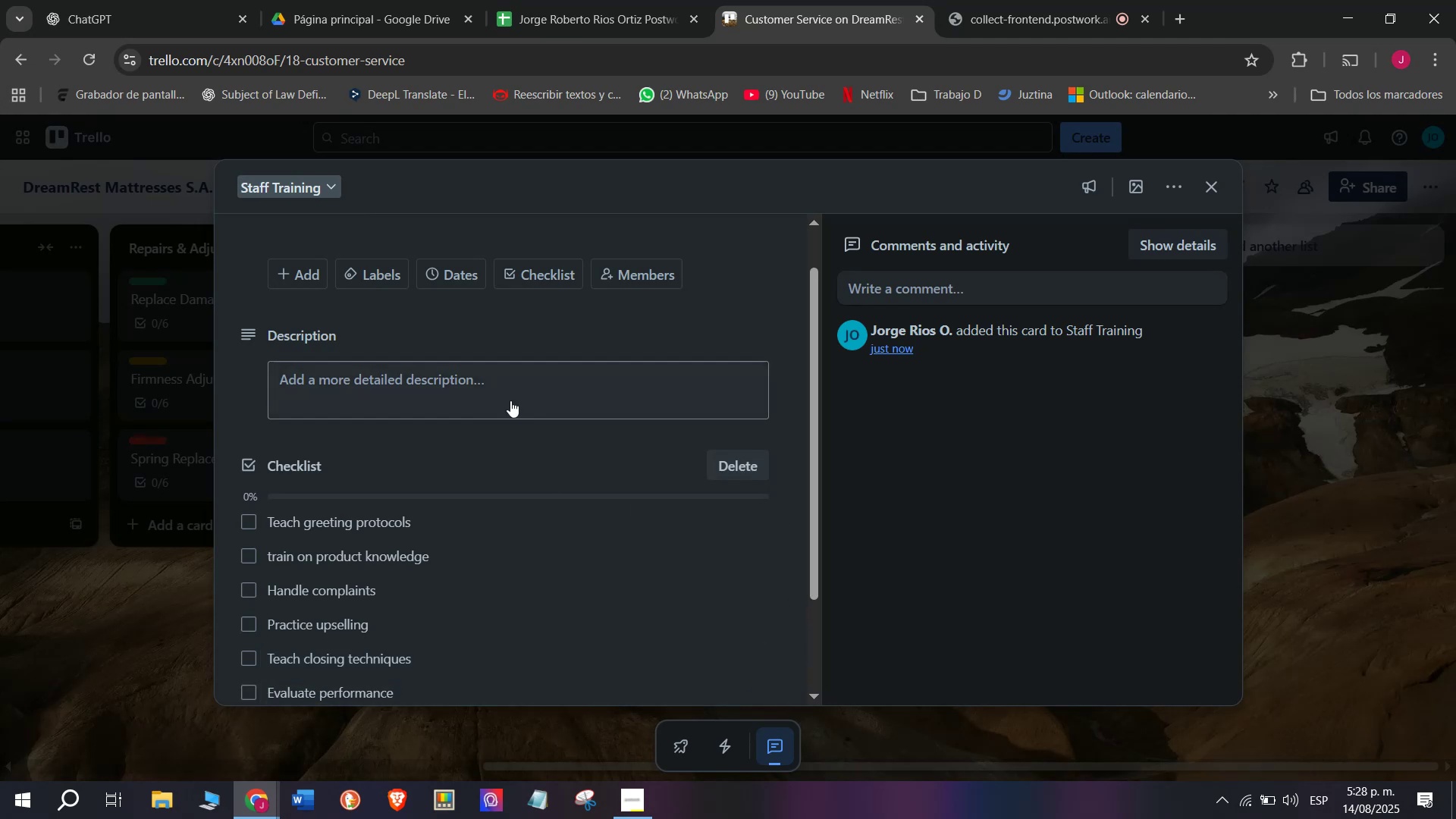 
wait(7.98)
 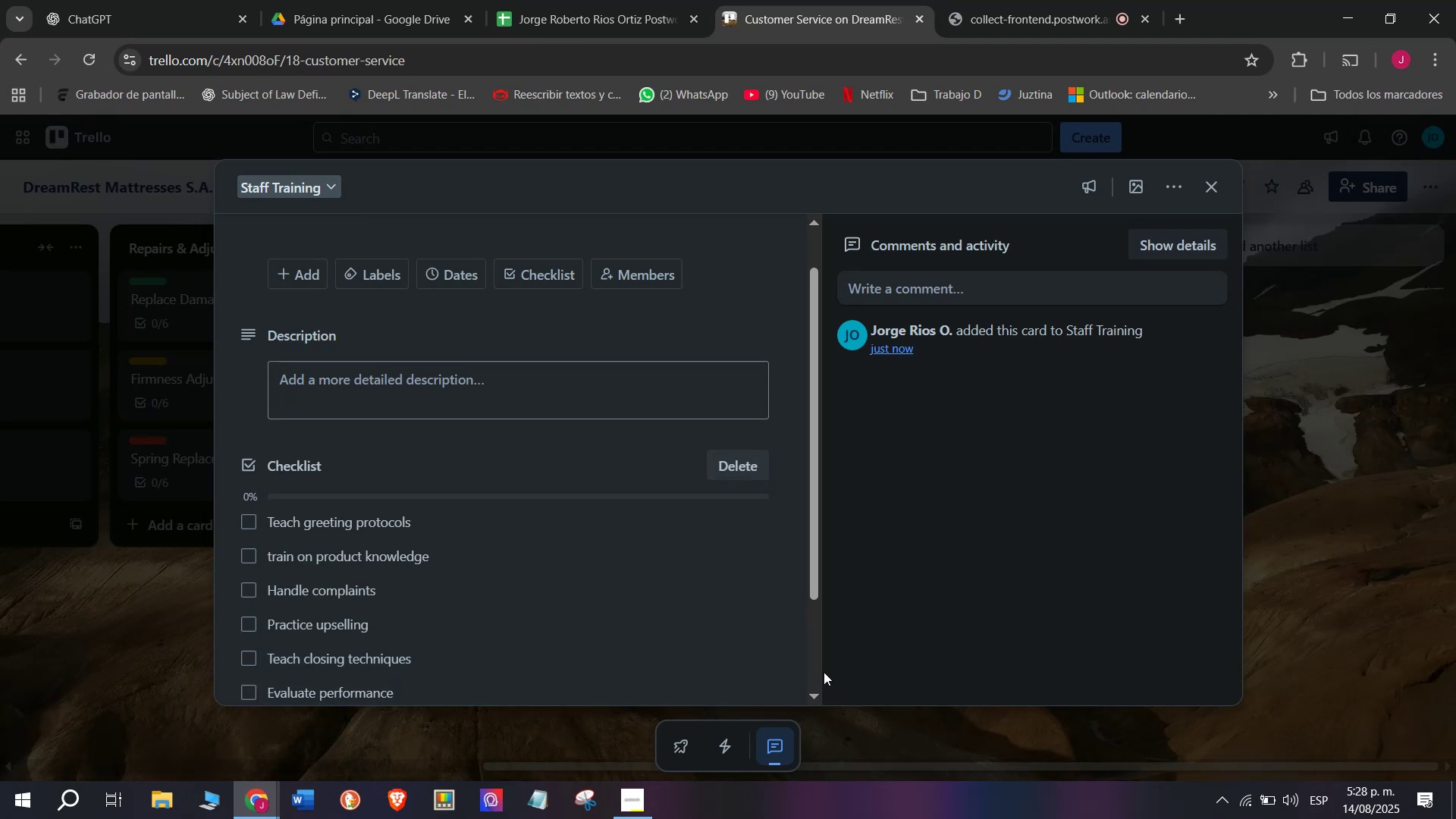 
scroll: coordinate [523, 508], scroll_direction: down, amount: 1.0
 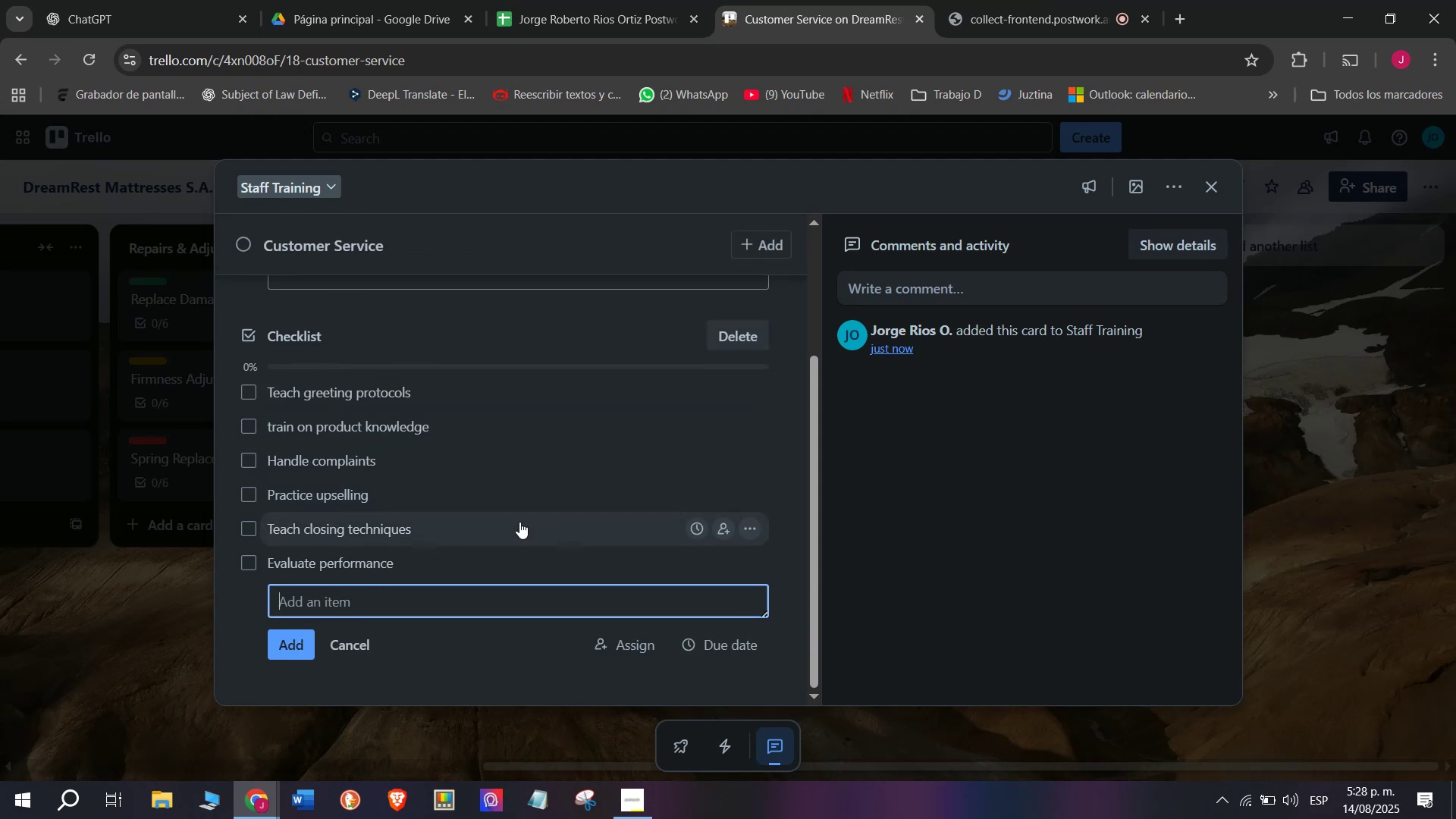 
scroll: coordinate [519, 522], scroll_direction: up, amount: 1.0
 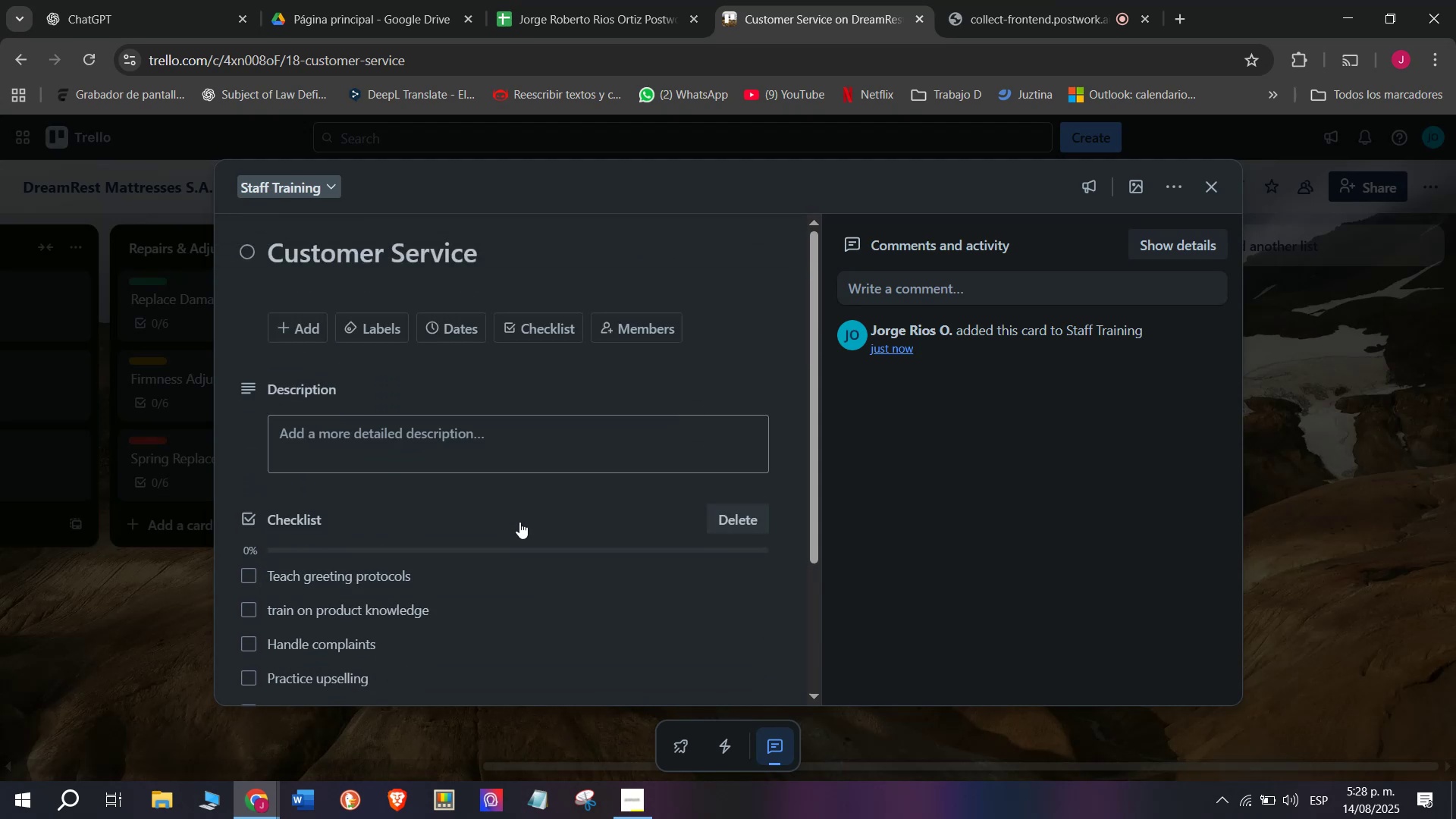 
scroll: coordinate [519, 522], scroll_direction: down, amount: 1.0
 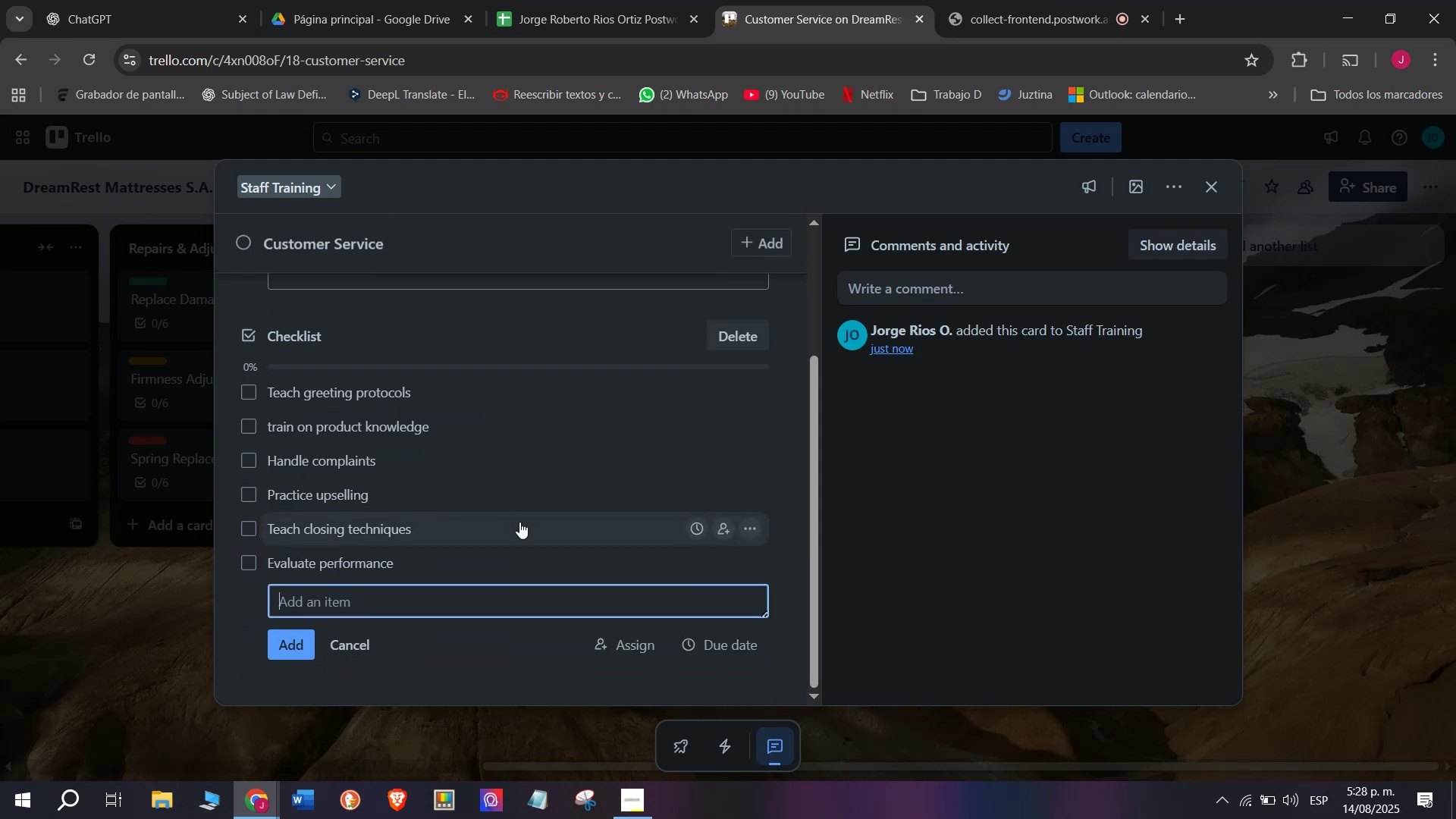 
scroll: coordinate [519, 522], scroll_direction: up, amount: 1.0
 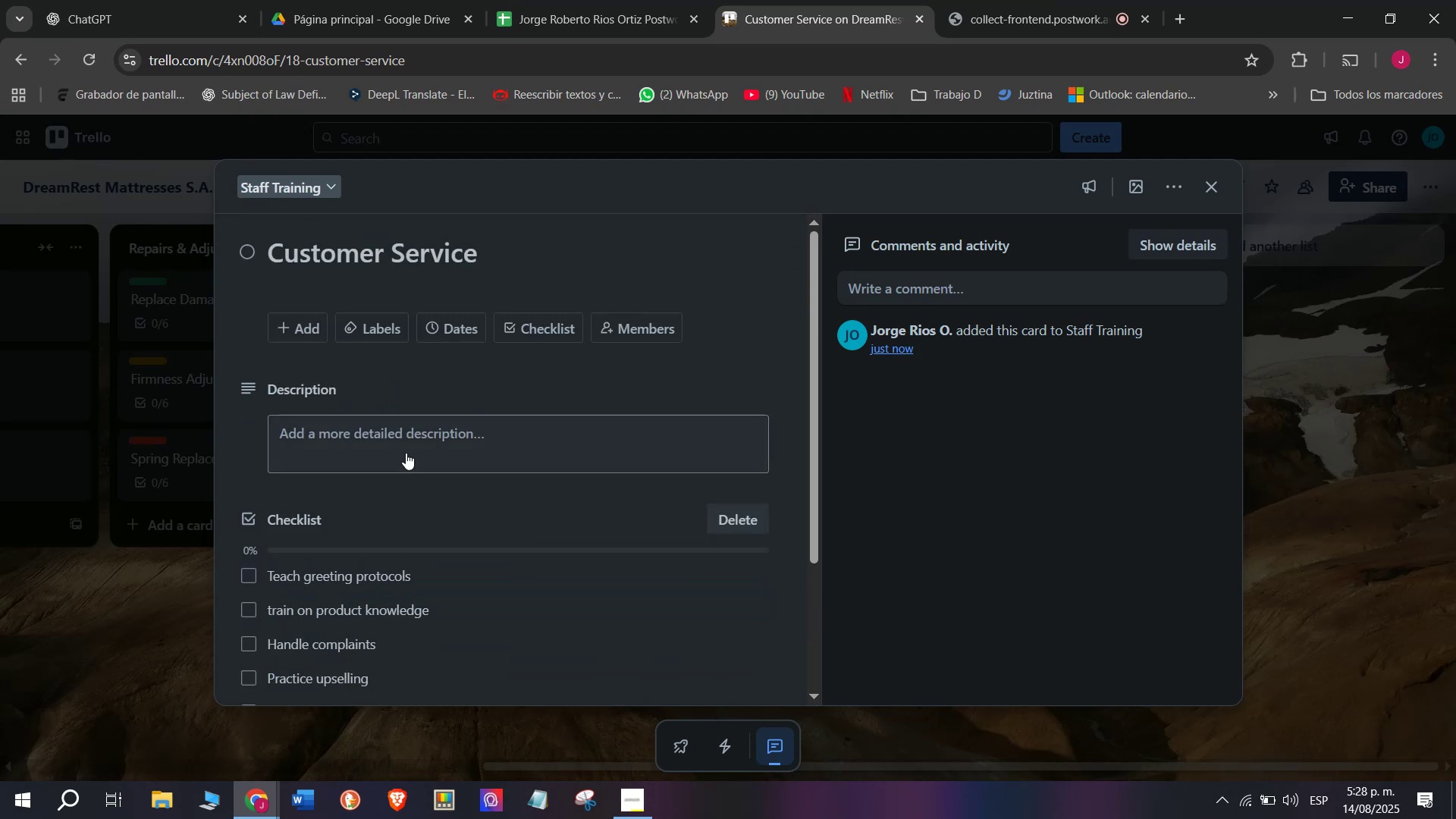 
left_click([384, 326])
 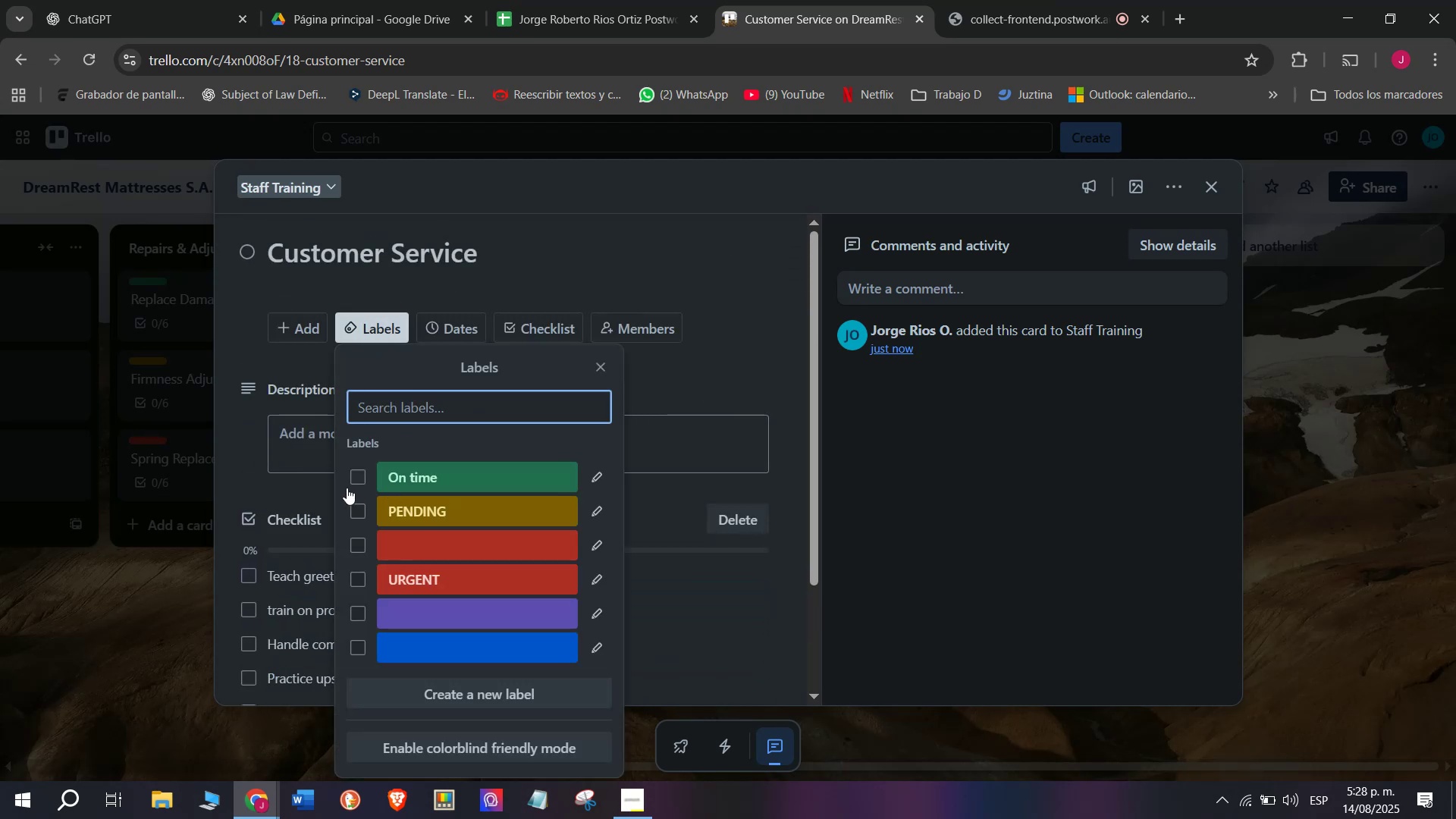 
left_click([352, 482])
 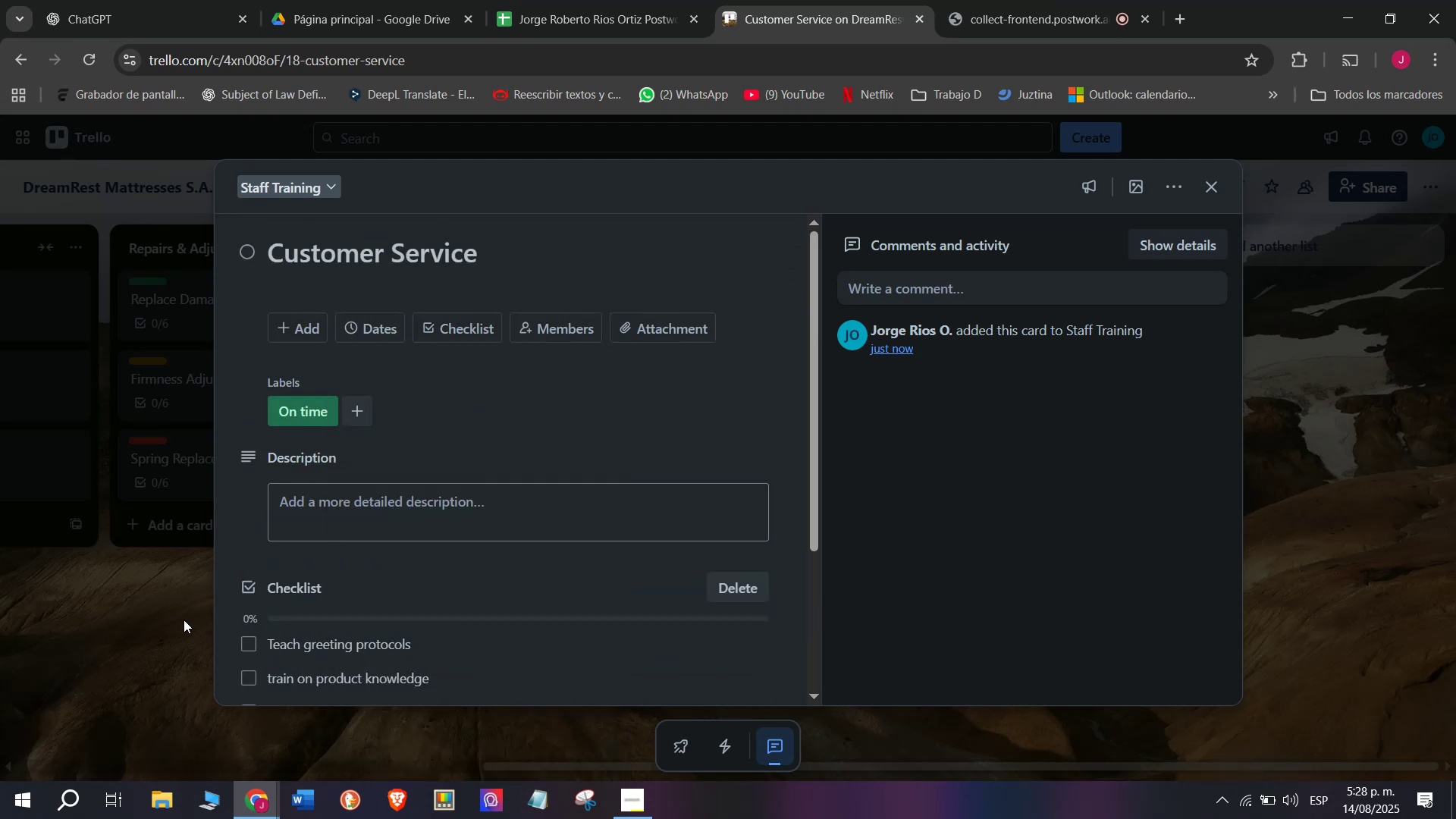 
double_click([184, 620])
 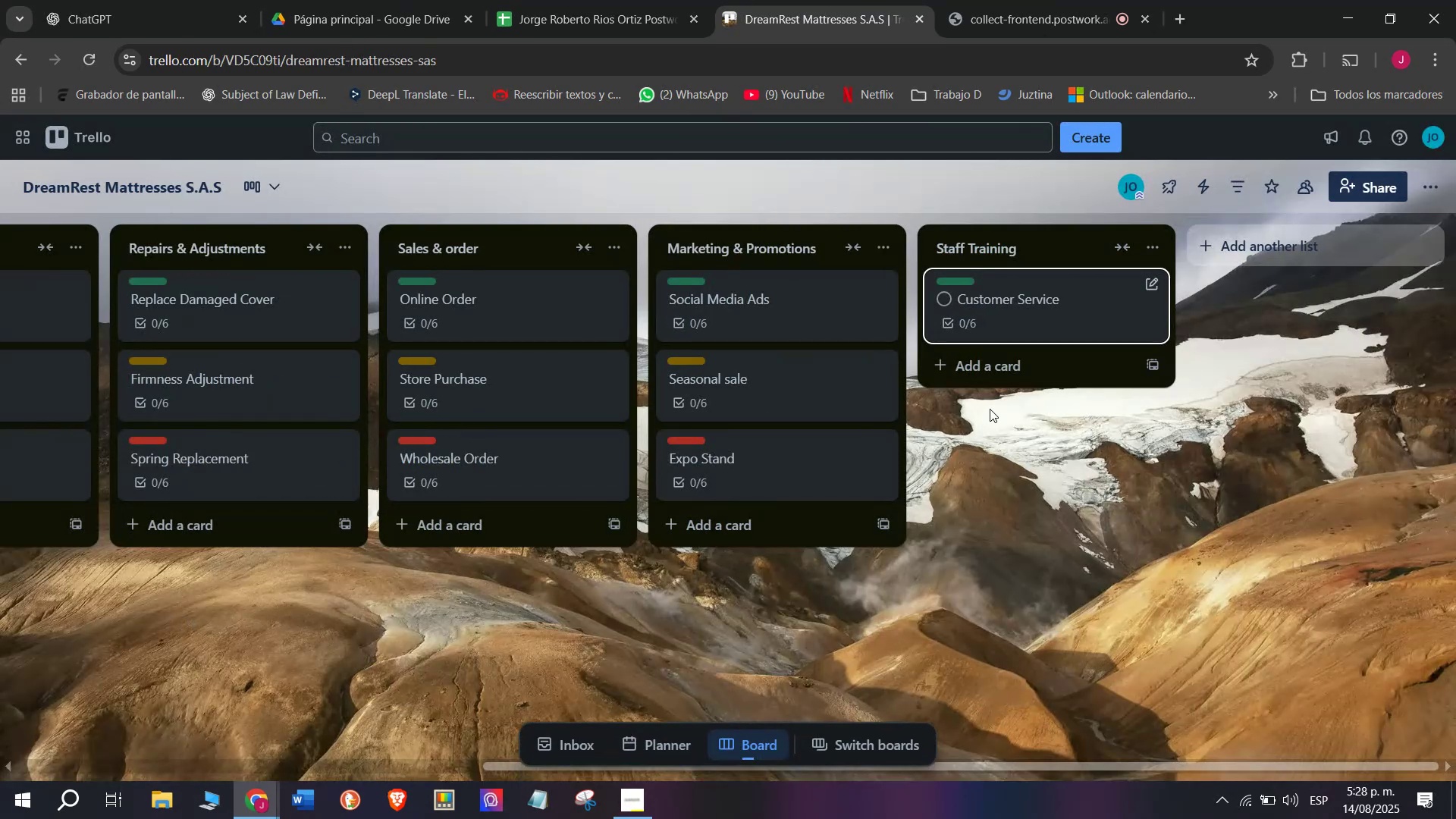 
left_click([1007, 359])
 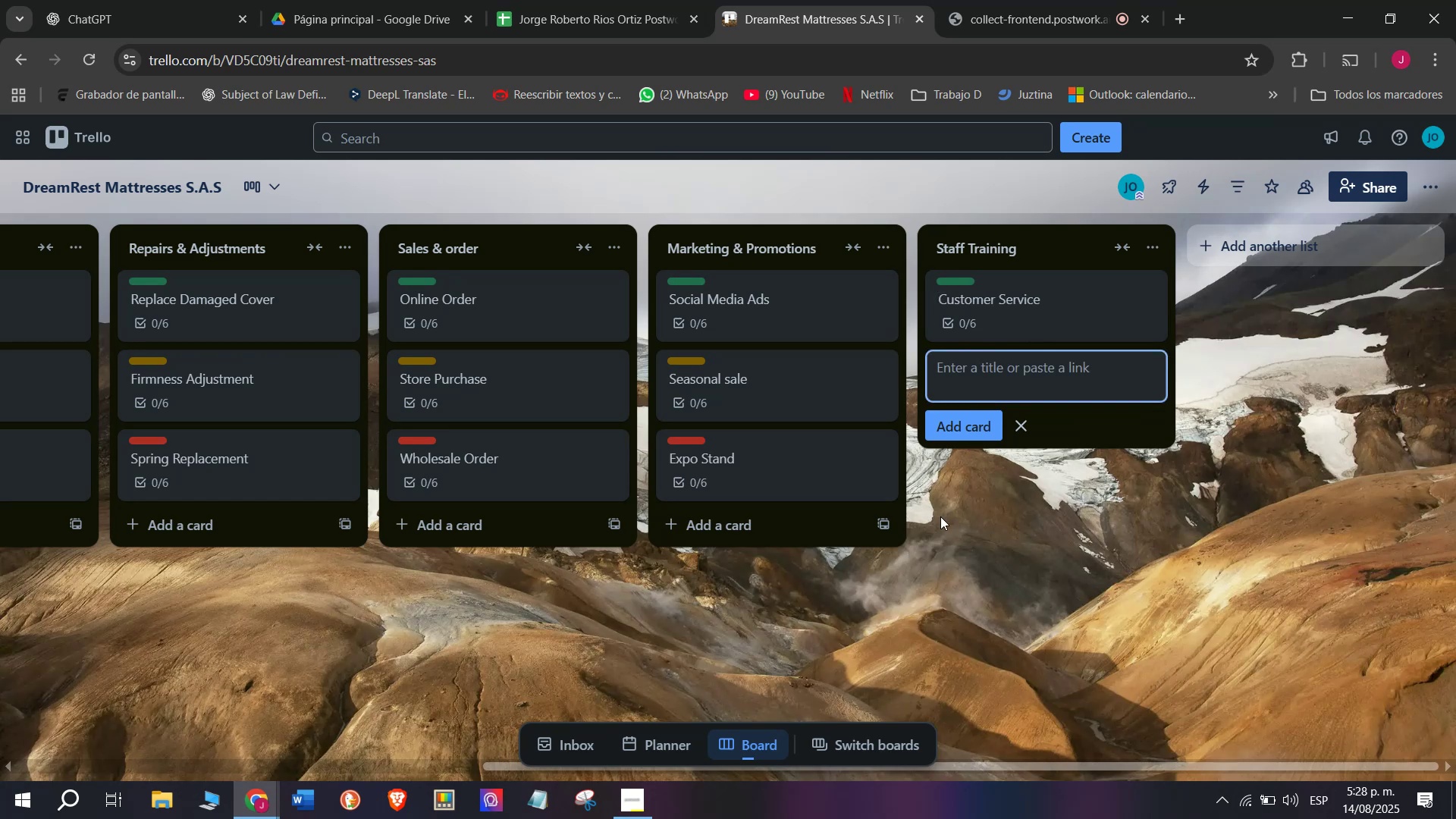 
type(Mattress Assemb)
 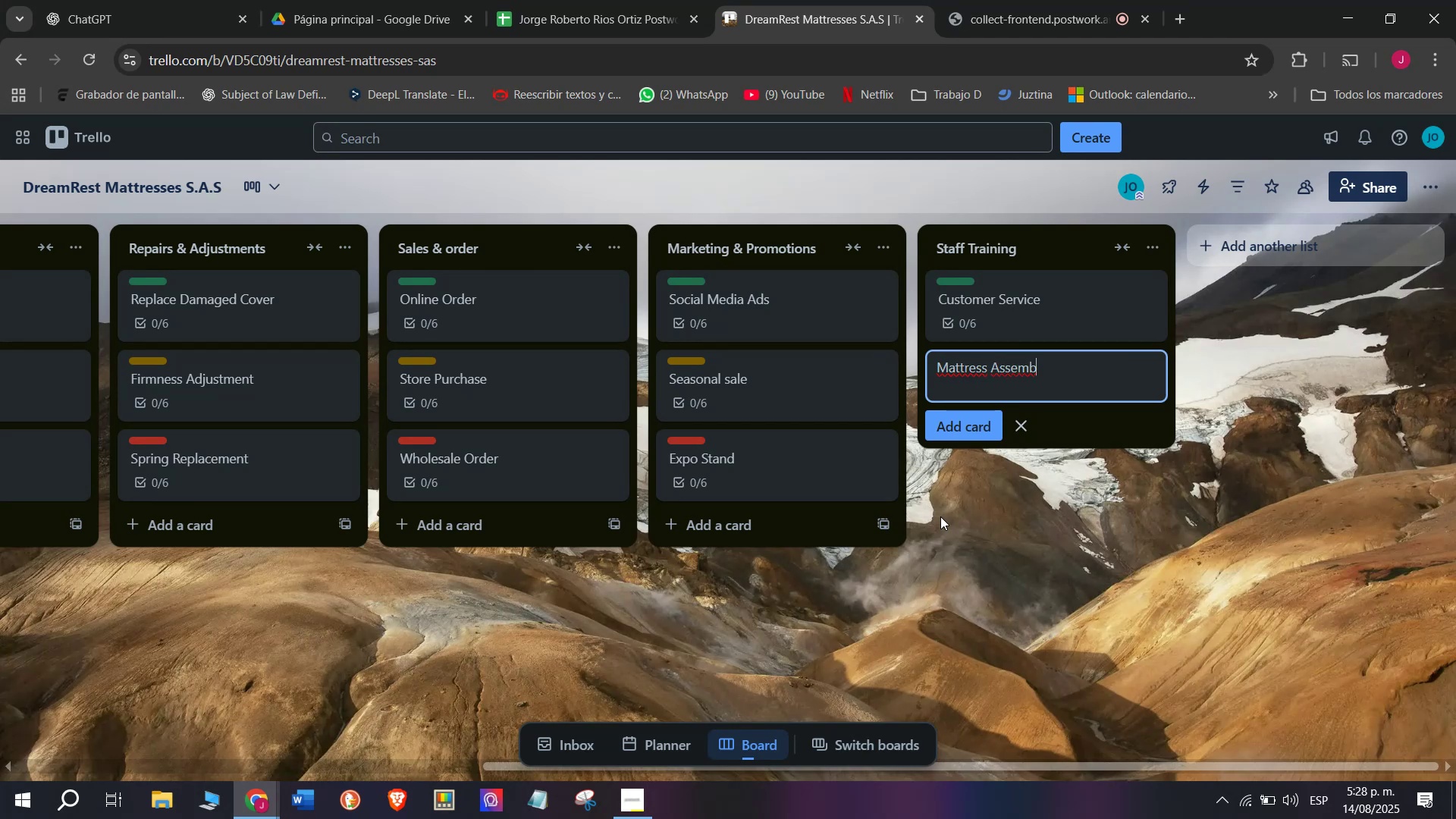 
type(ly)
 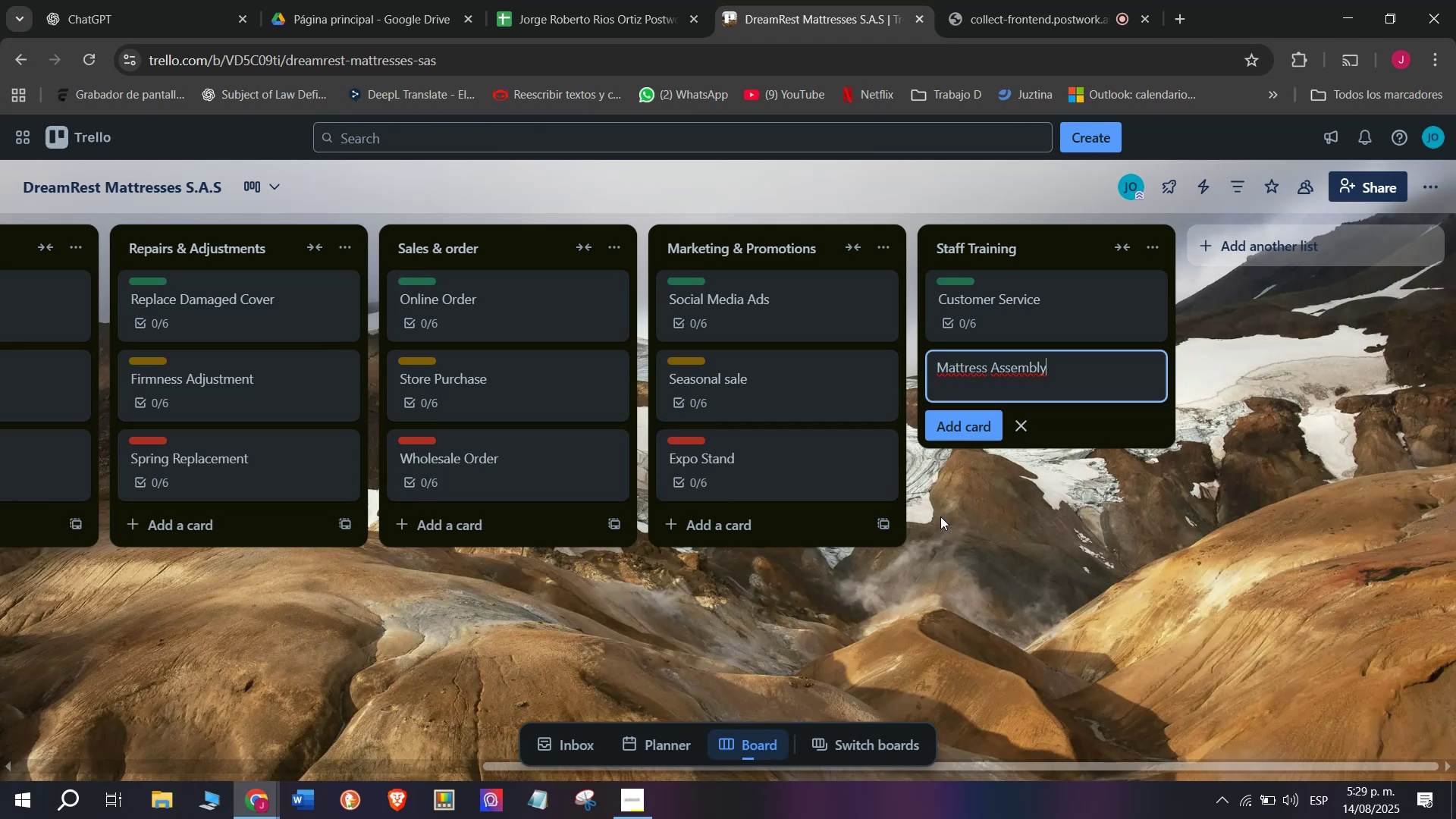 
wait(16.11)
 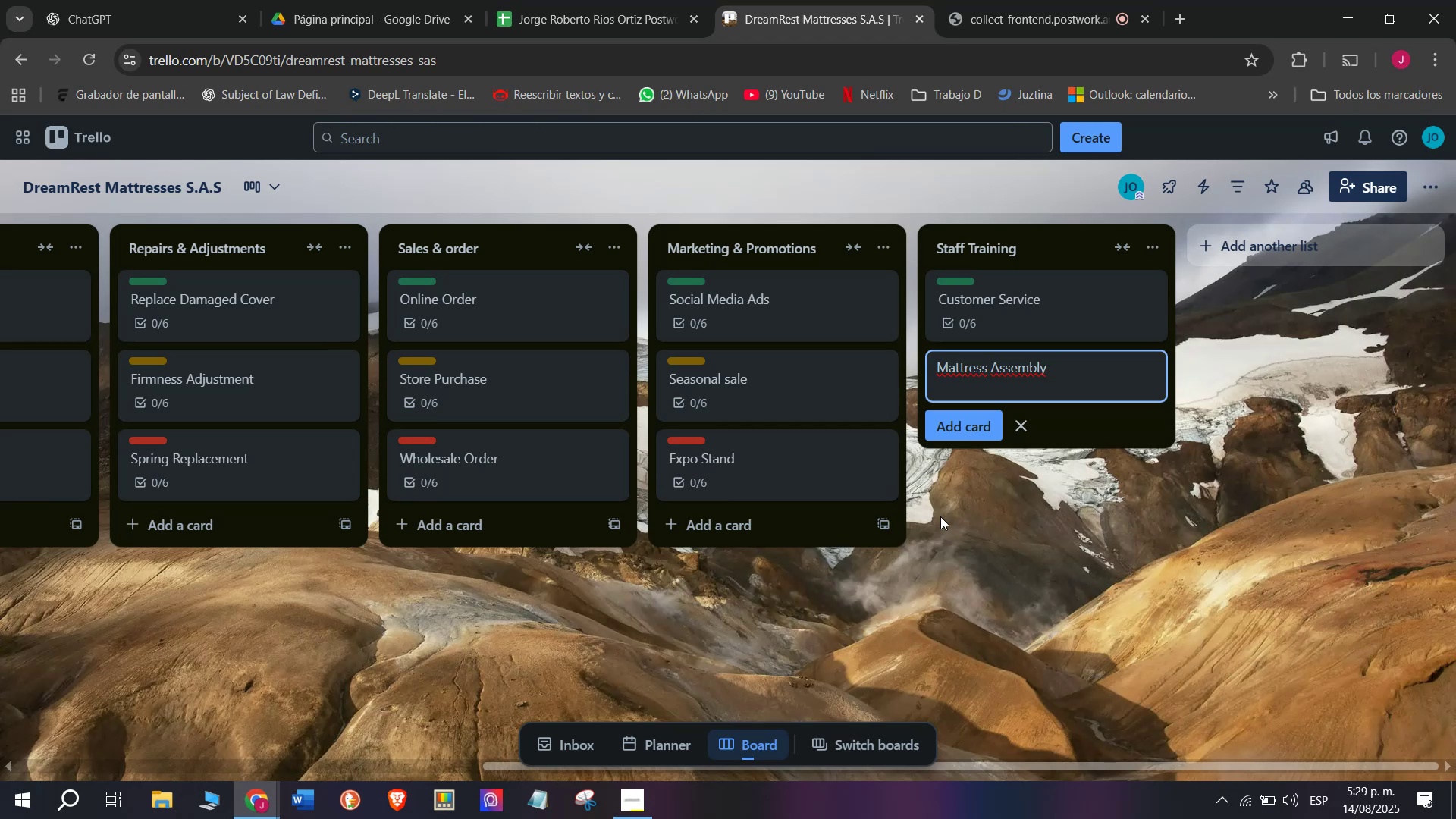 
key(Enter)
 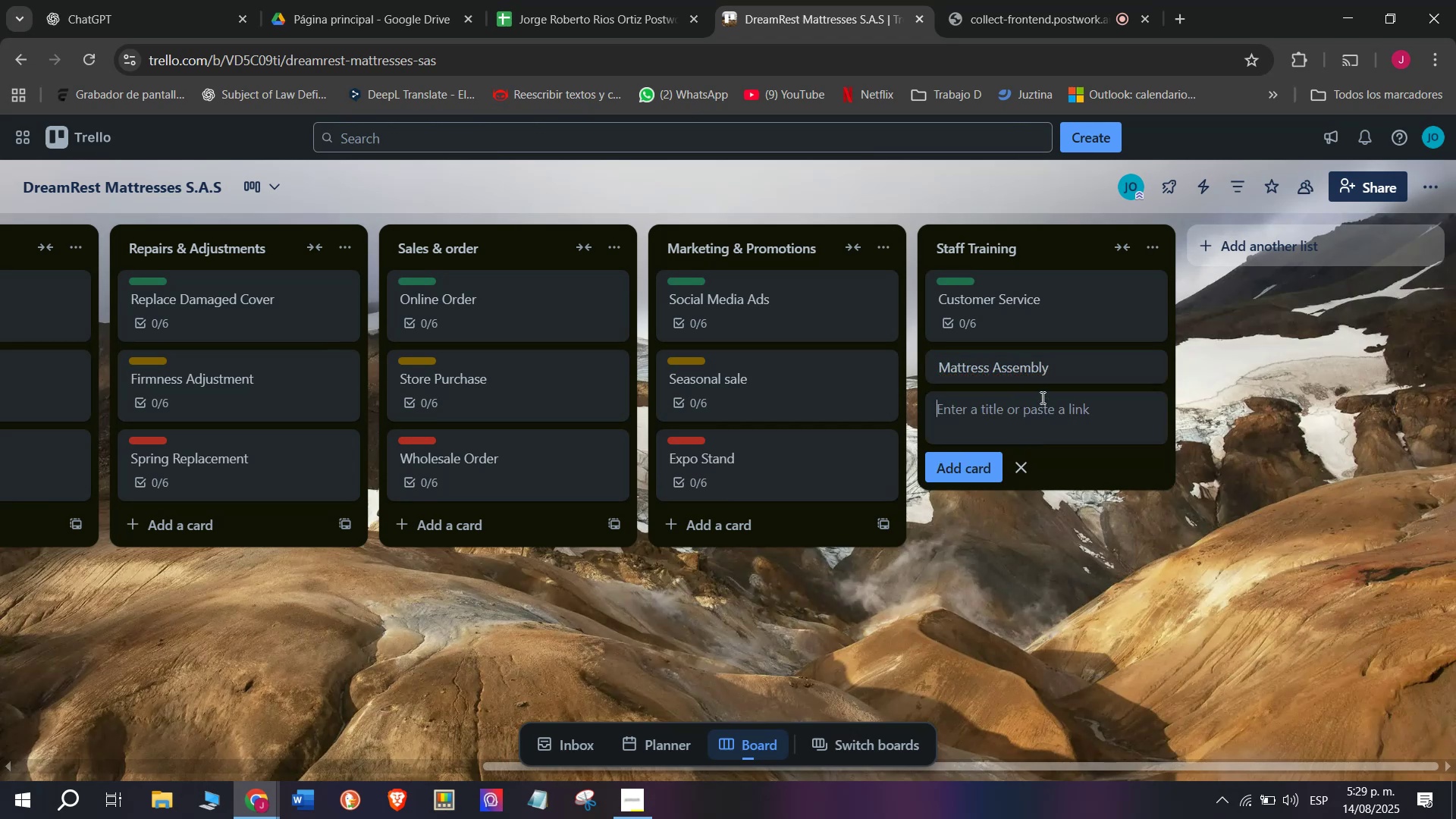 
left_click([1041, 378])
 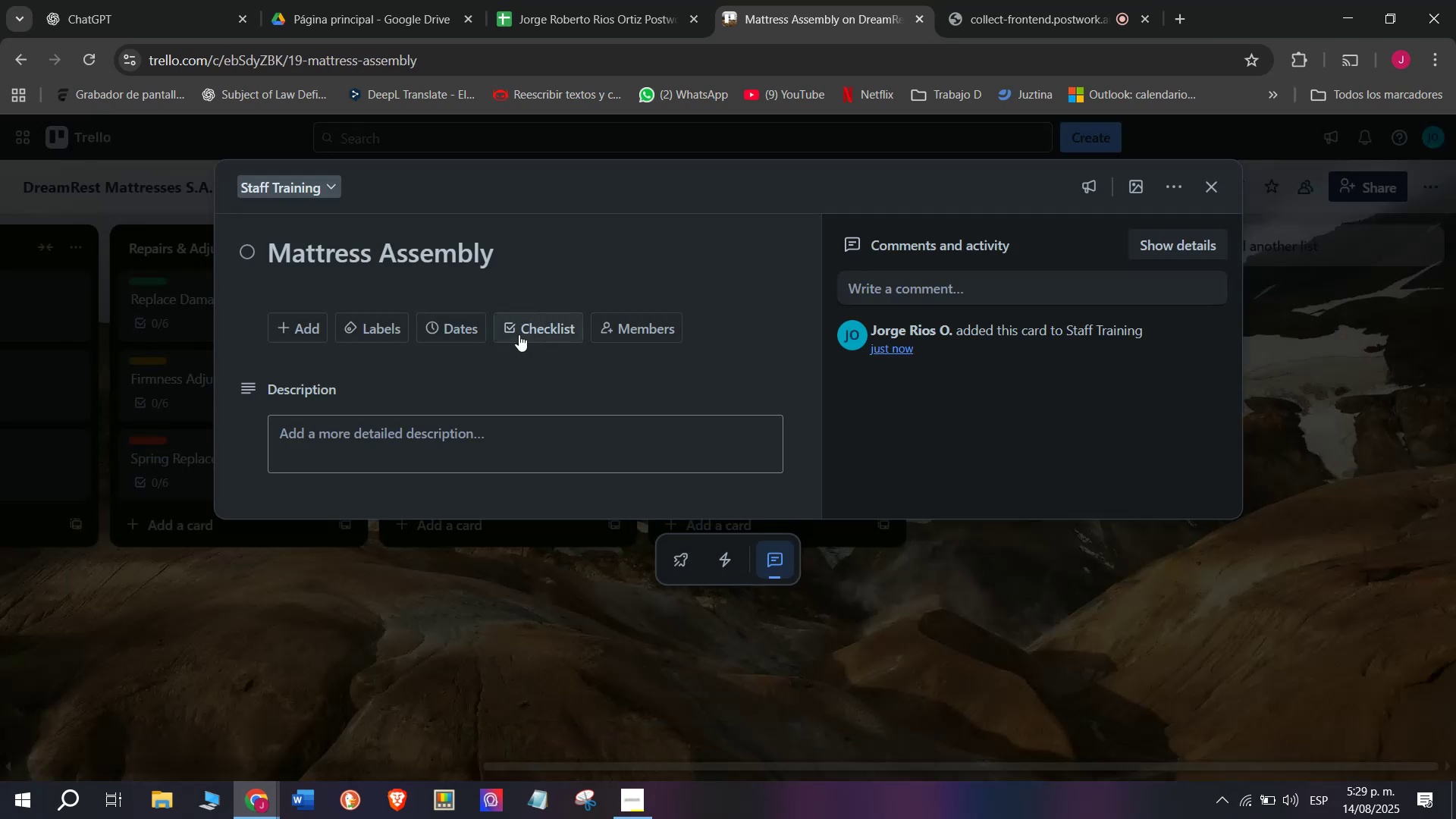 
left_click([519, 334])
 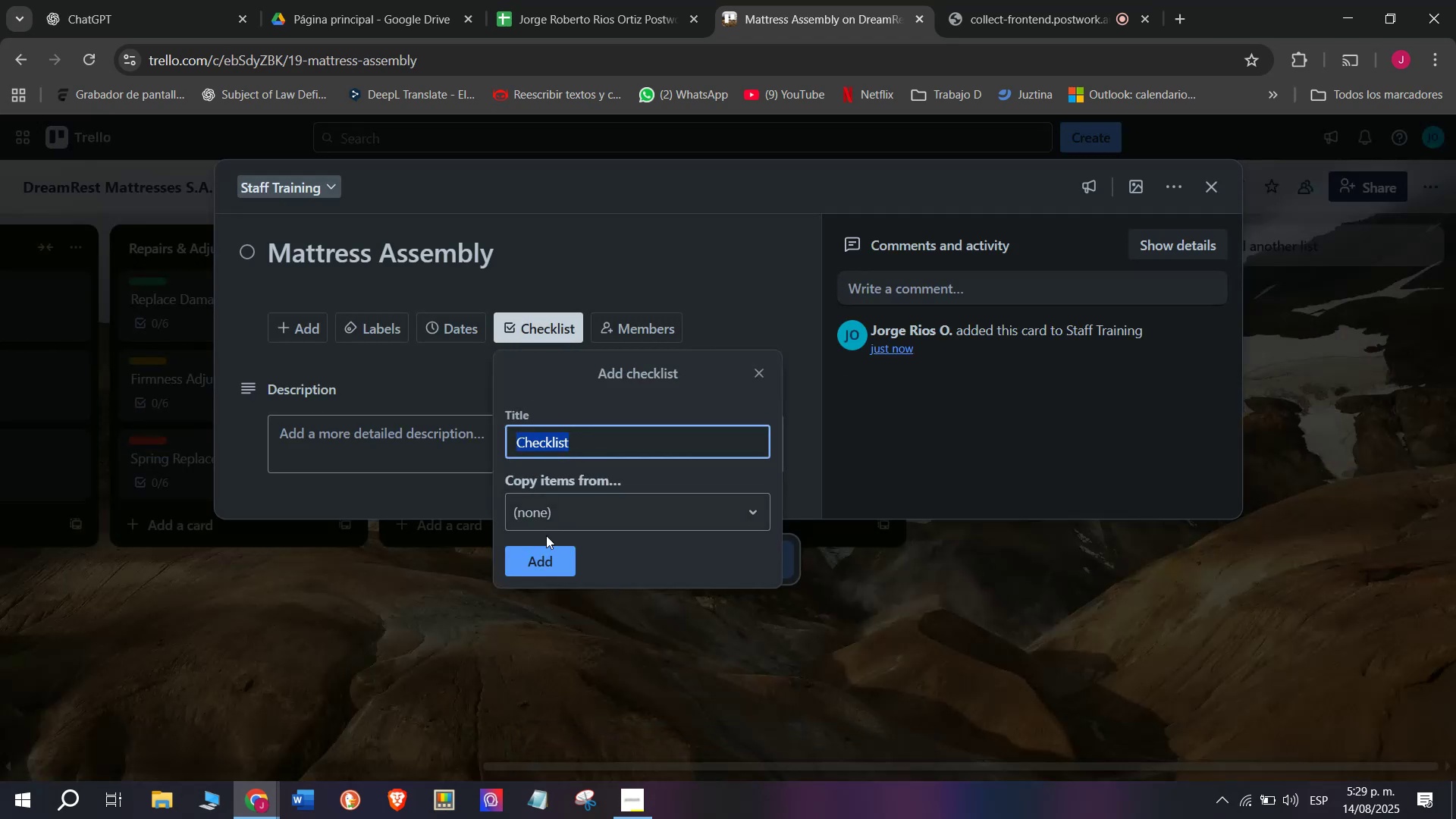 
left_click([542, 554])
 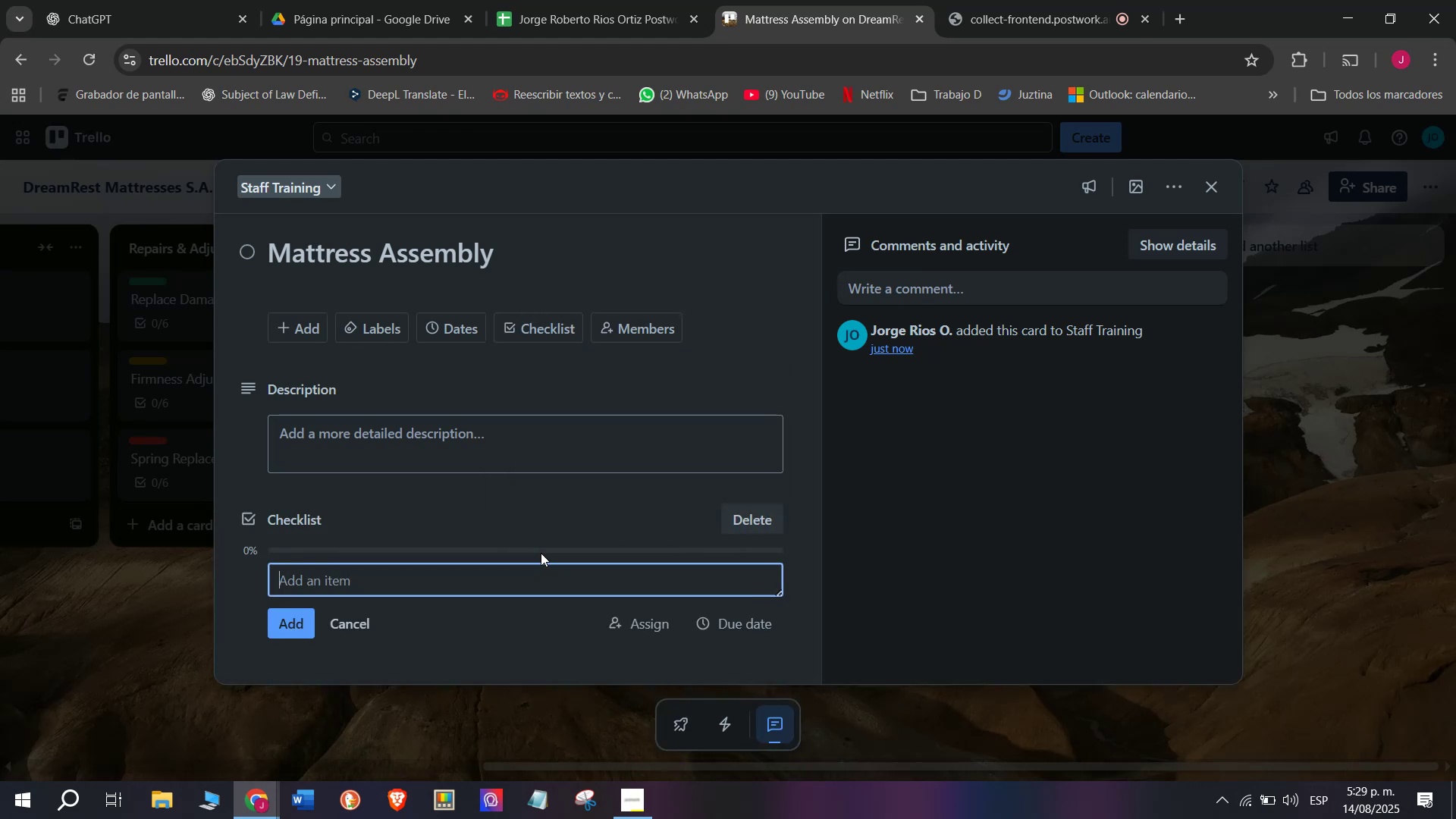 
type(Demonst)
 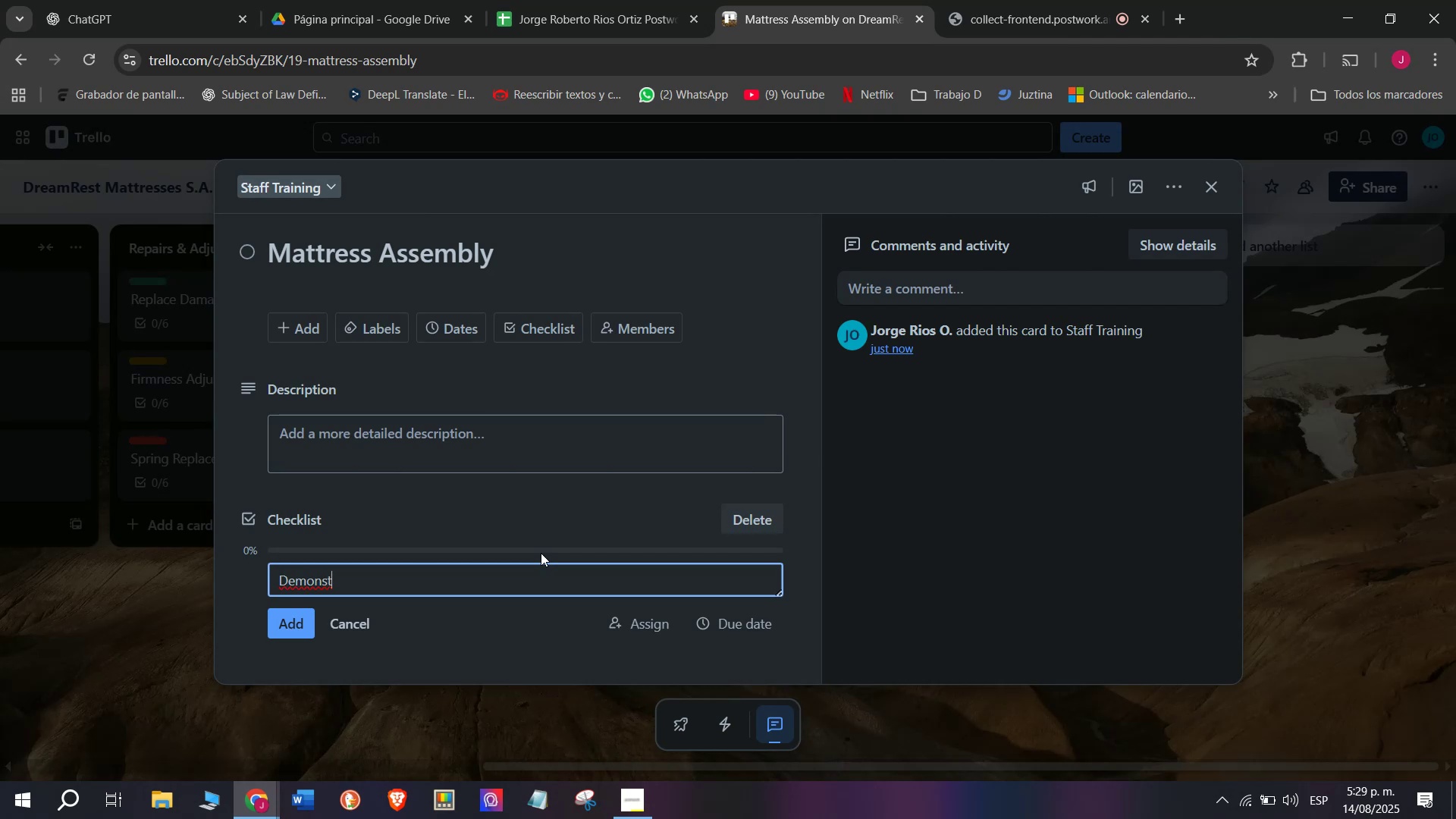 
wait(6.34)
 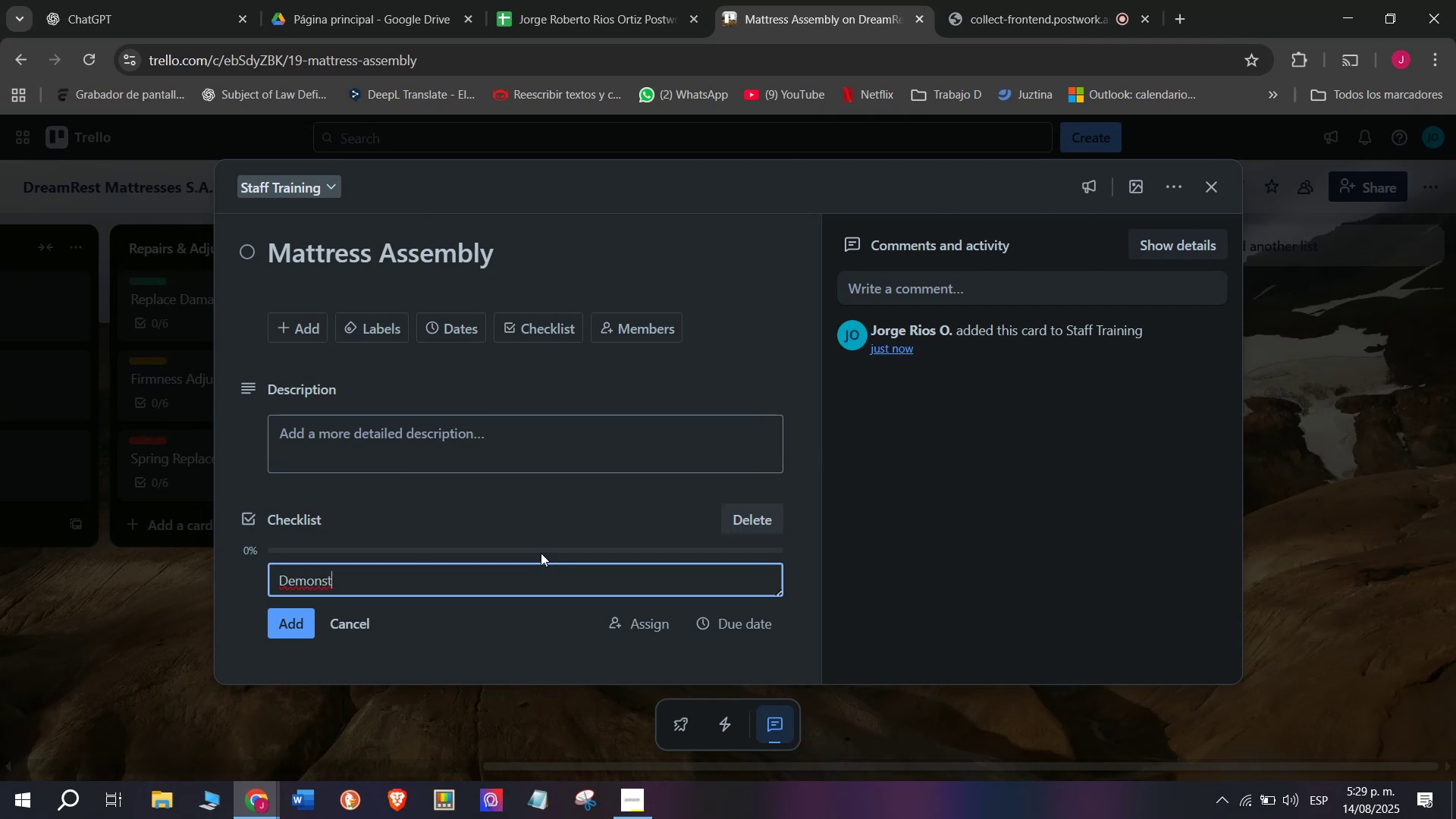 
type(trate)
 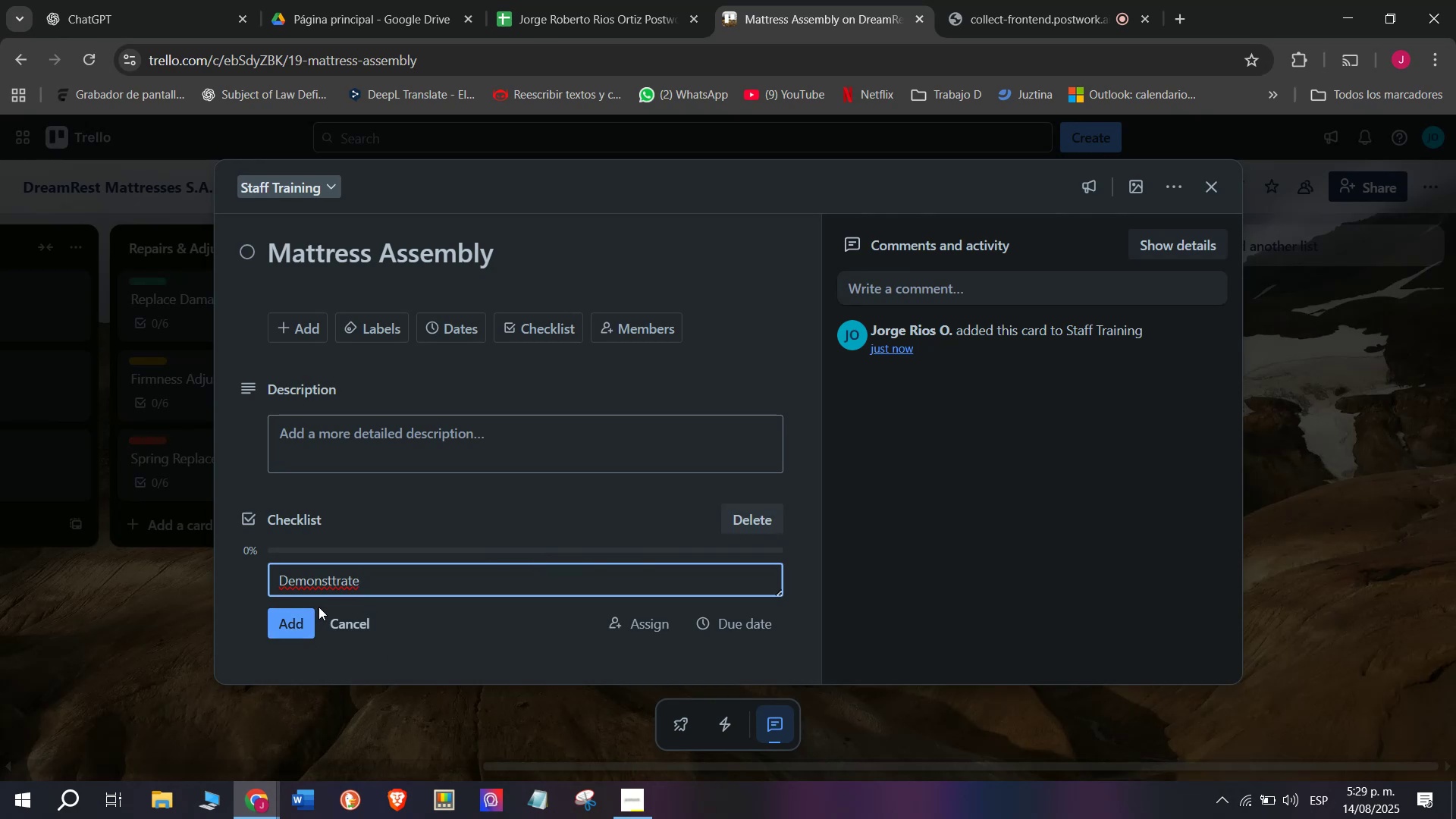 
wait(5.53)
 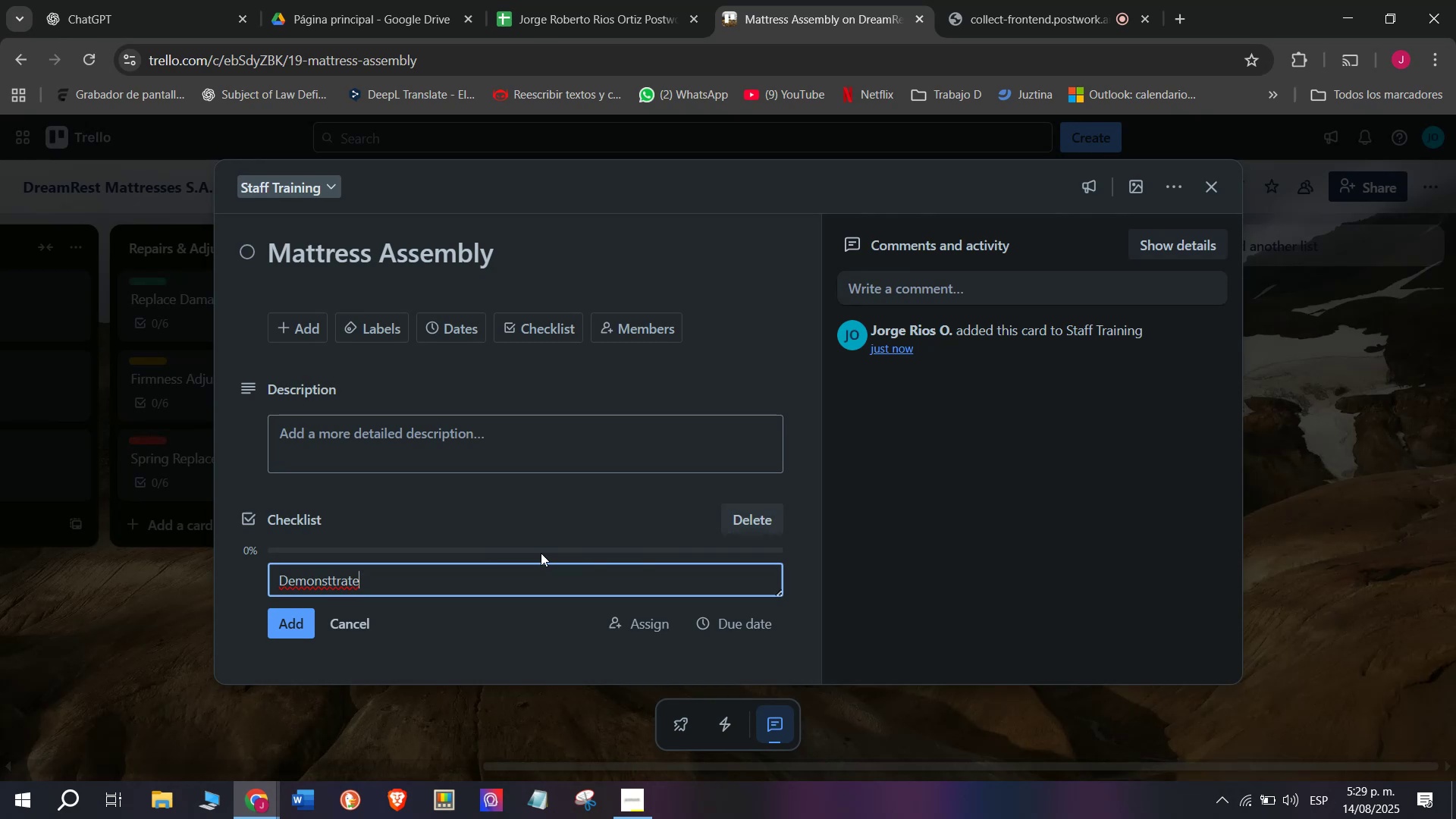 
key(Backspace)
 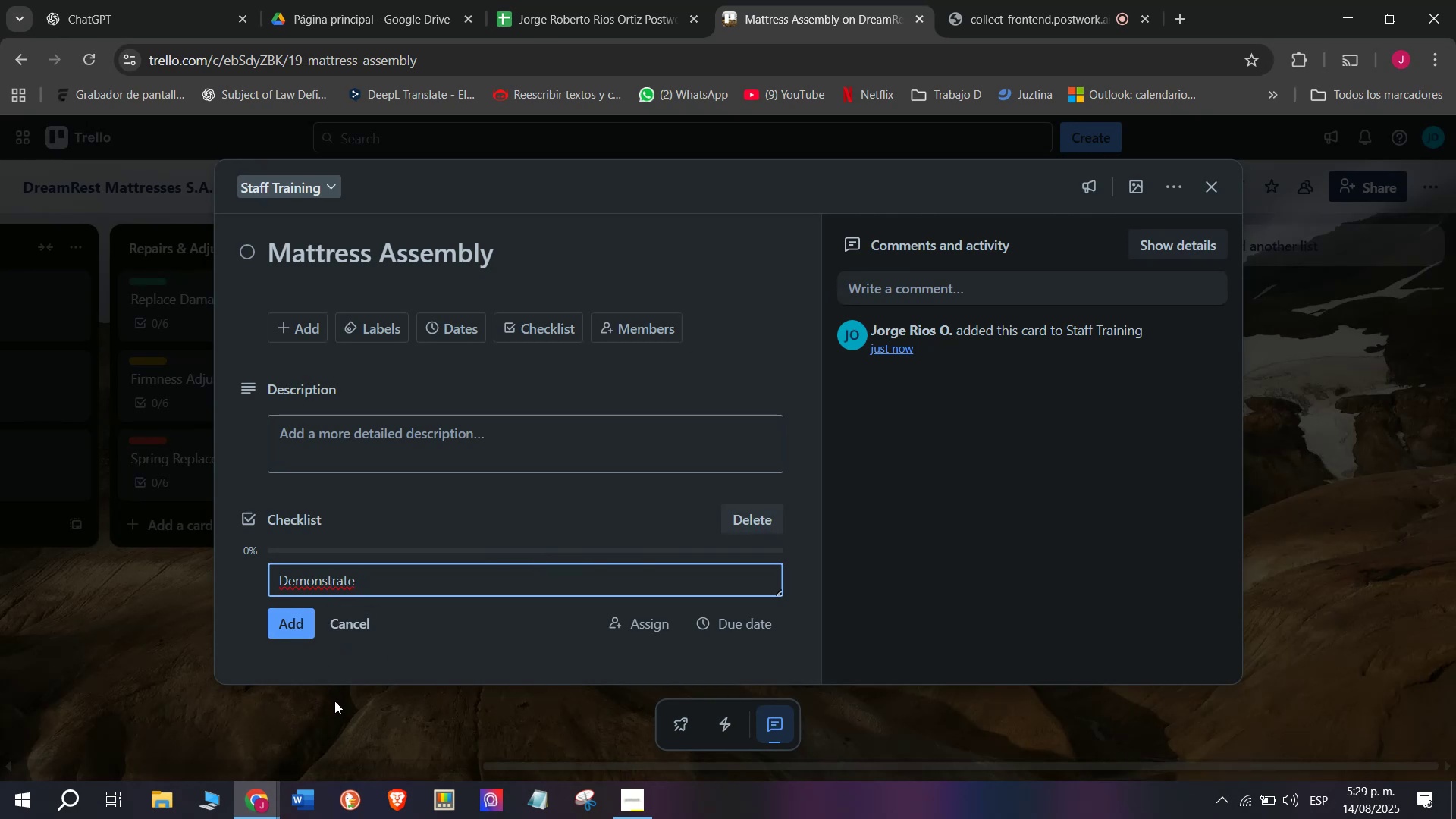 
wait(5.62)
 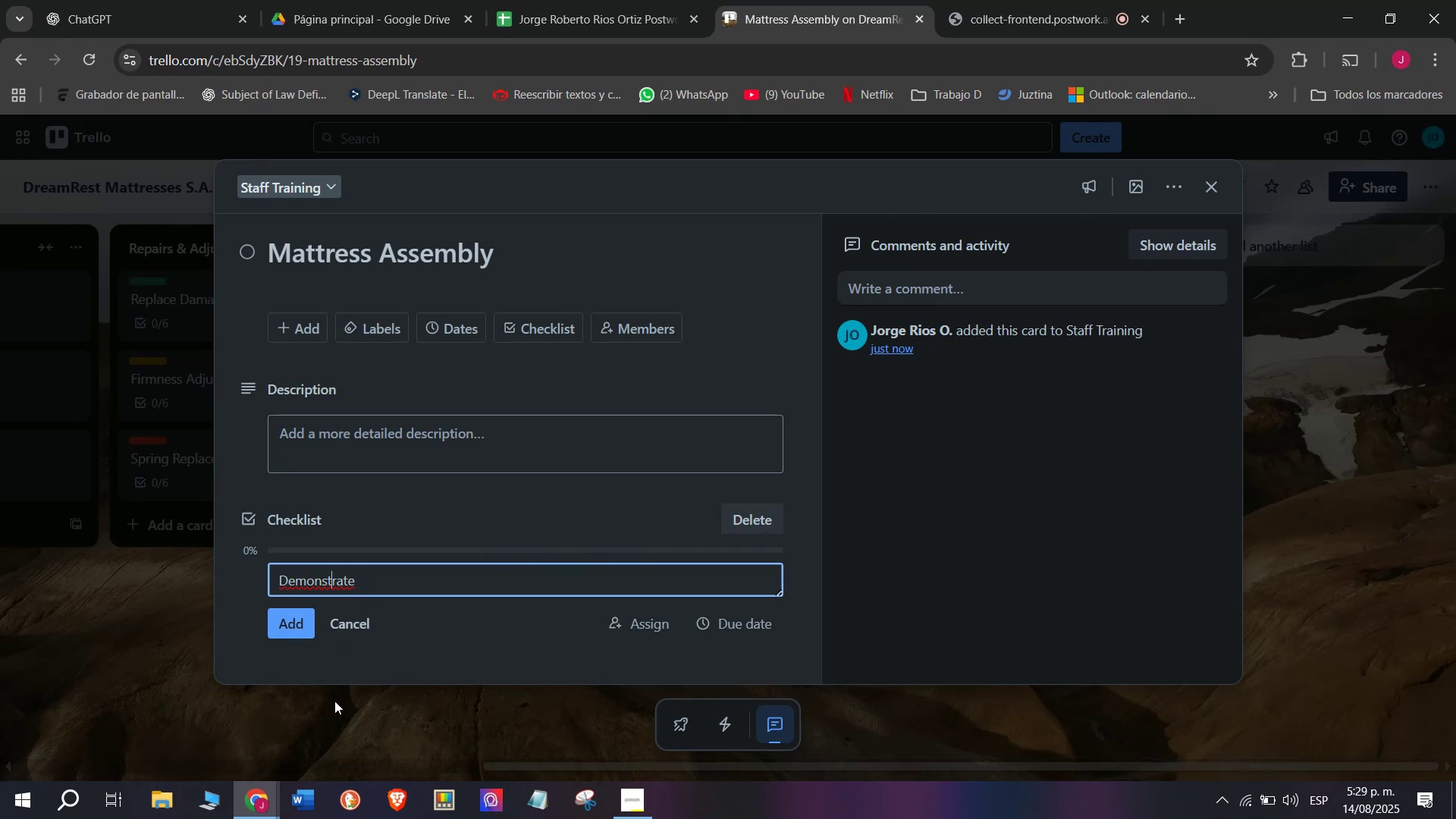 
left_click([371, 582])
 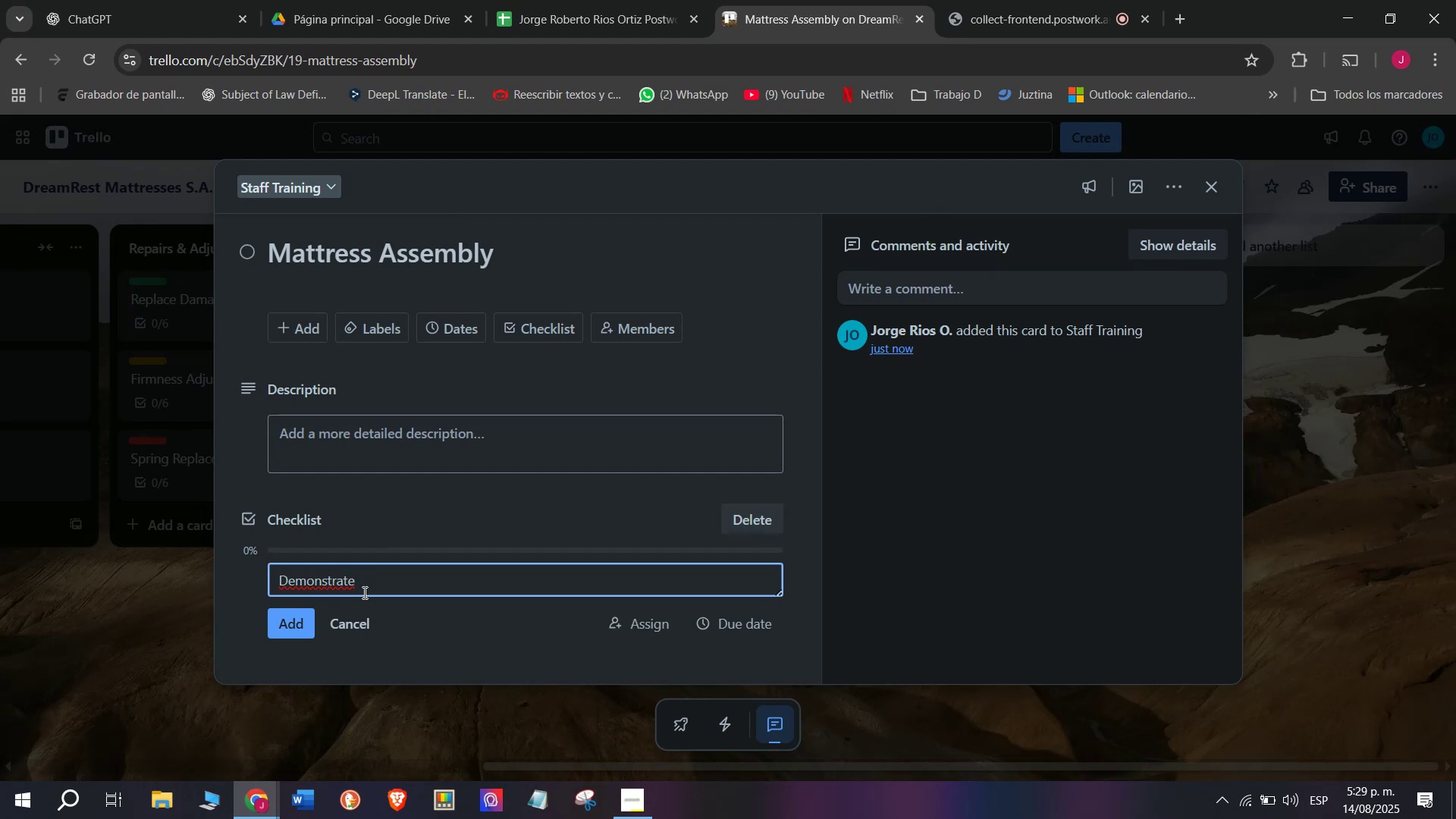 
type( foam )
 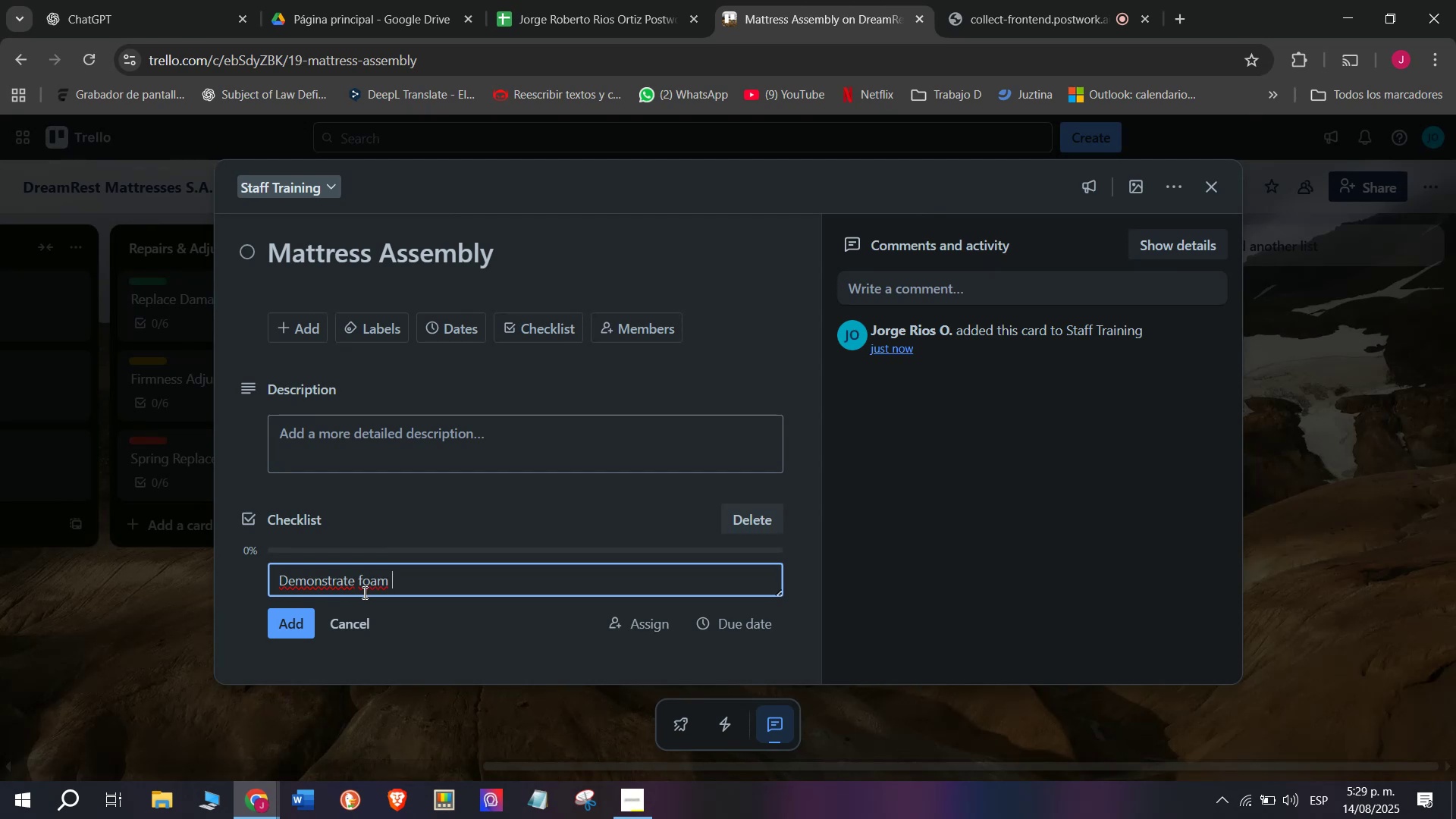 
type(cutting)
 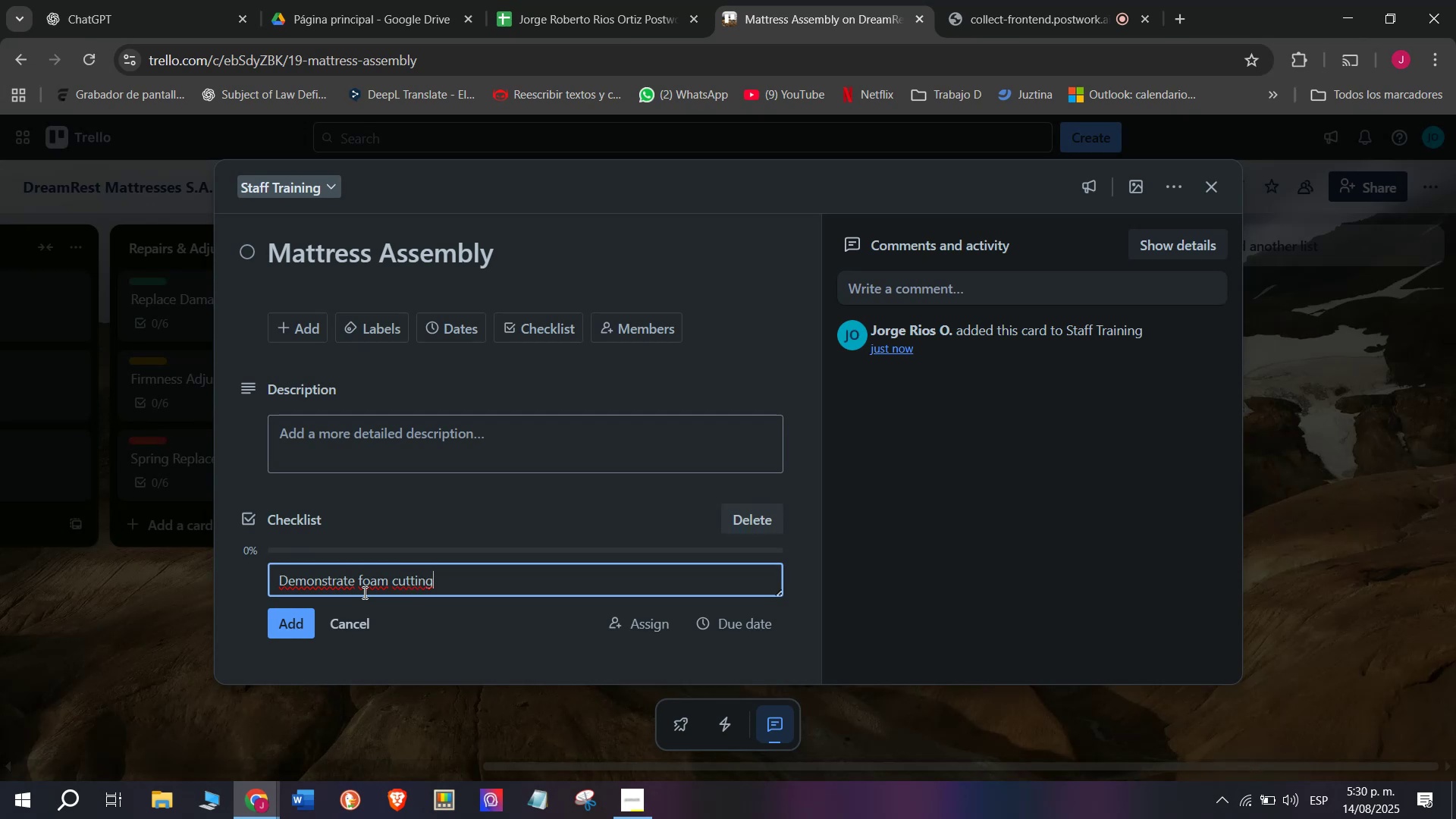 
wait(7.56)
 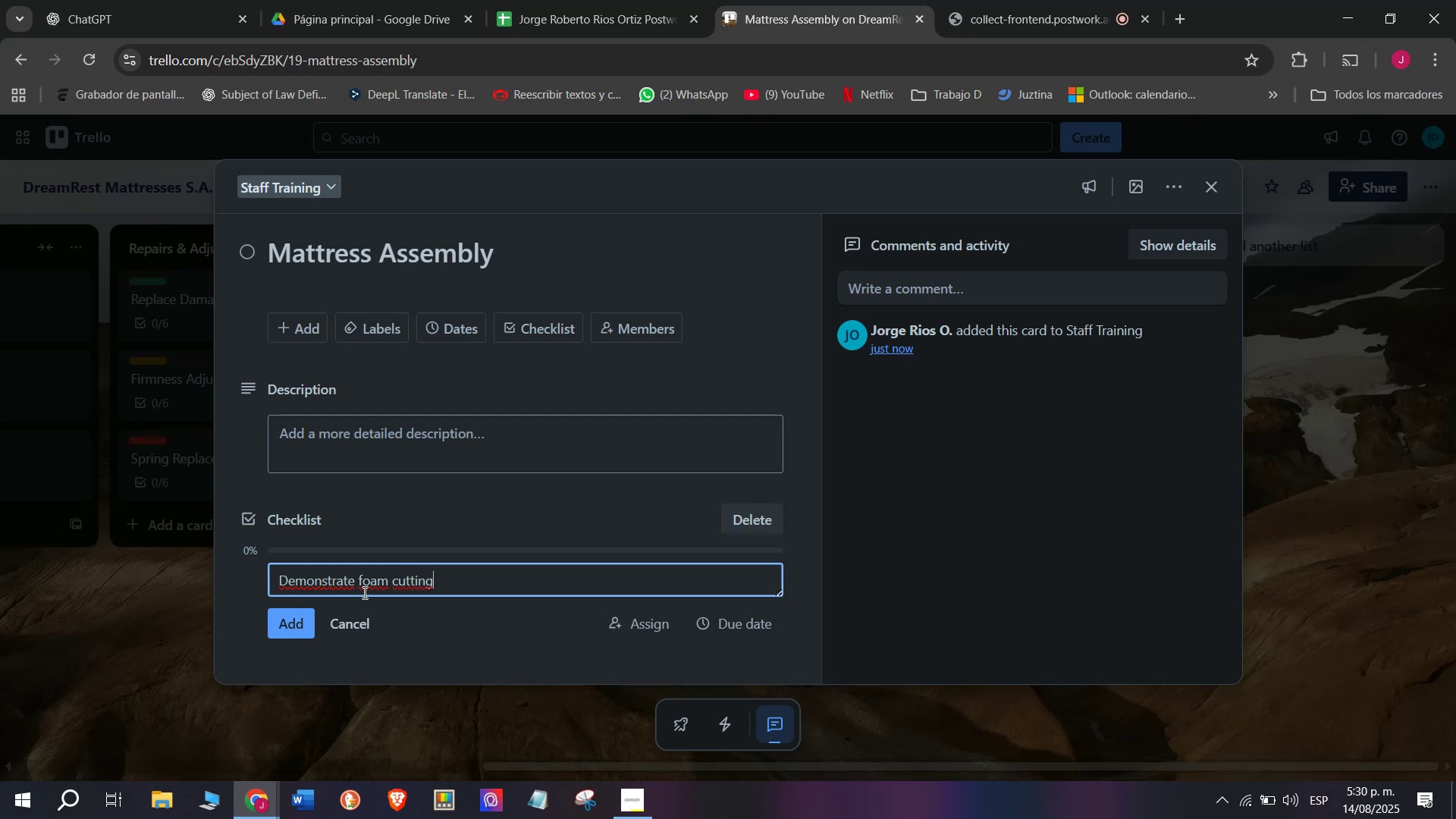 
key(Enter)
 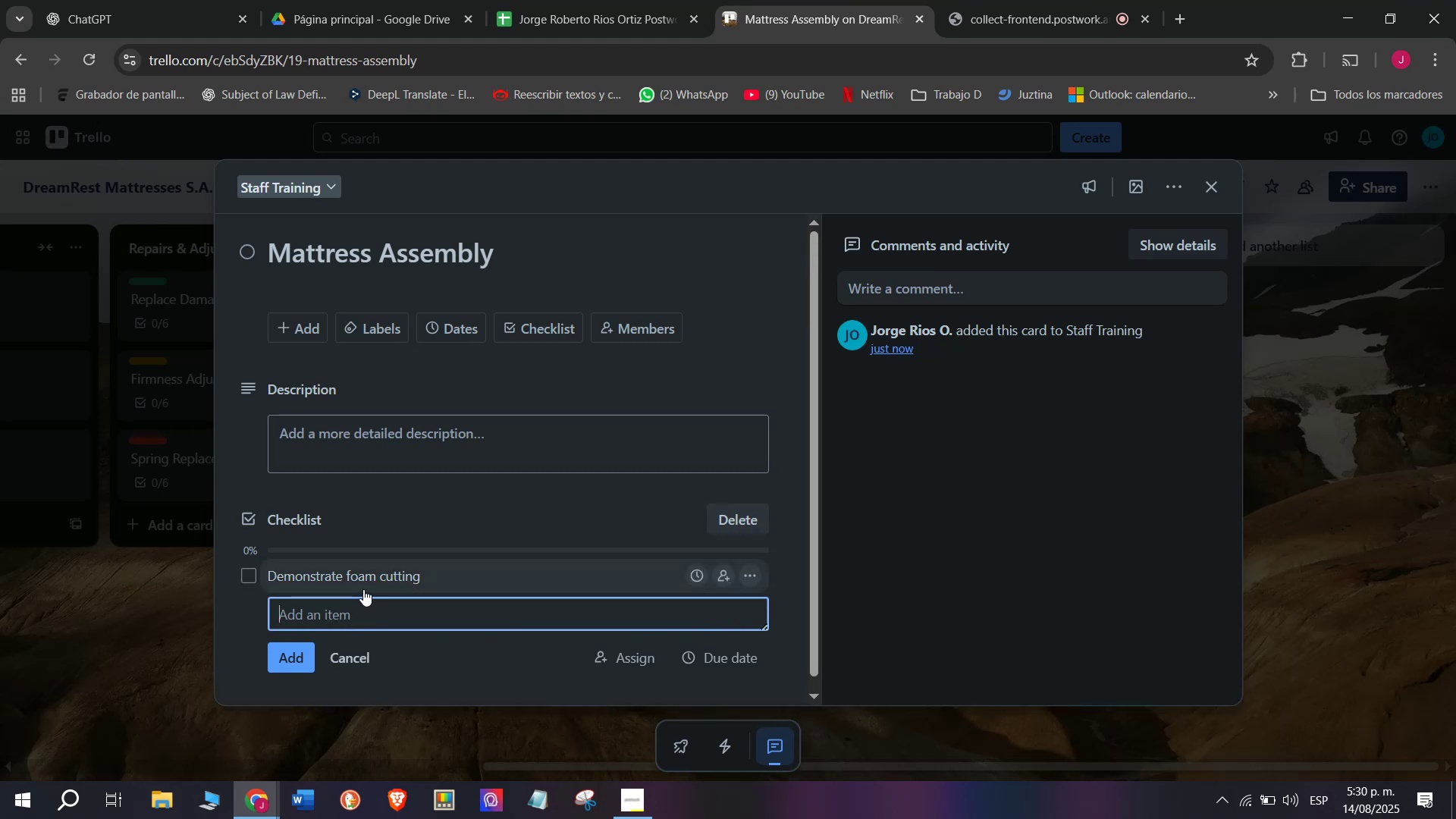 
key(Shift+S)
 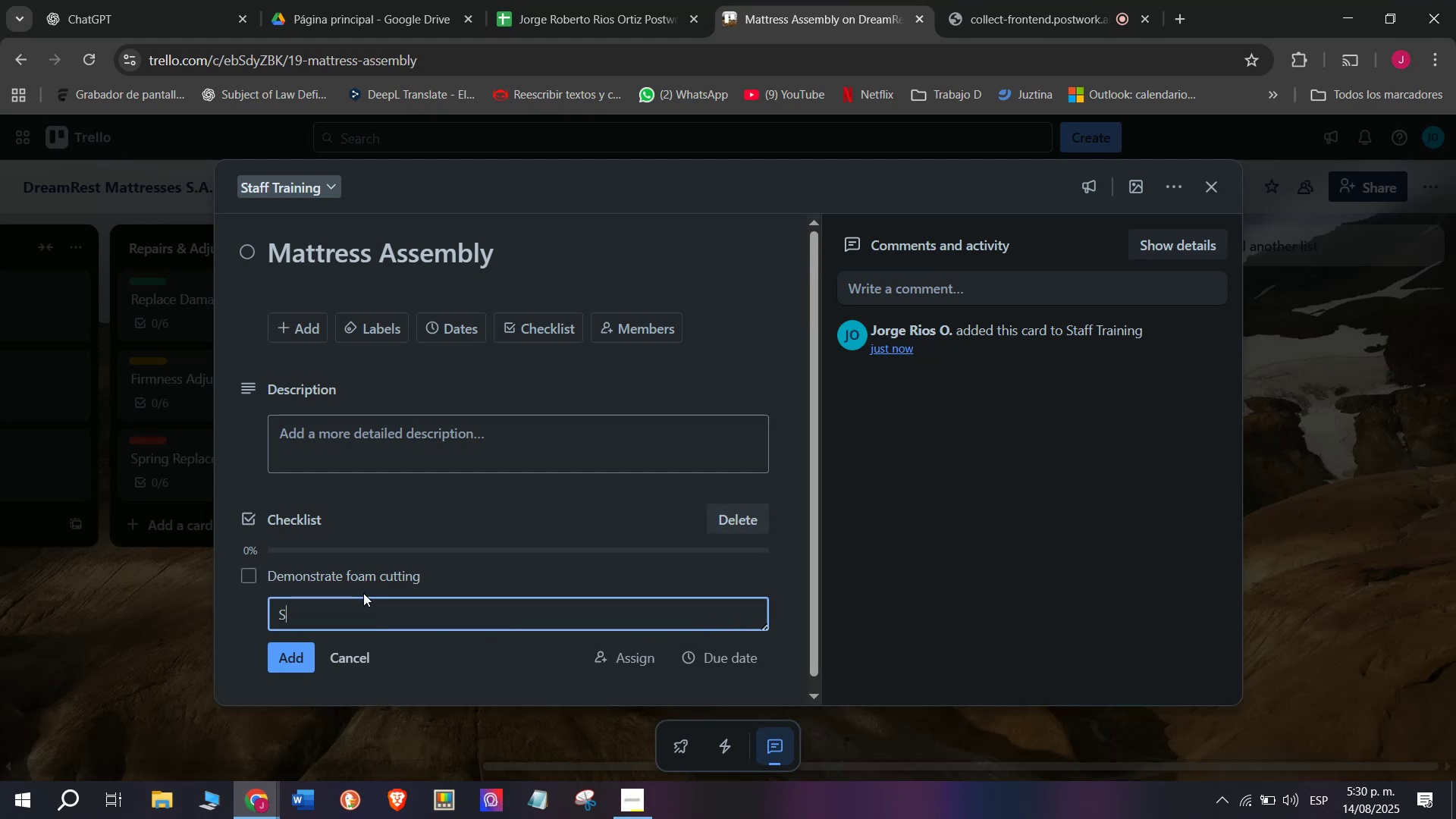 
type(how sp)
 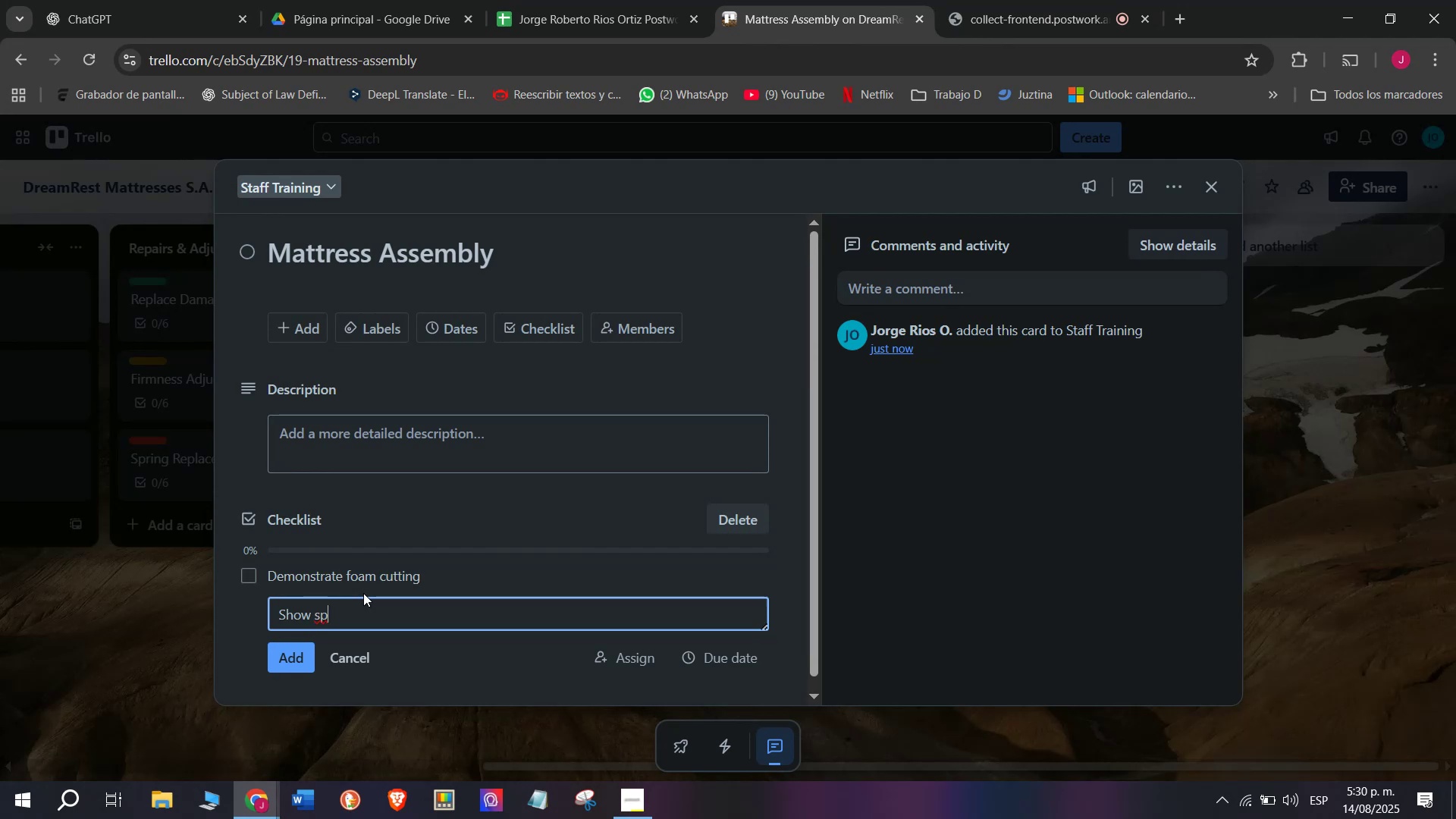 
type(ring )
 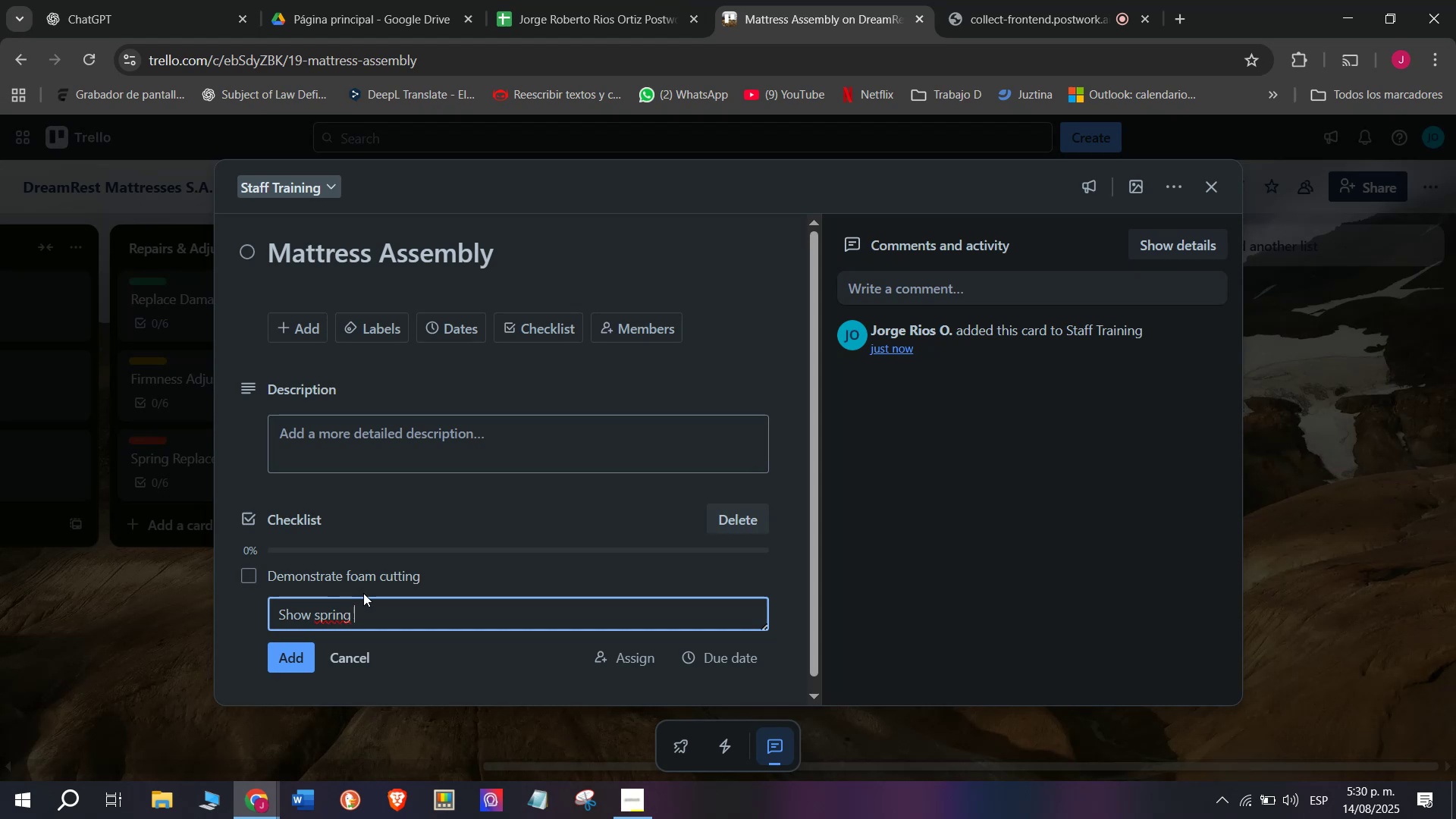 
type(assembly)
 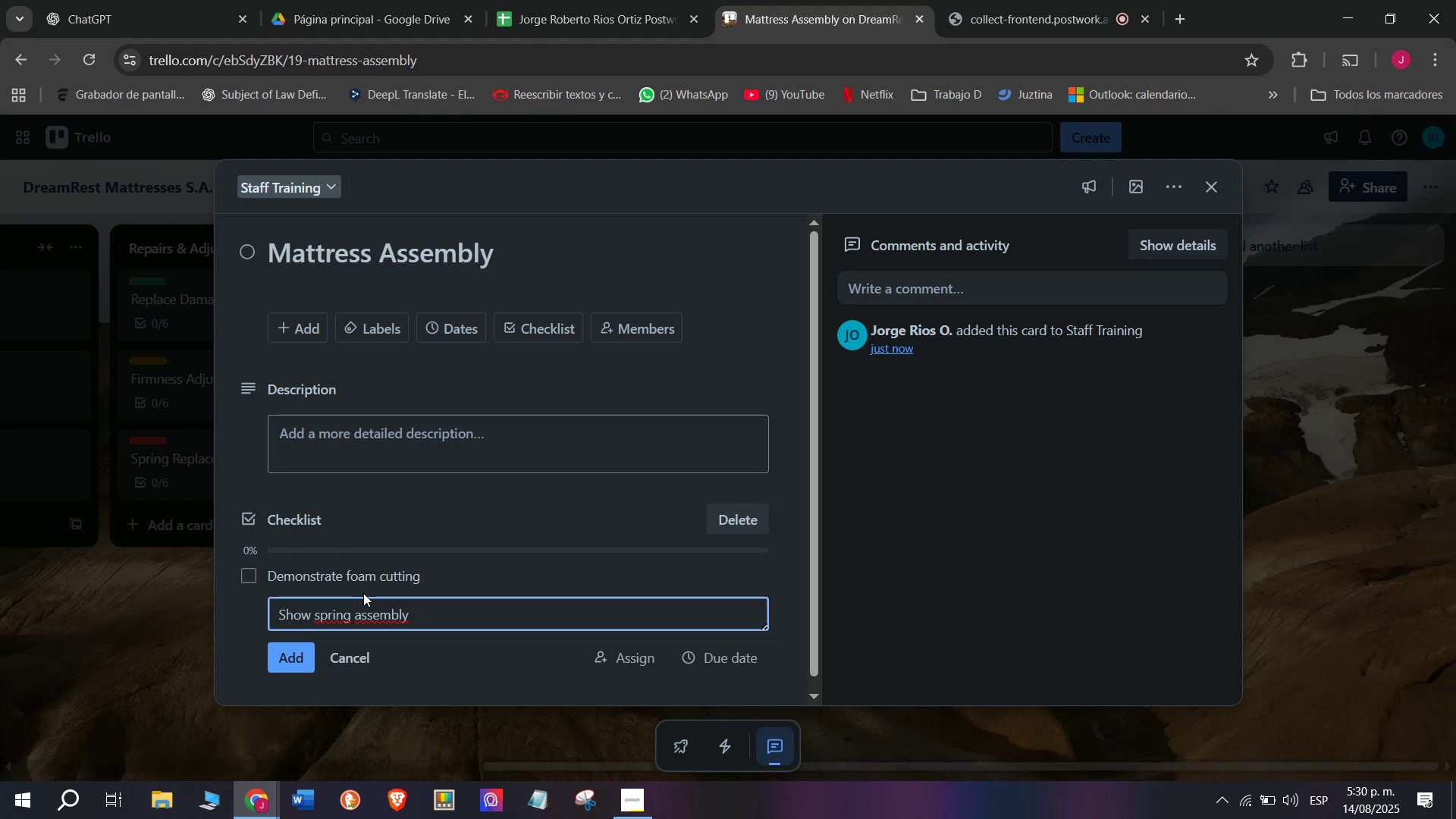 
wait(12.26)
 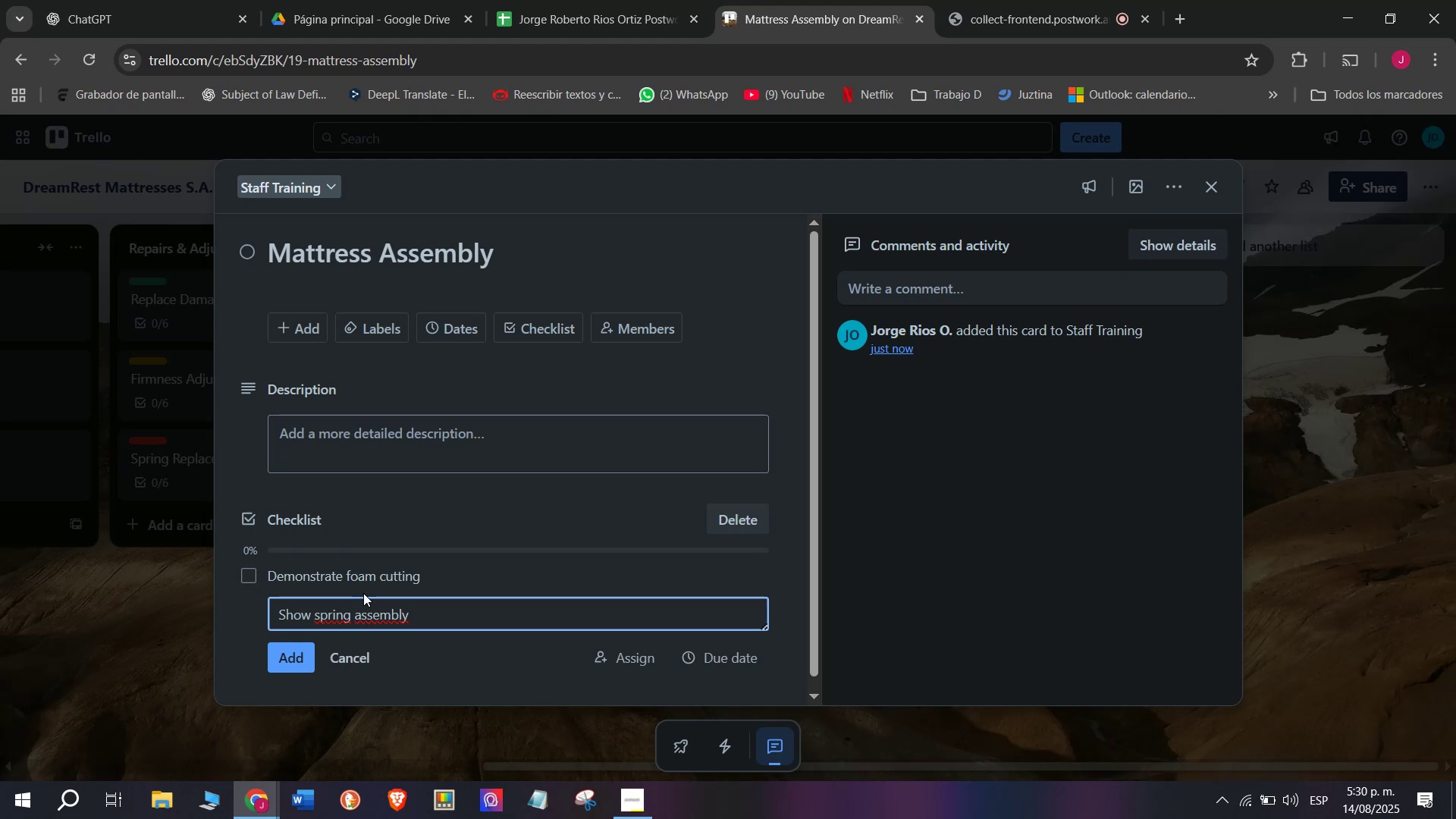 
key(Enter)
 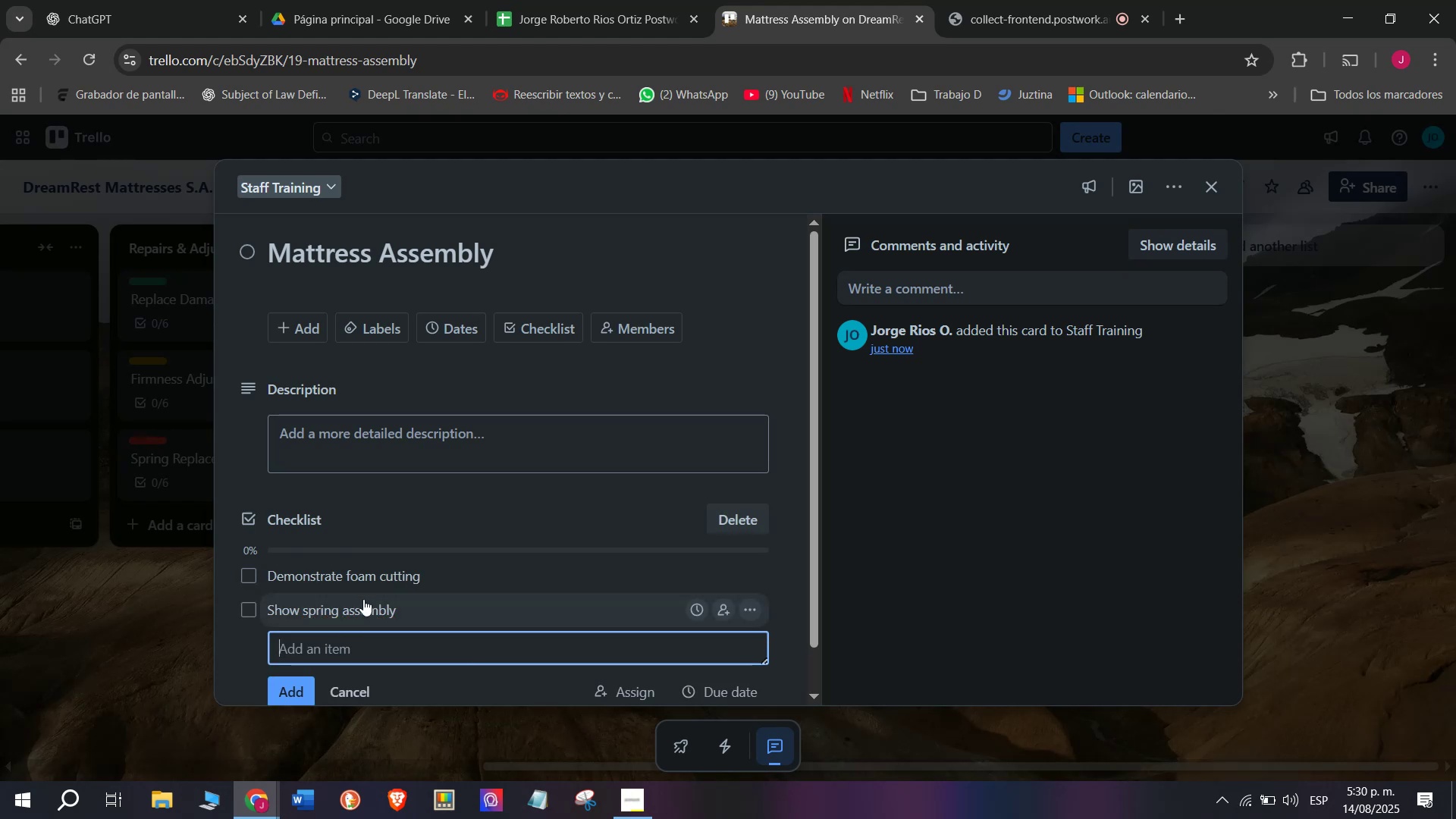 
key(Shift+ShiftLeft)
 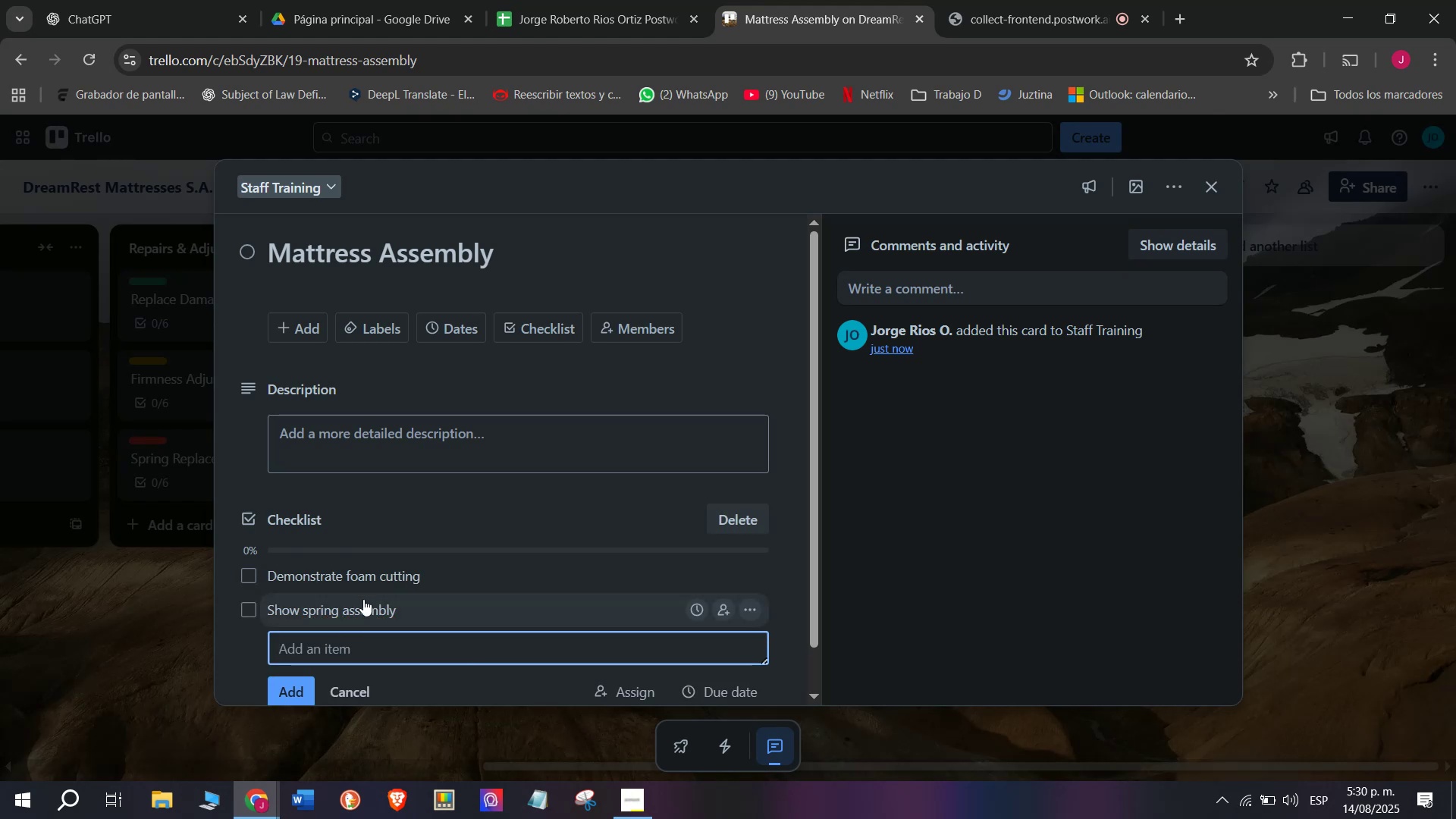 
key(T)
 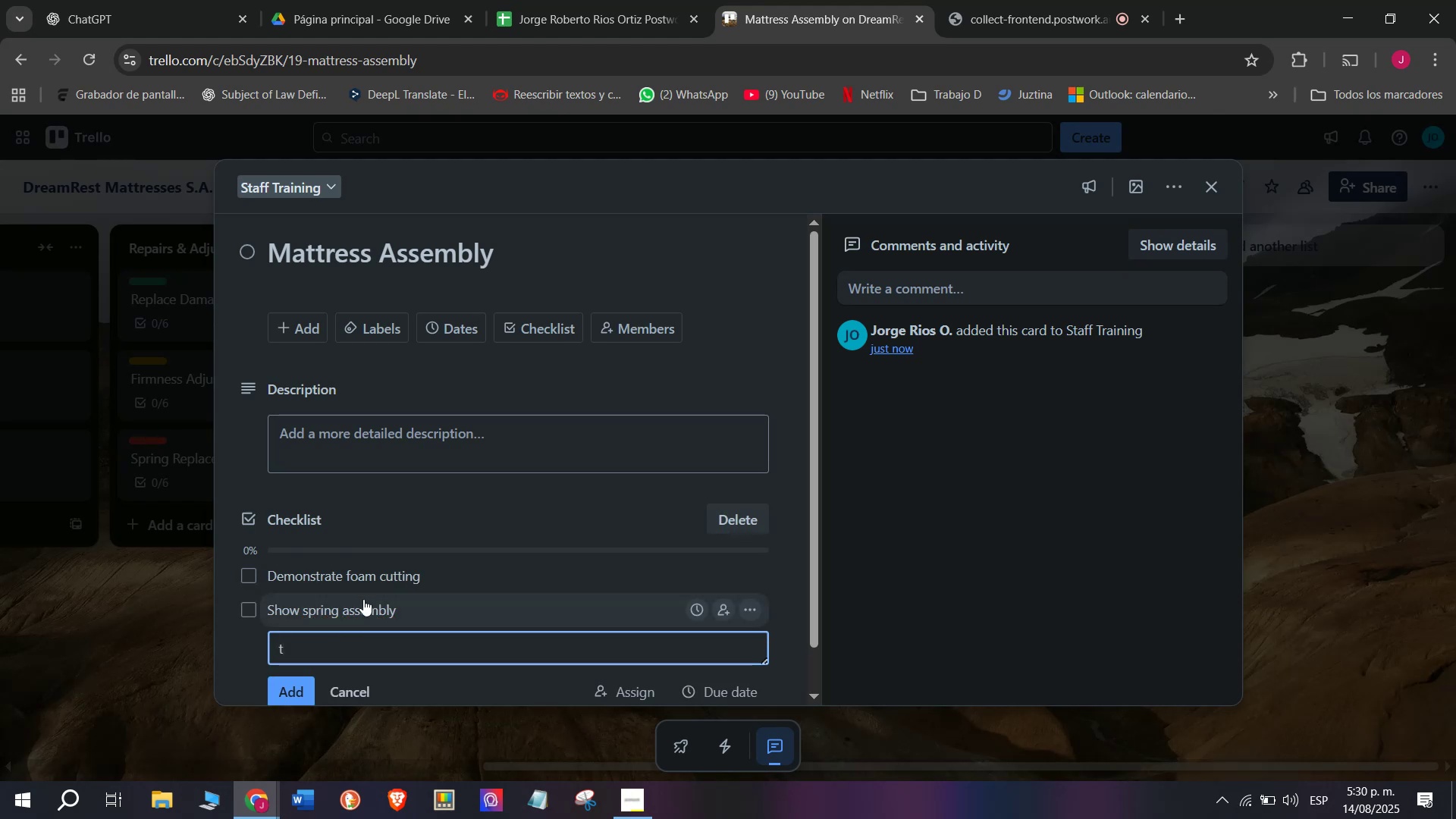 
key(Backspace)
 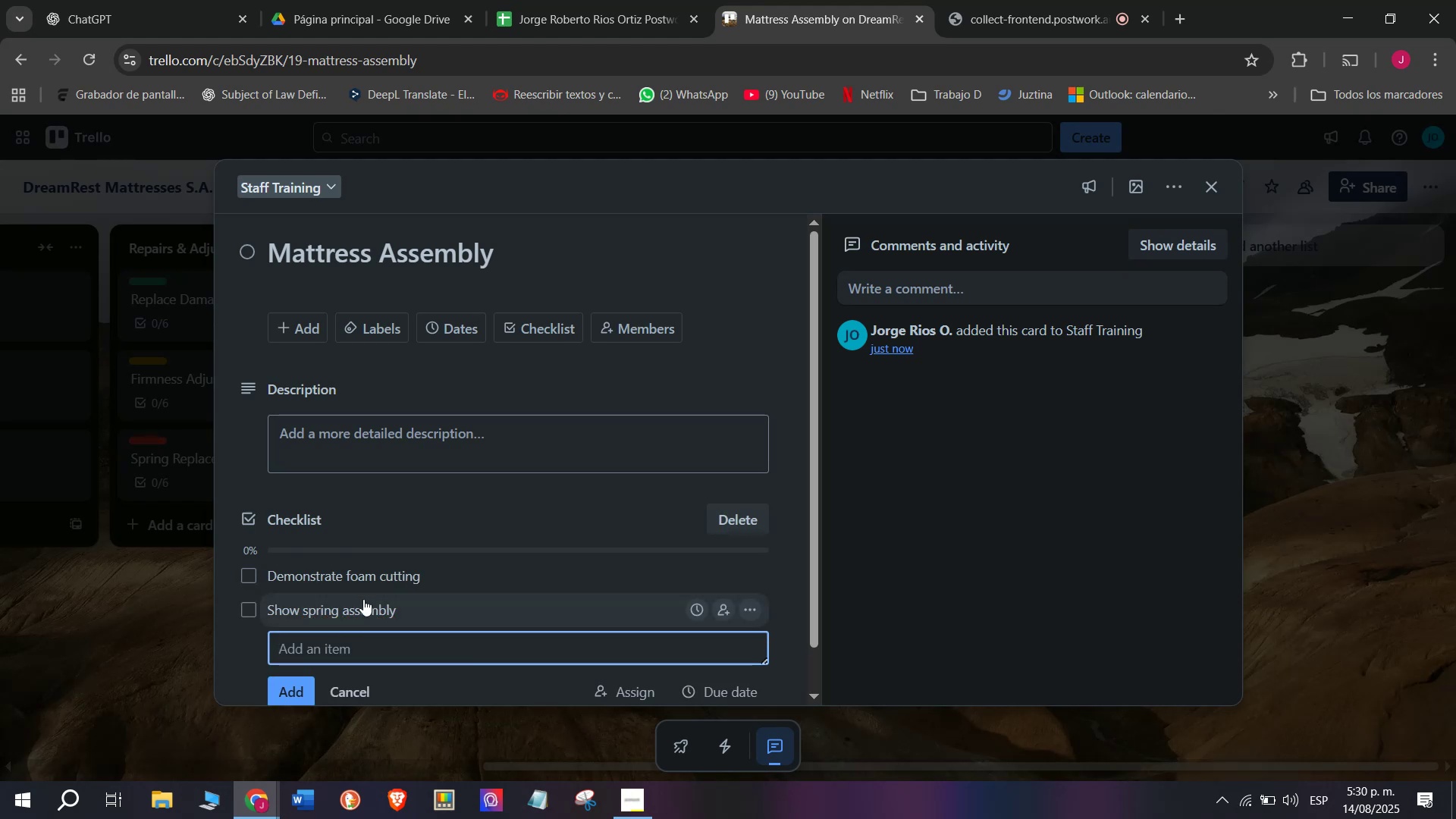 
key(Shift+ShiftLeft)
 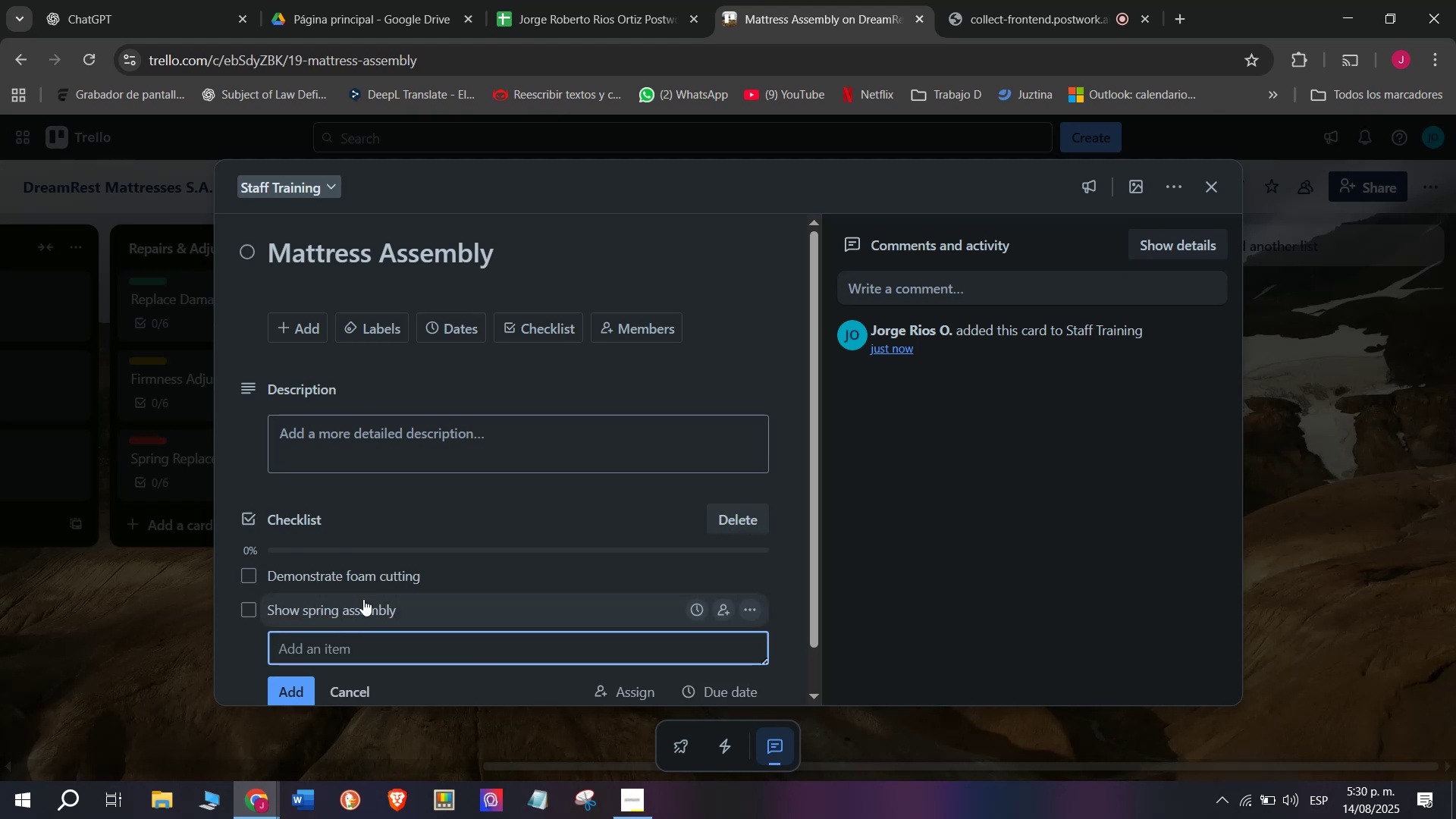 
key(Shift+T)
 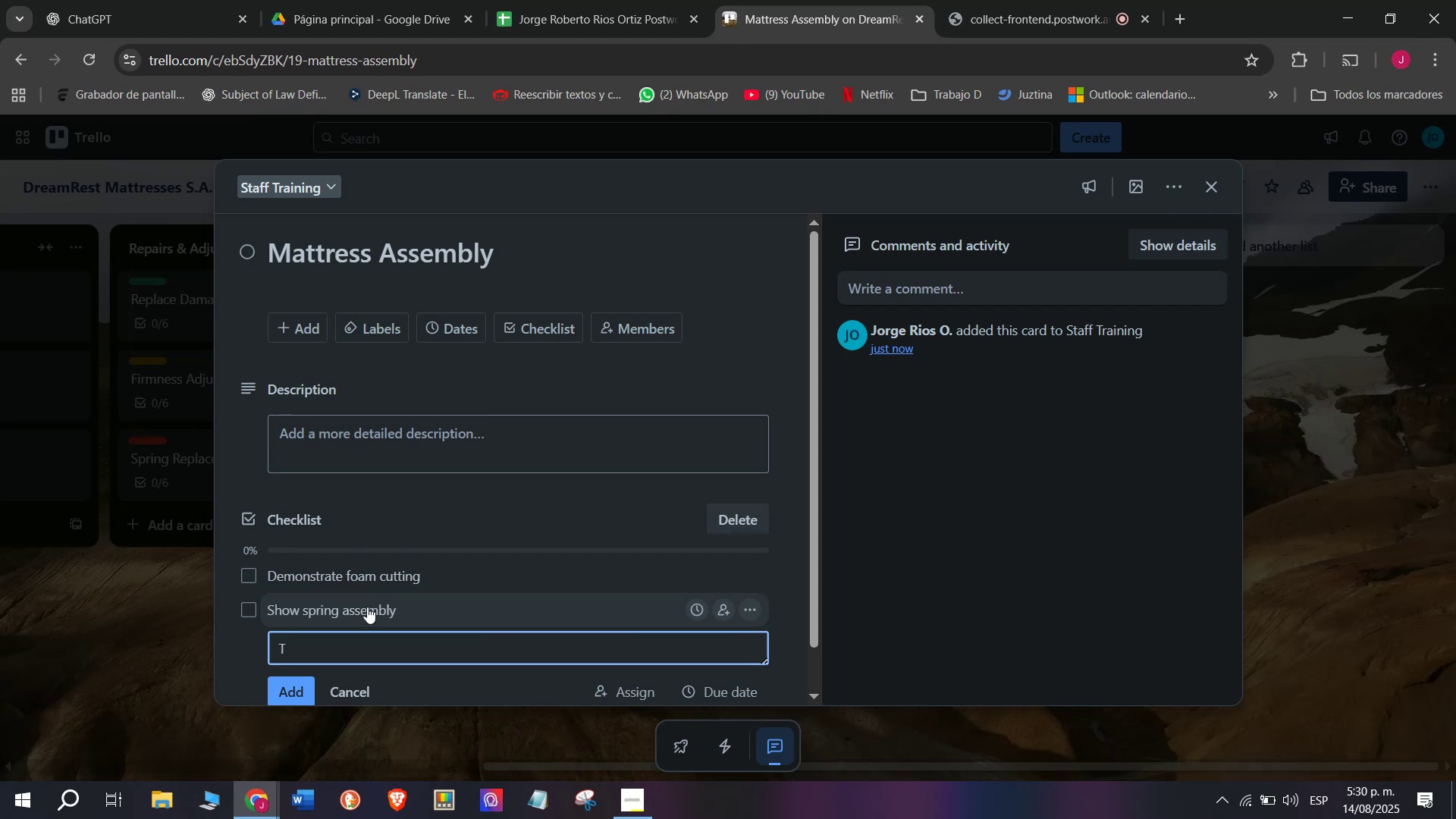 
type(rain )
 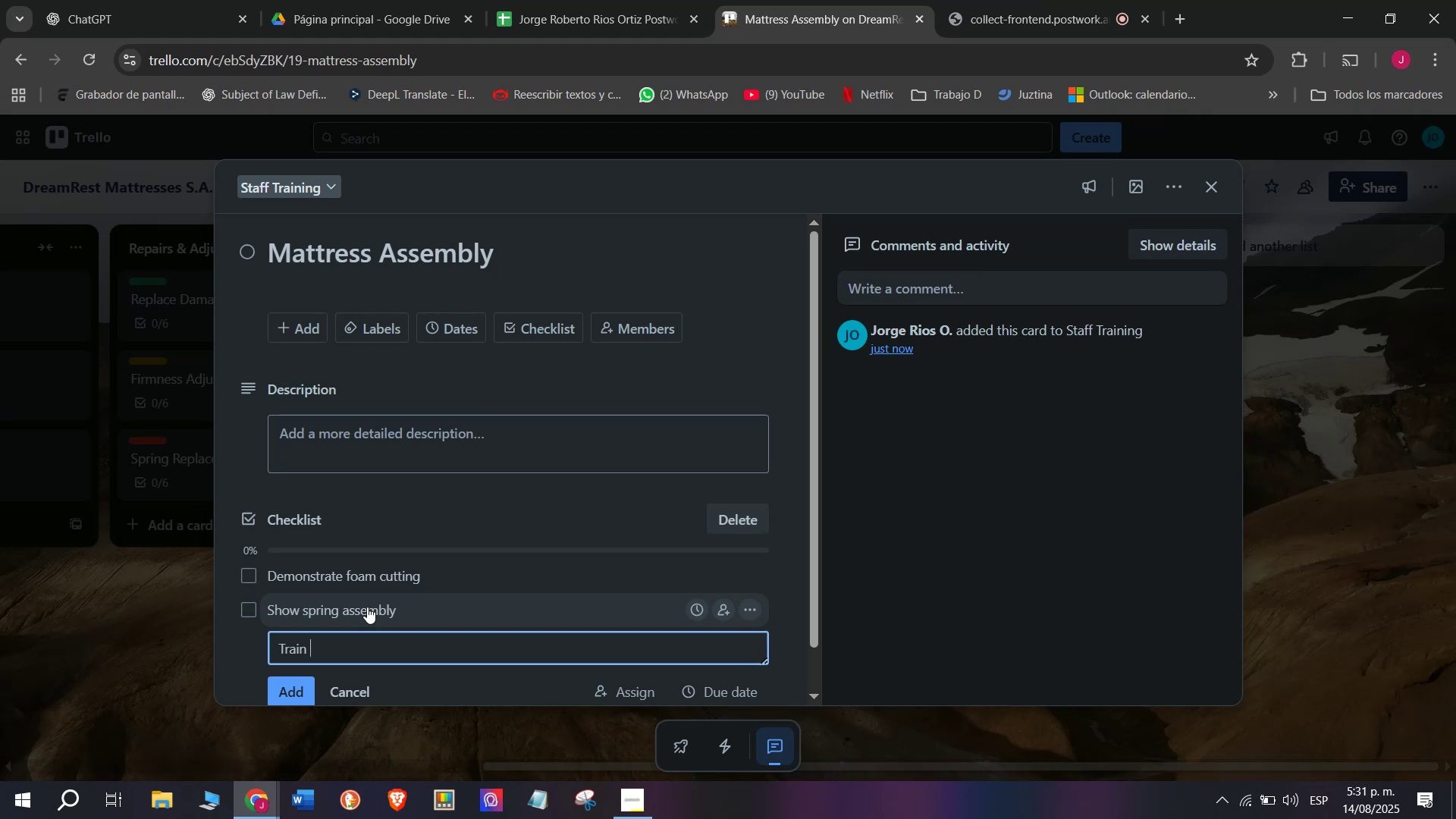 
wait(8.56)
 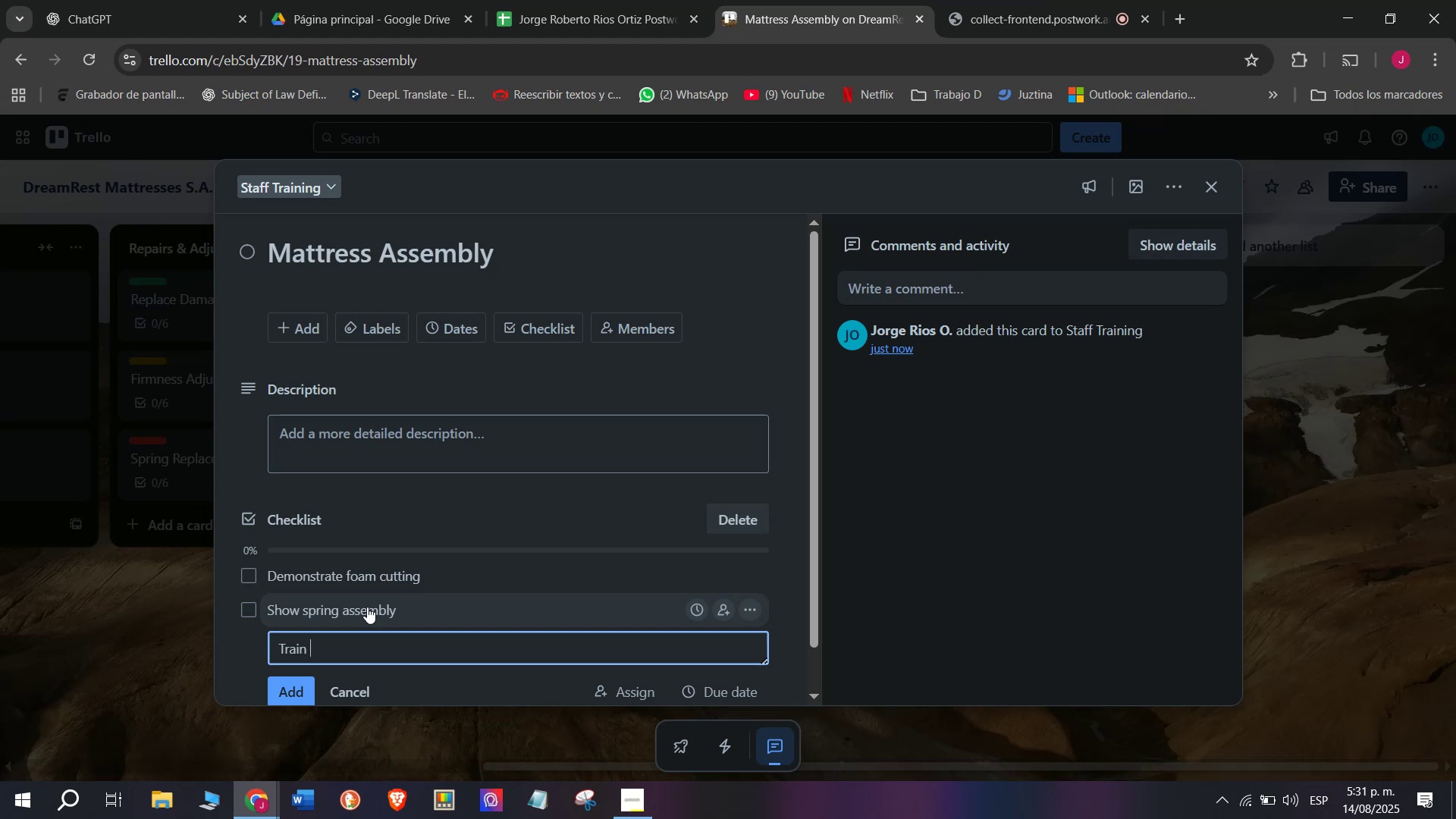 
type(sewing )
 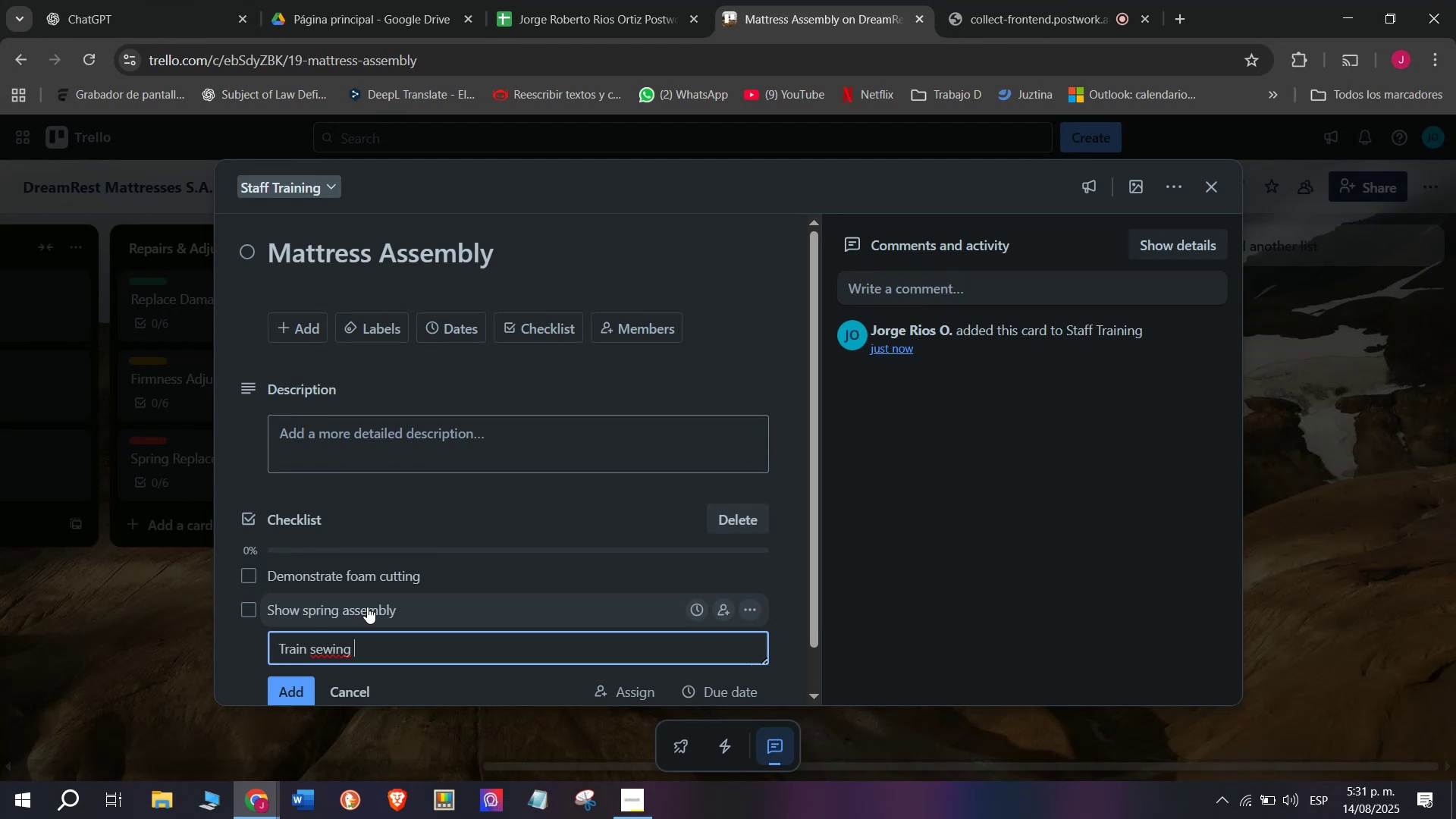 
type(tech)
 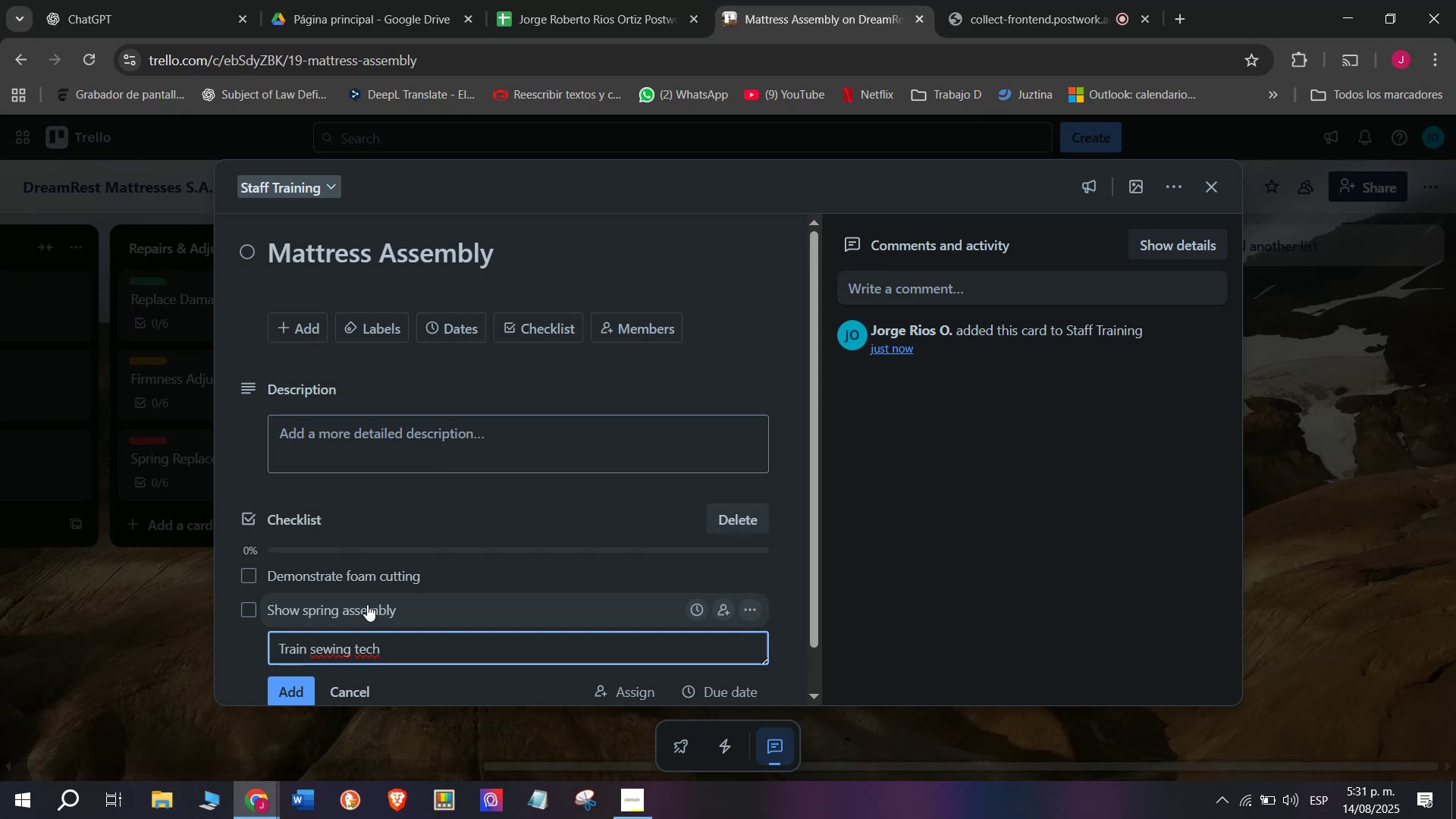 
wait(7.0)
 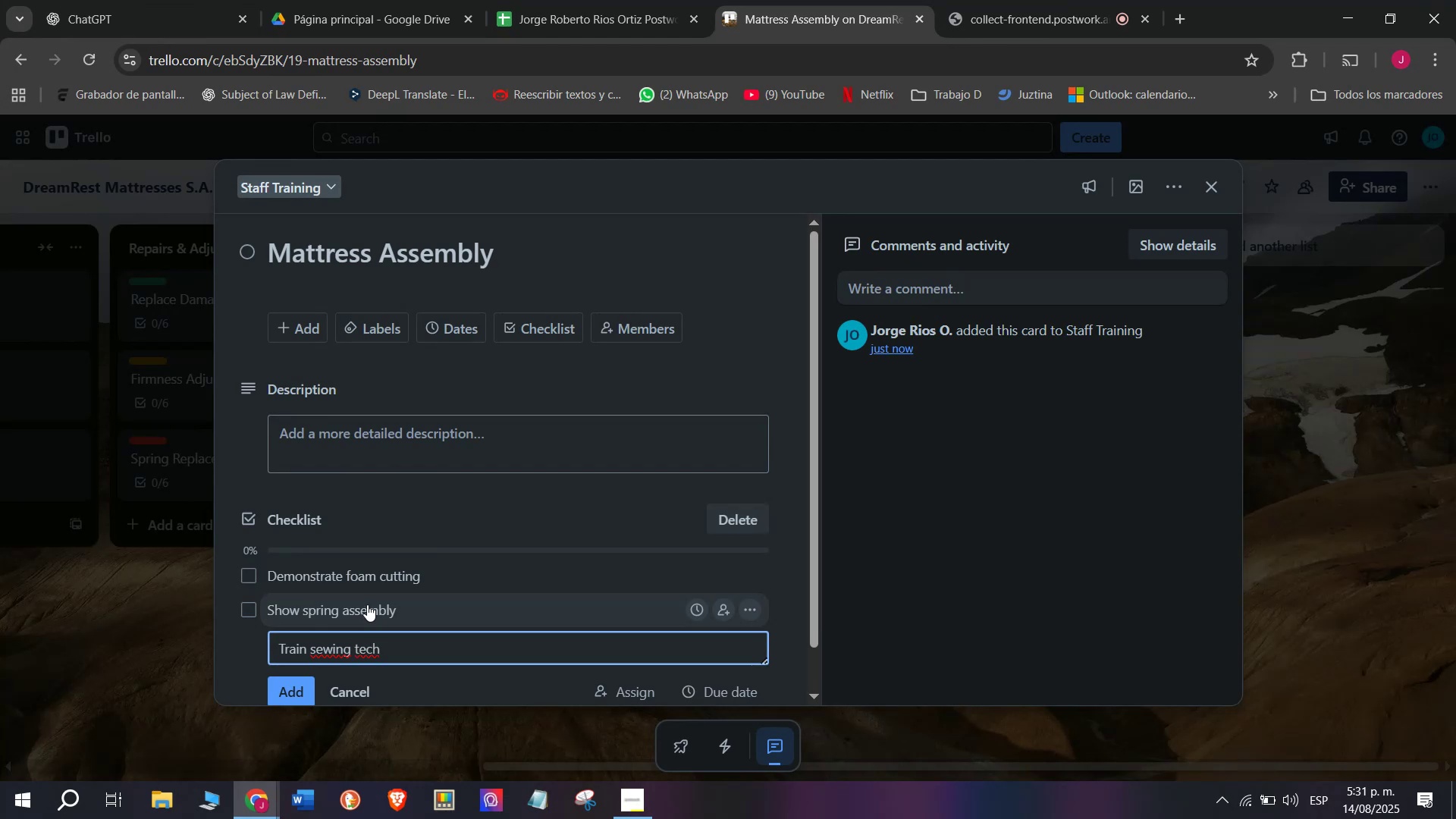 
type(niques)
 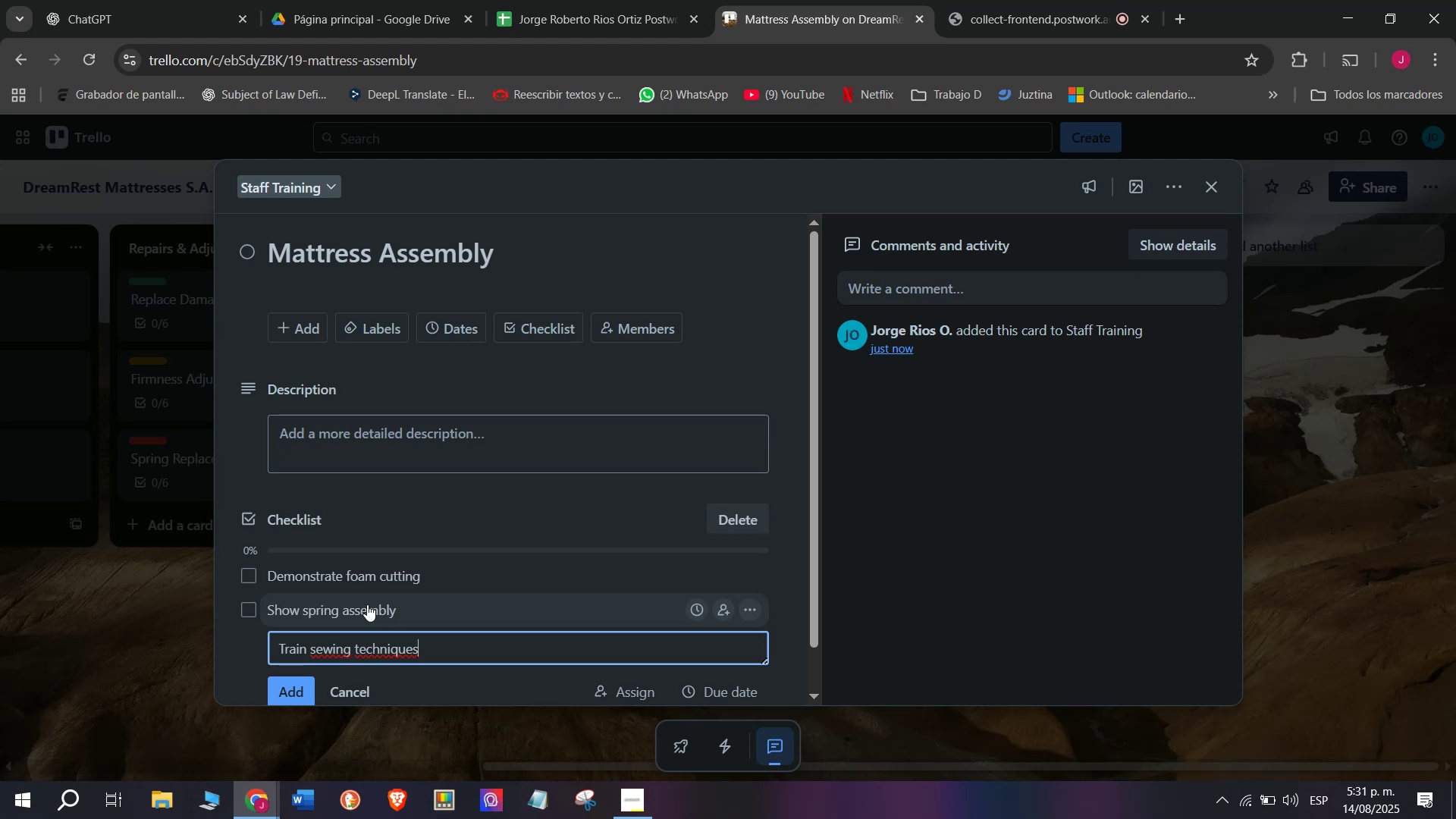 
wait(7.7)
 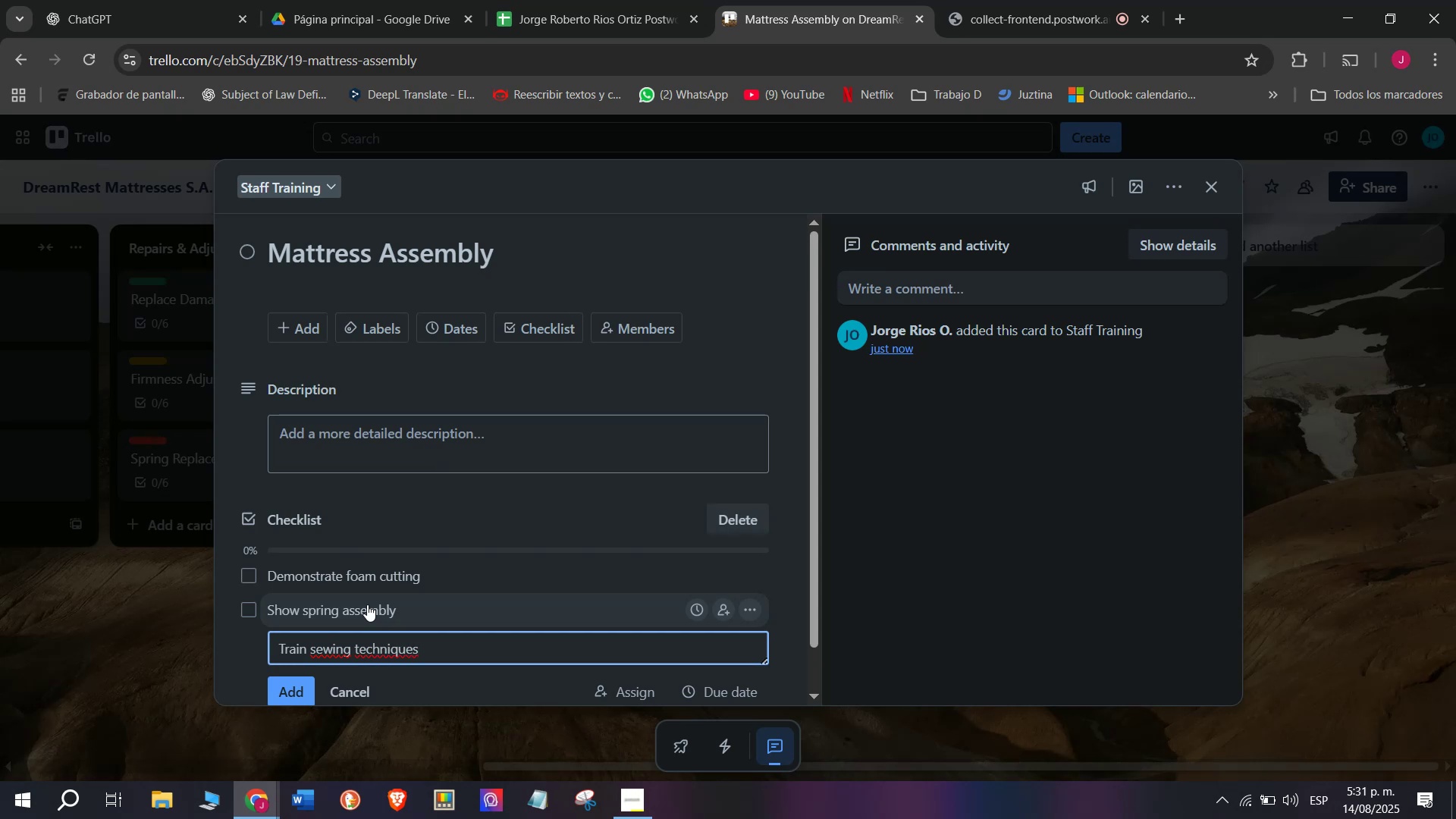 
key(Enter)
 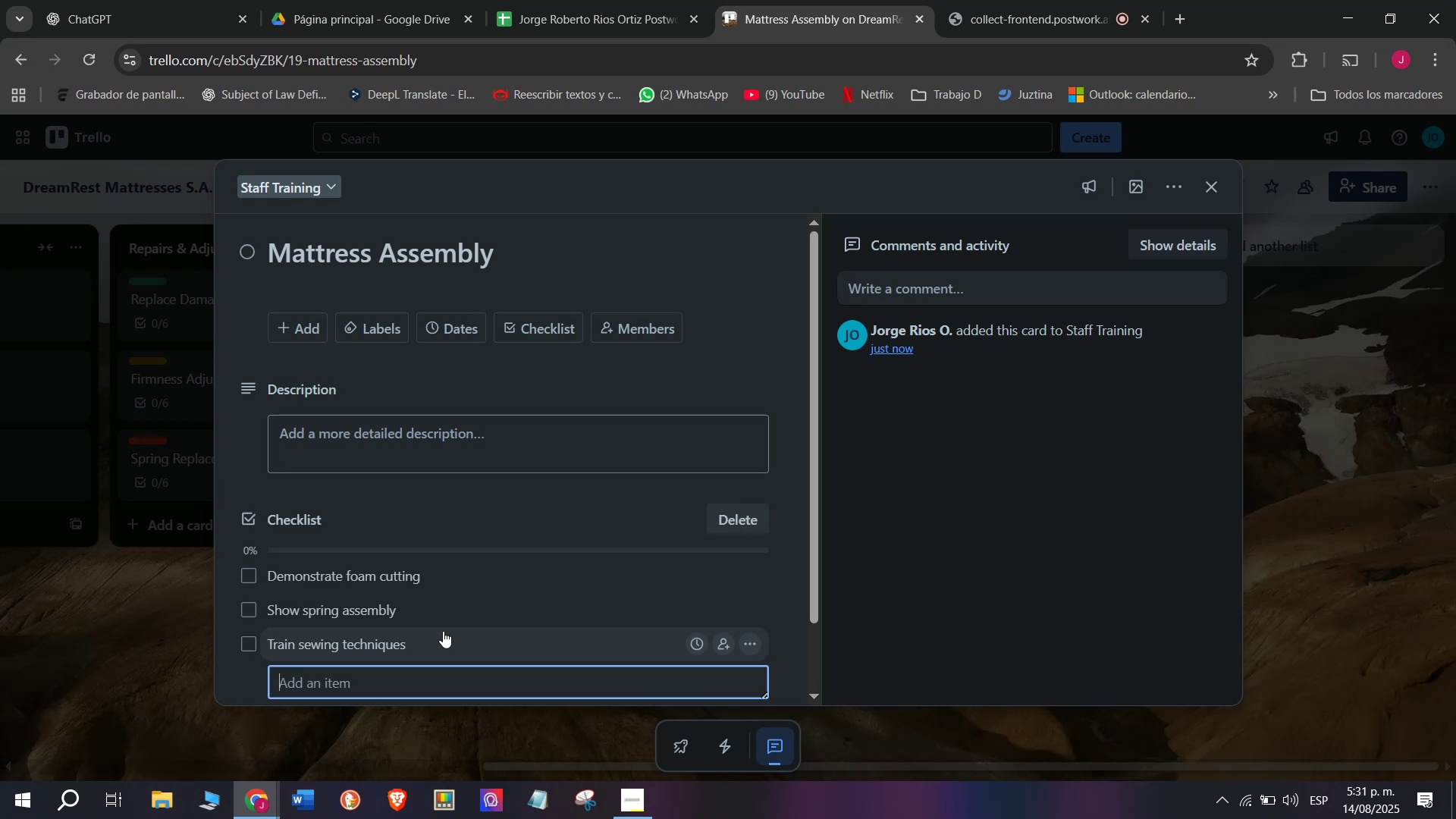 
wait(12.34)
 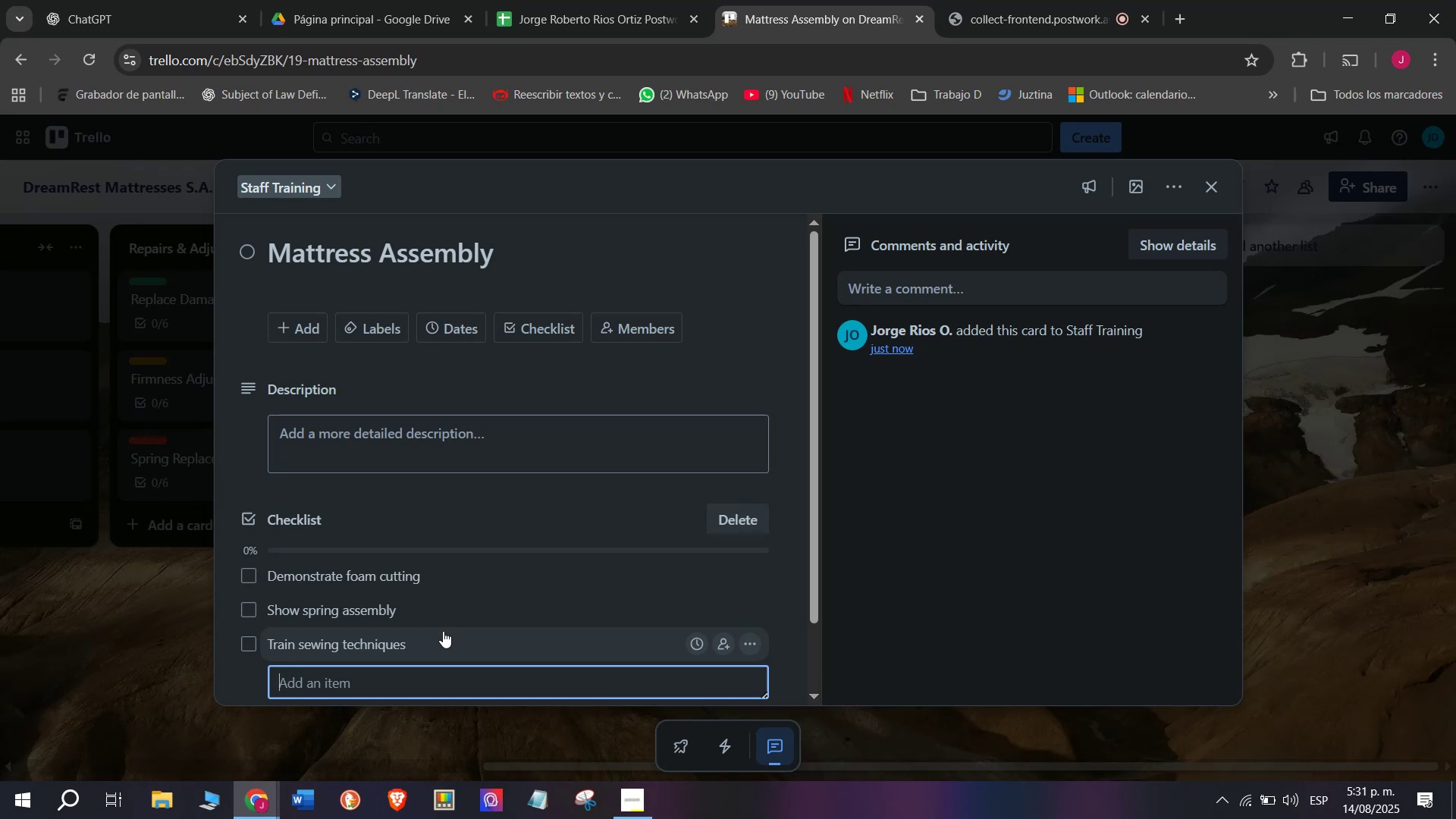 
type(Teach quality)
 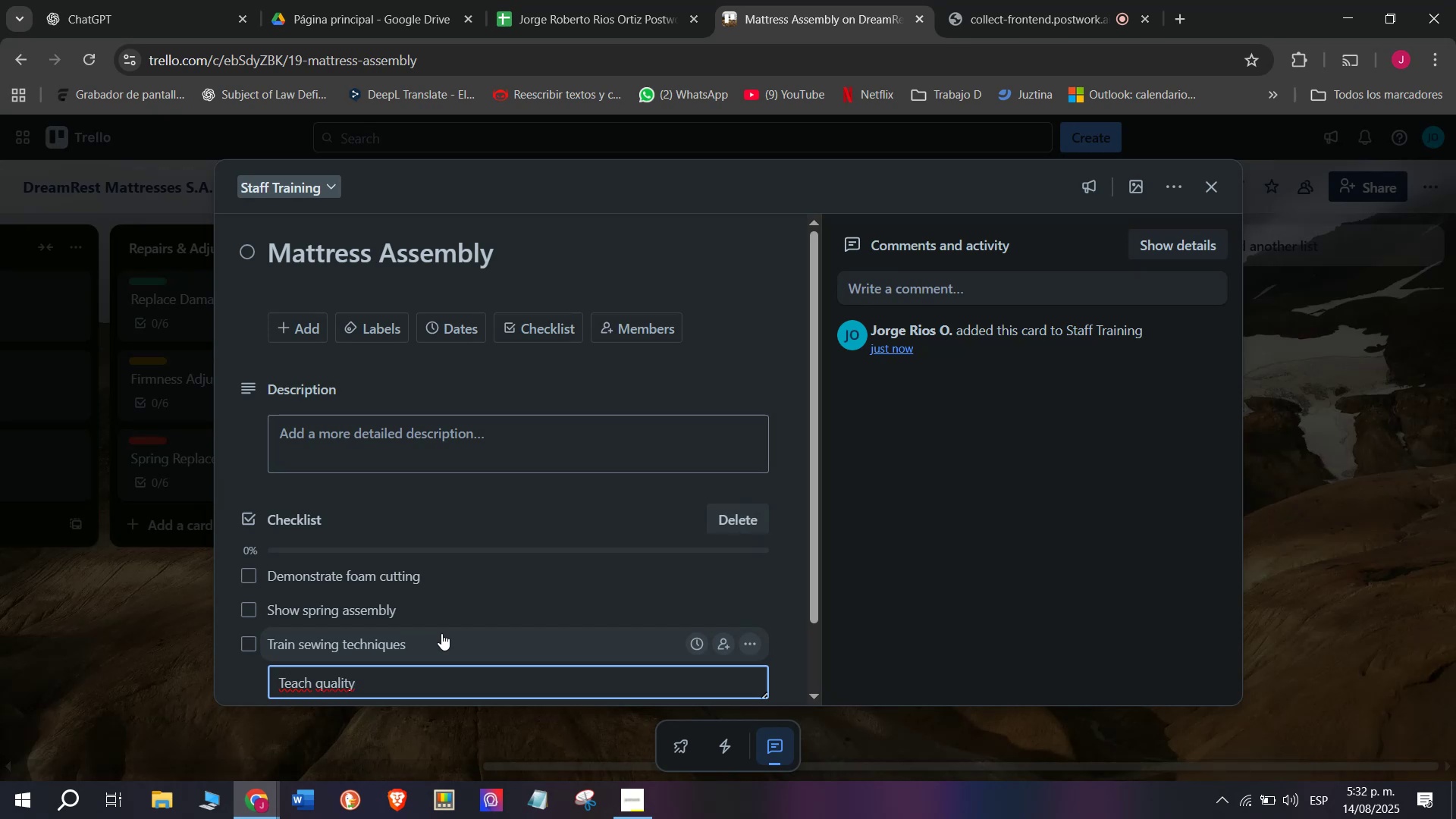 
key(Space)
 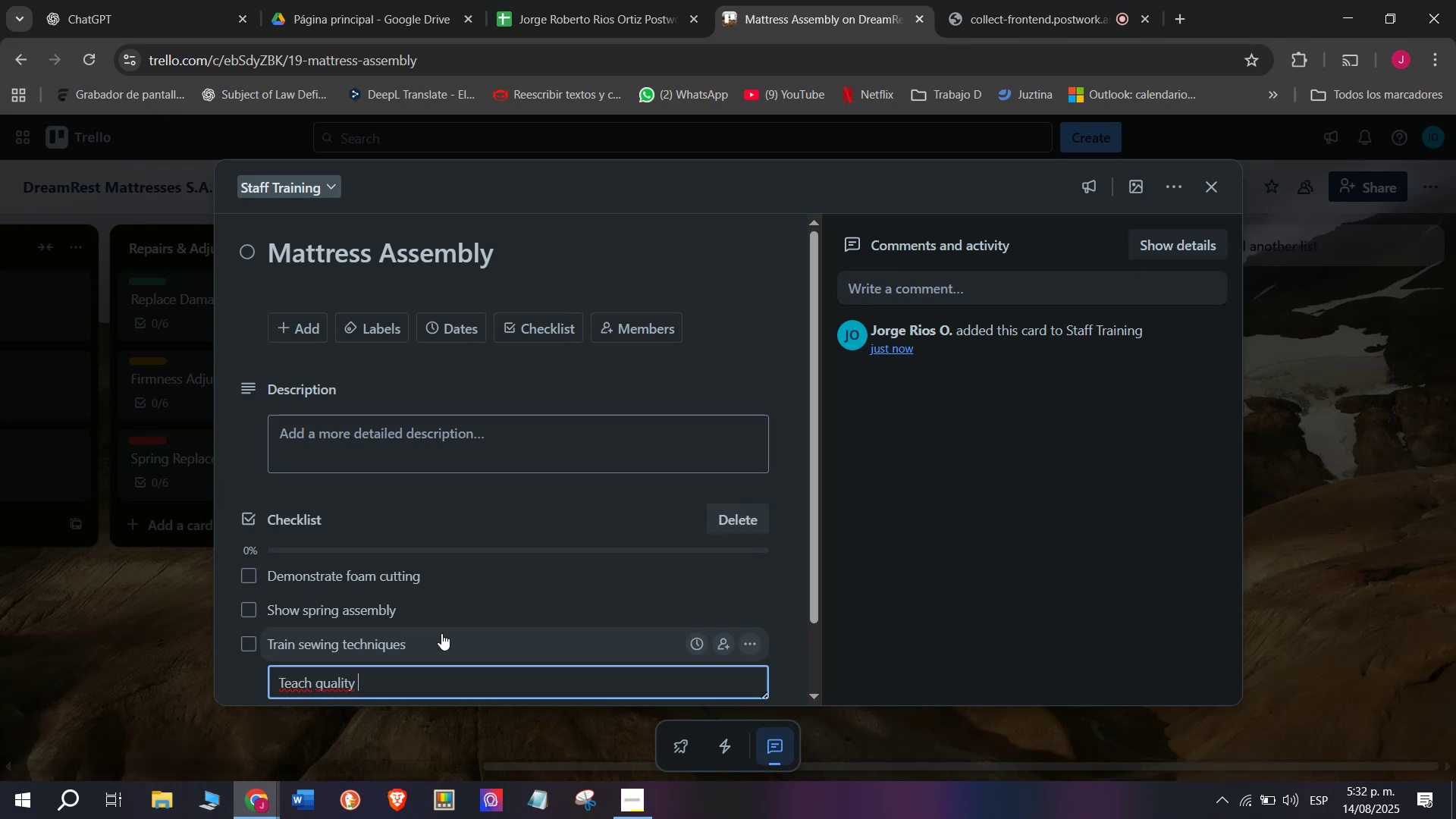 
type(inspection)
 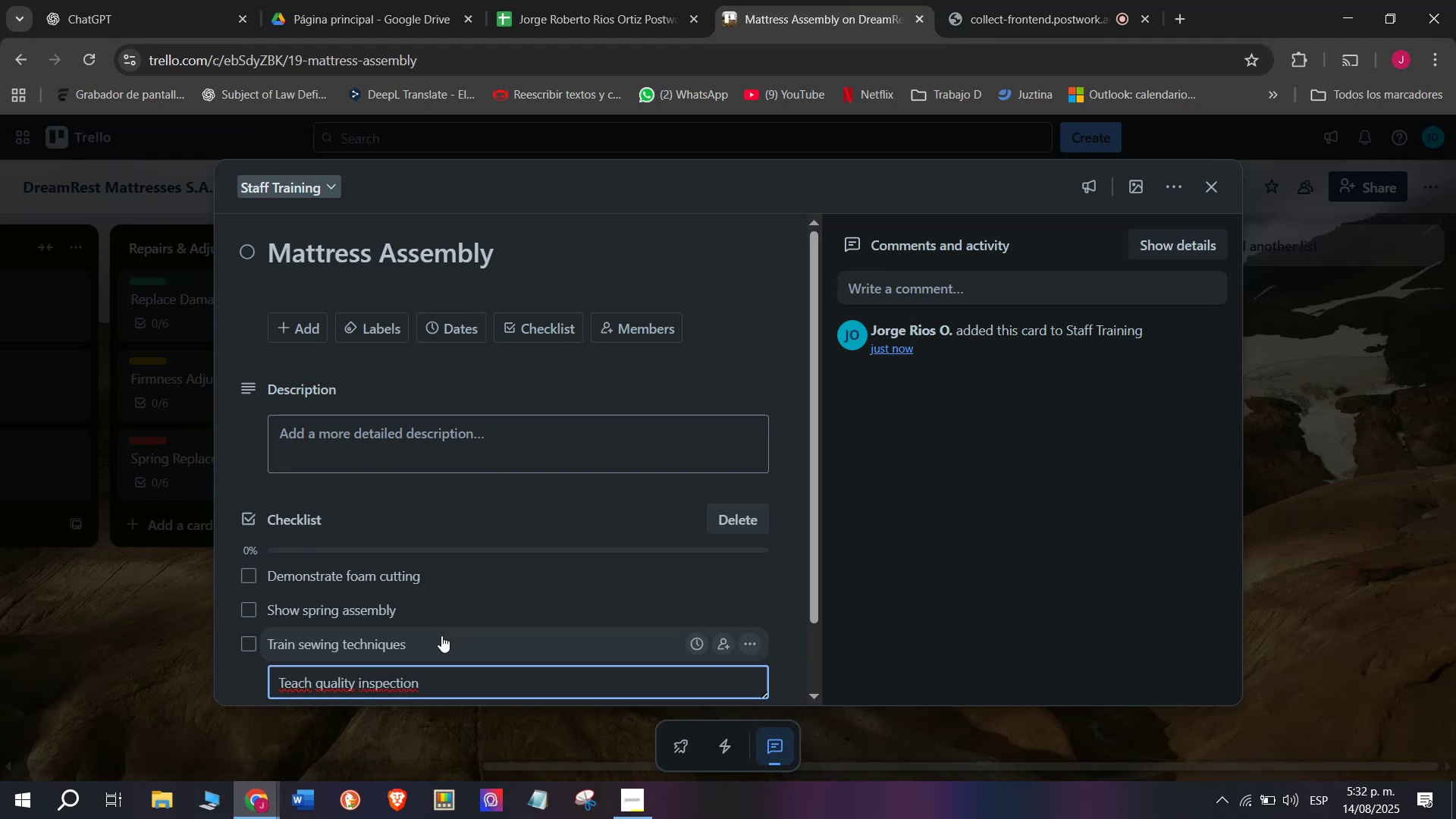 
key(Enter)
 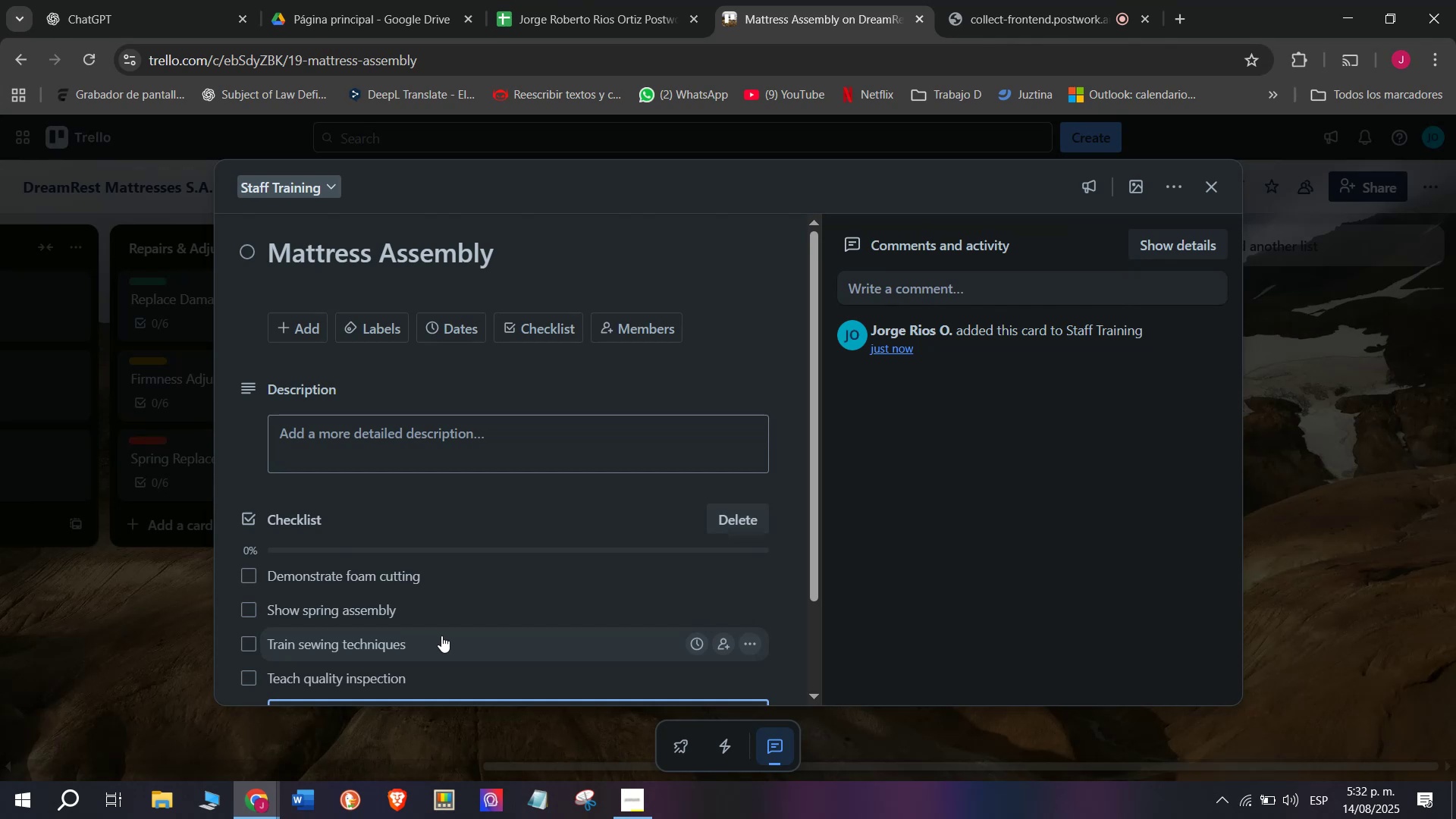 
type(Practice safety)
 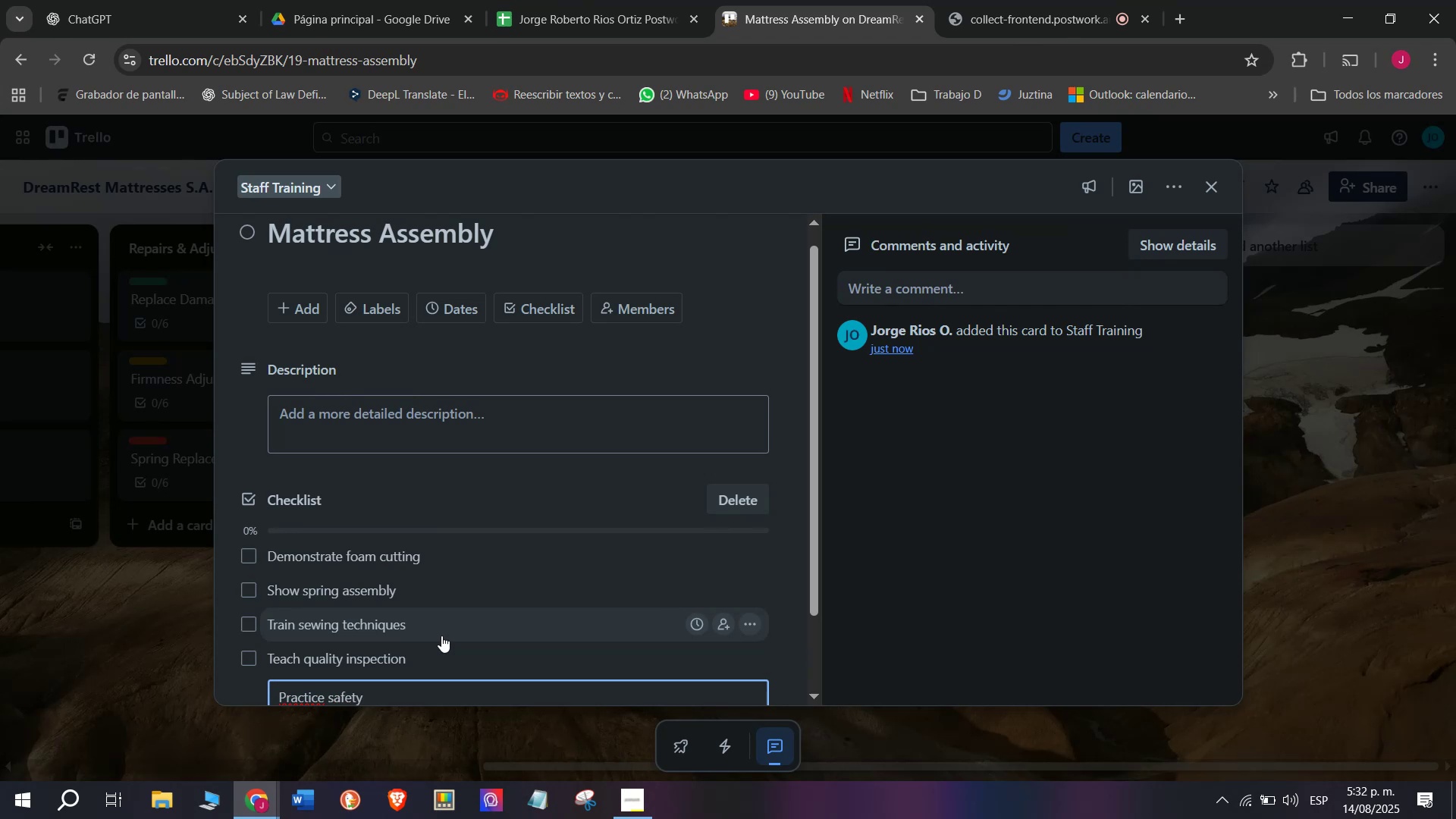 
wait(6.72)
 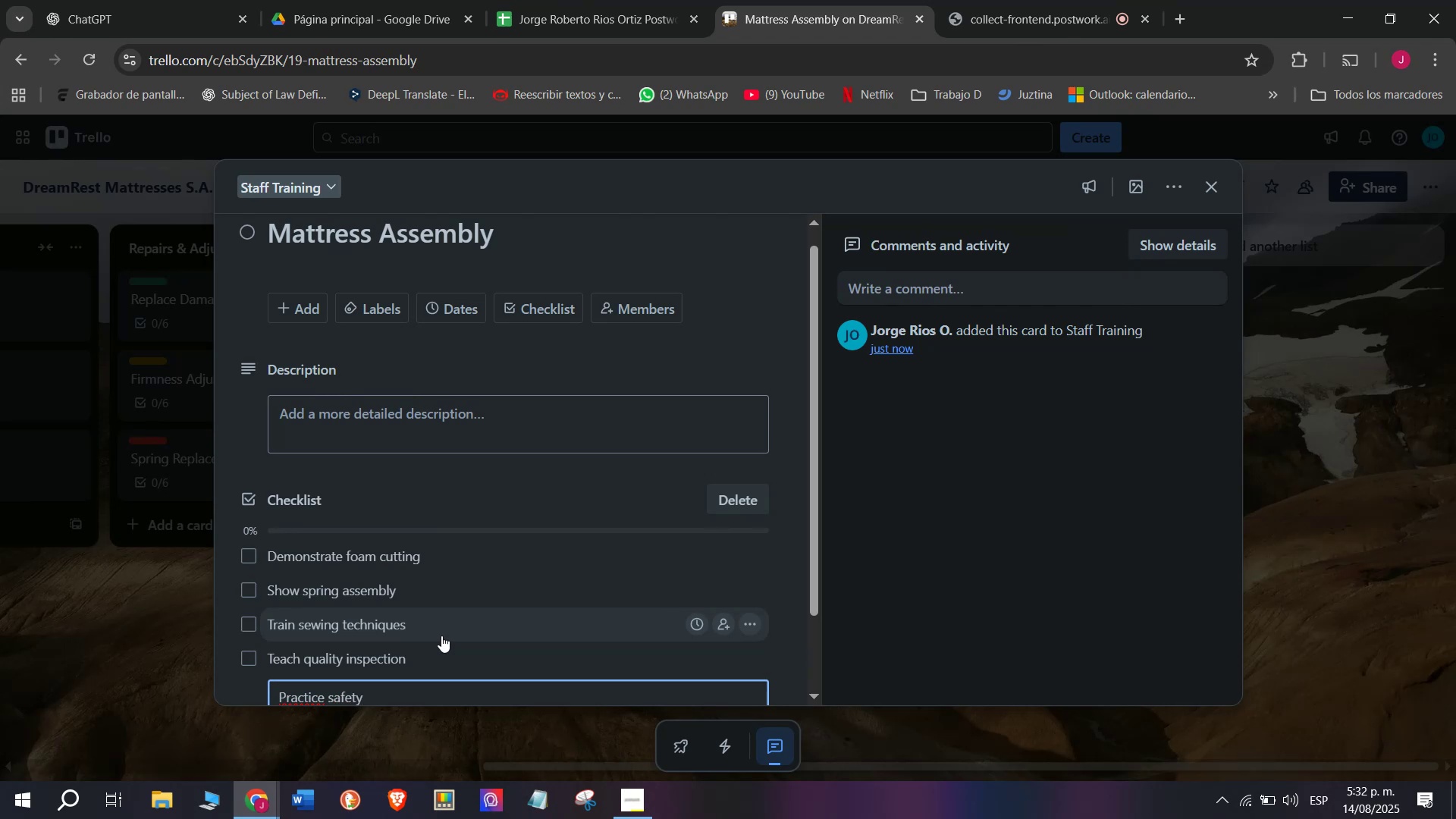 
type( meausure)
 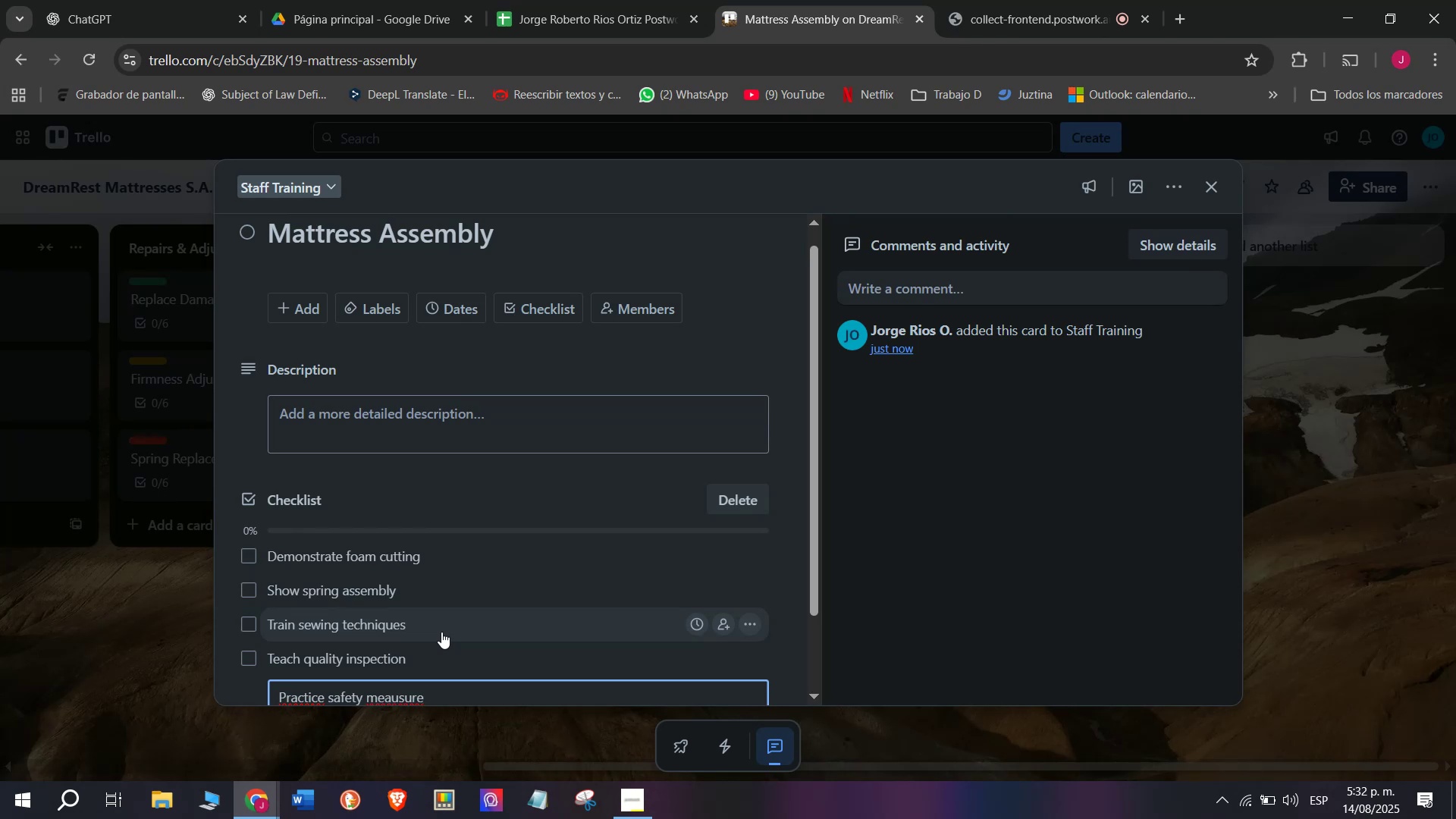 
wait(10.08)
 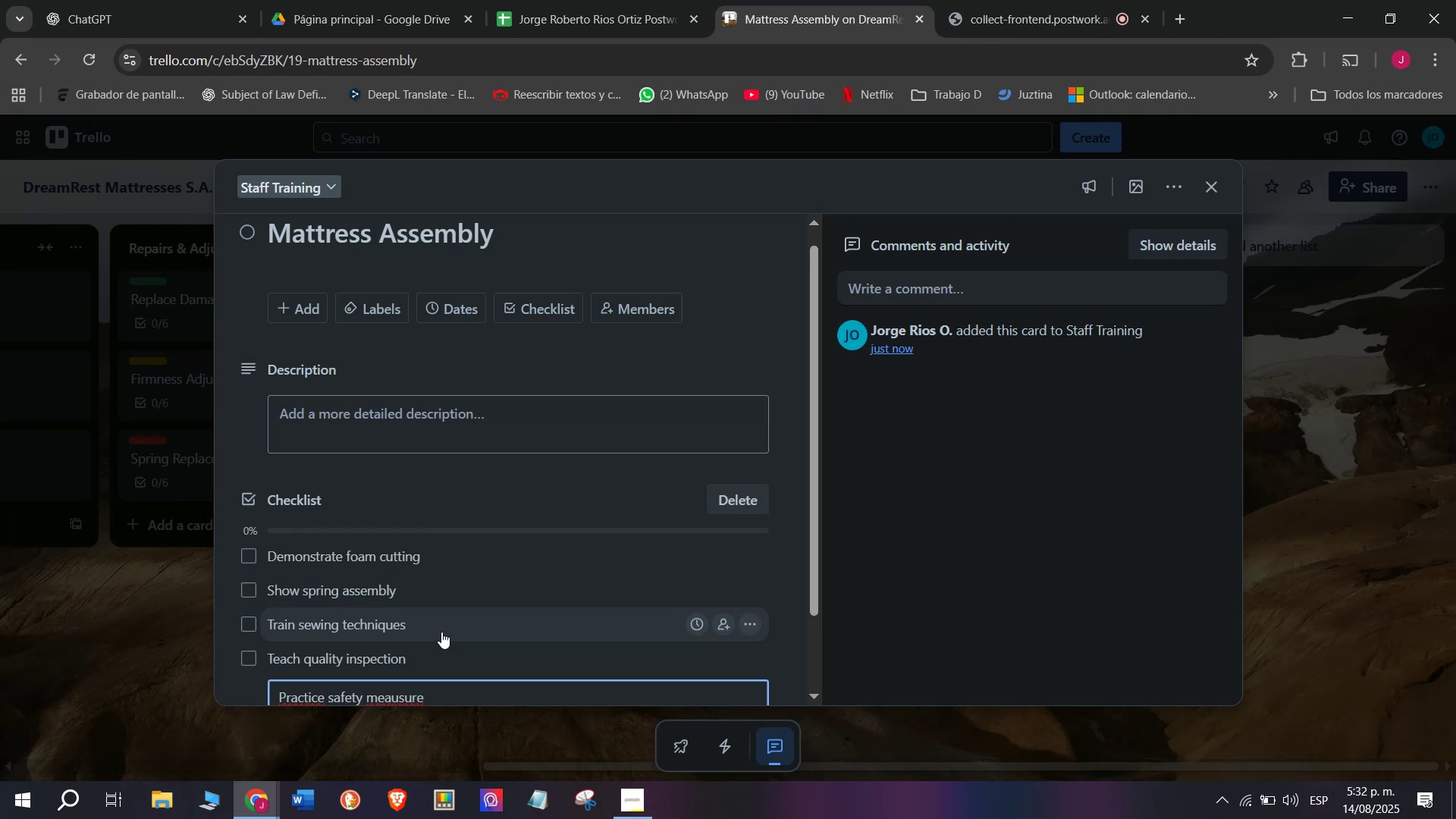 
key(Backspace)
 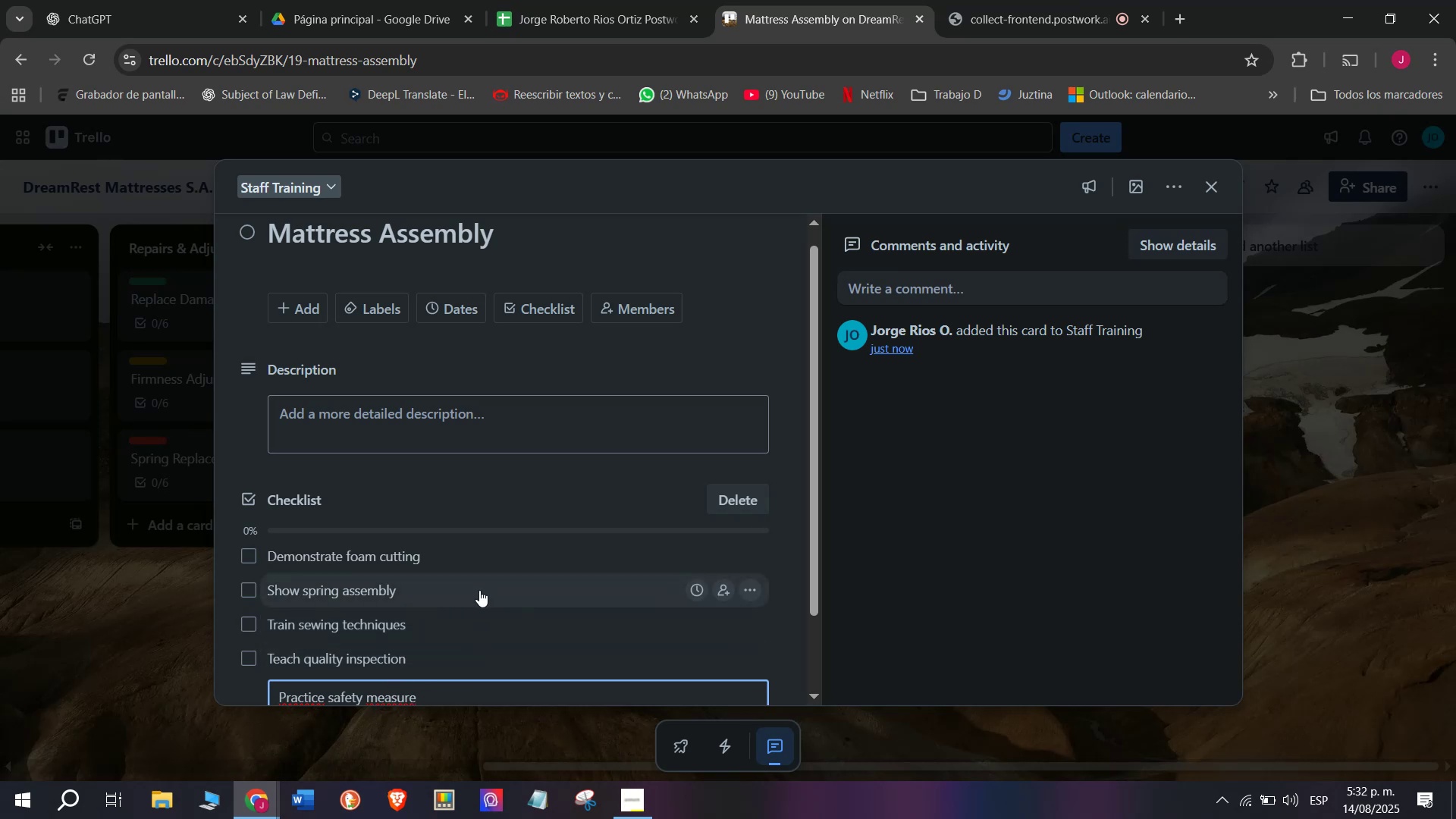 
wait(5.67)
 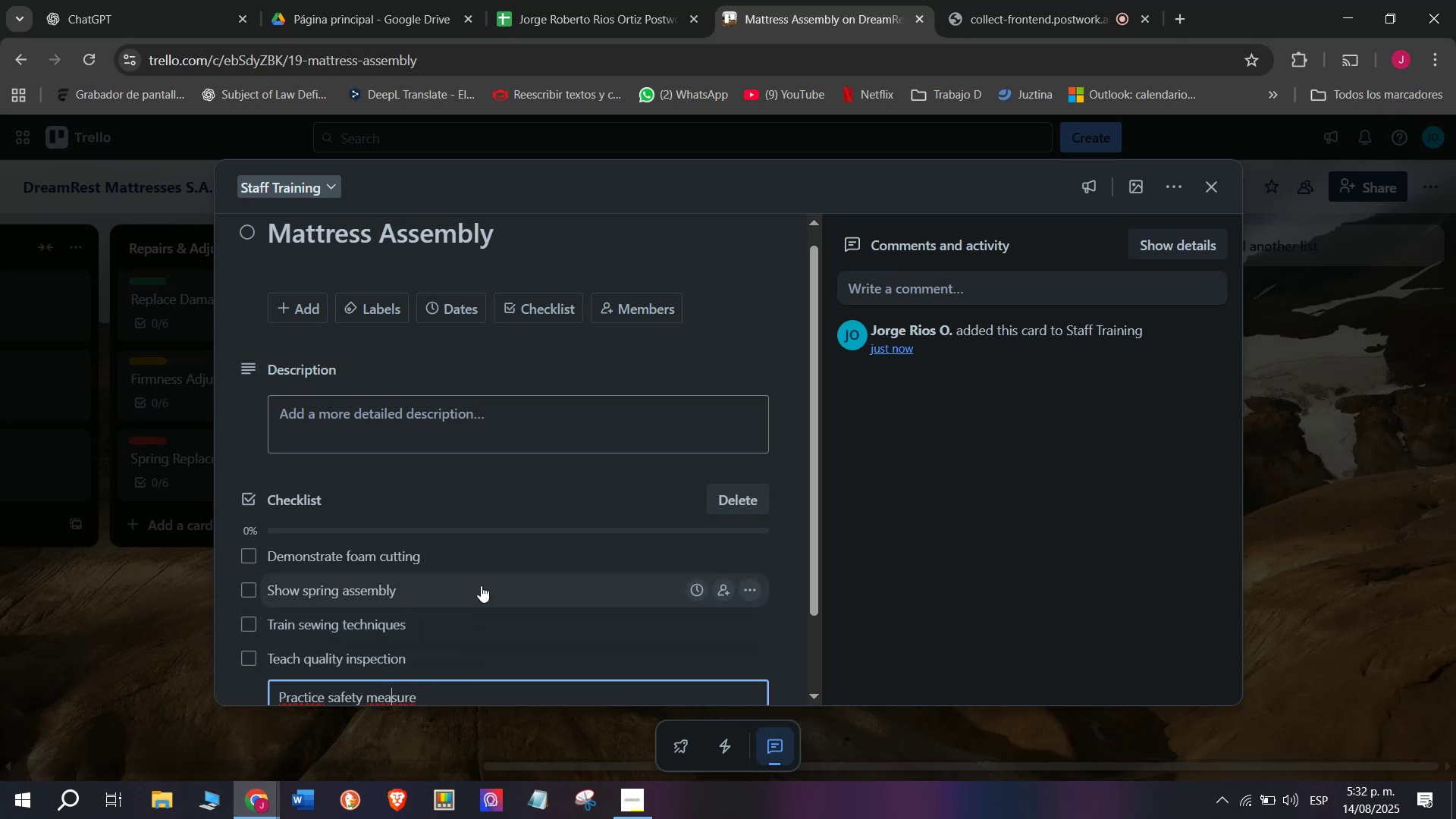 
left_click([420, 692])
 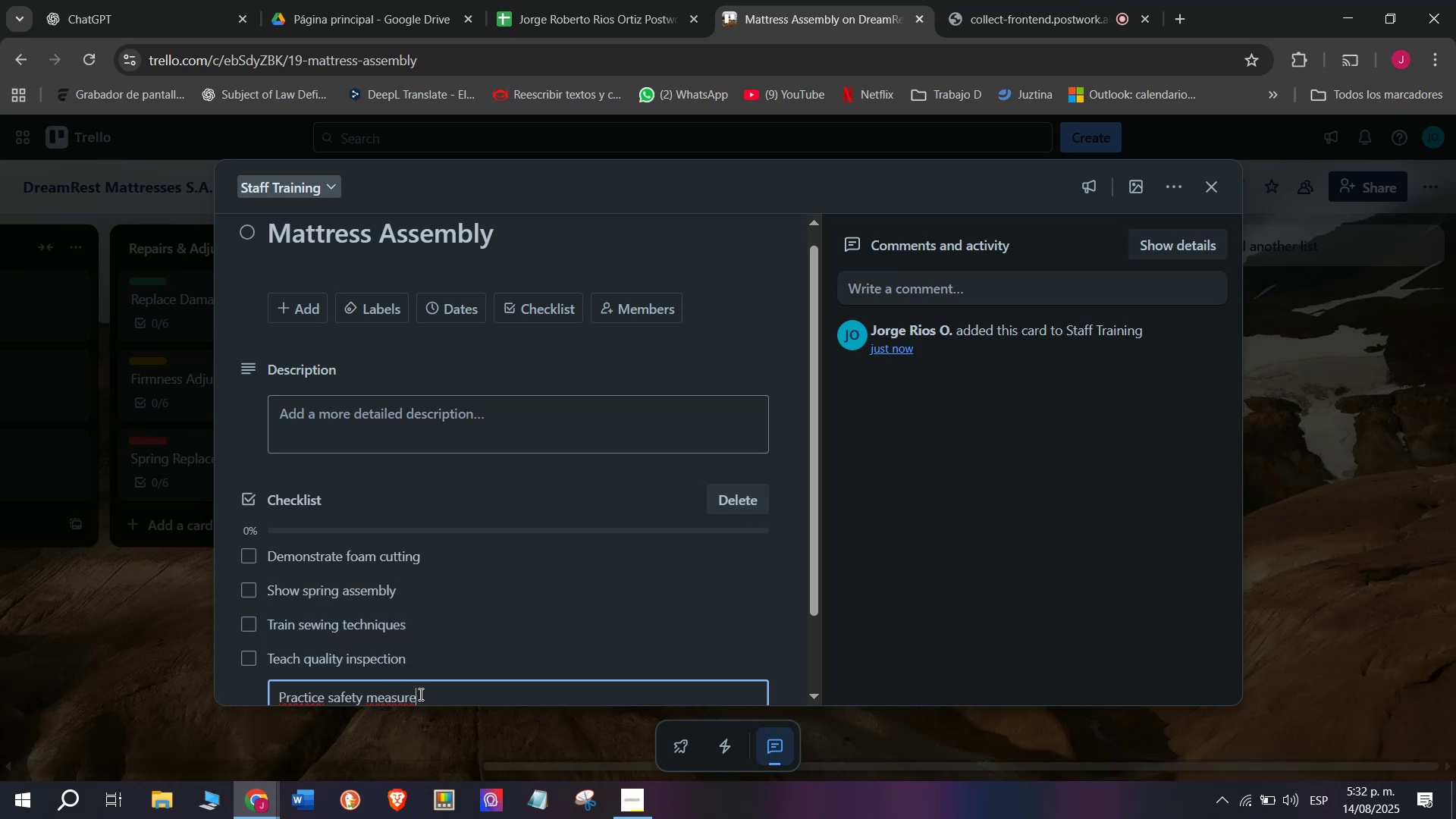 
key(S)
 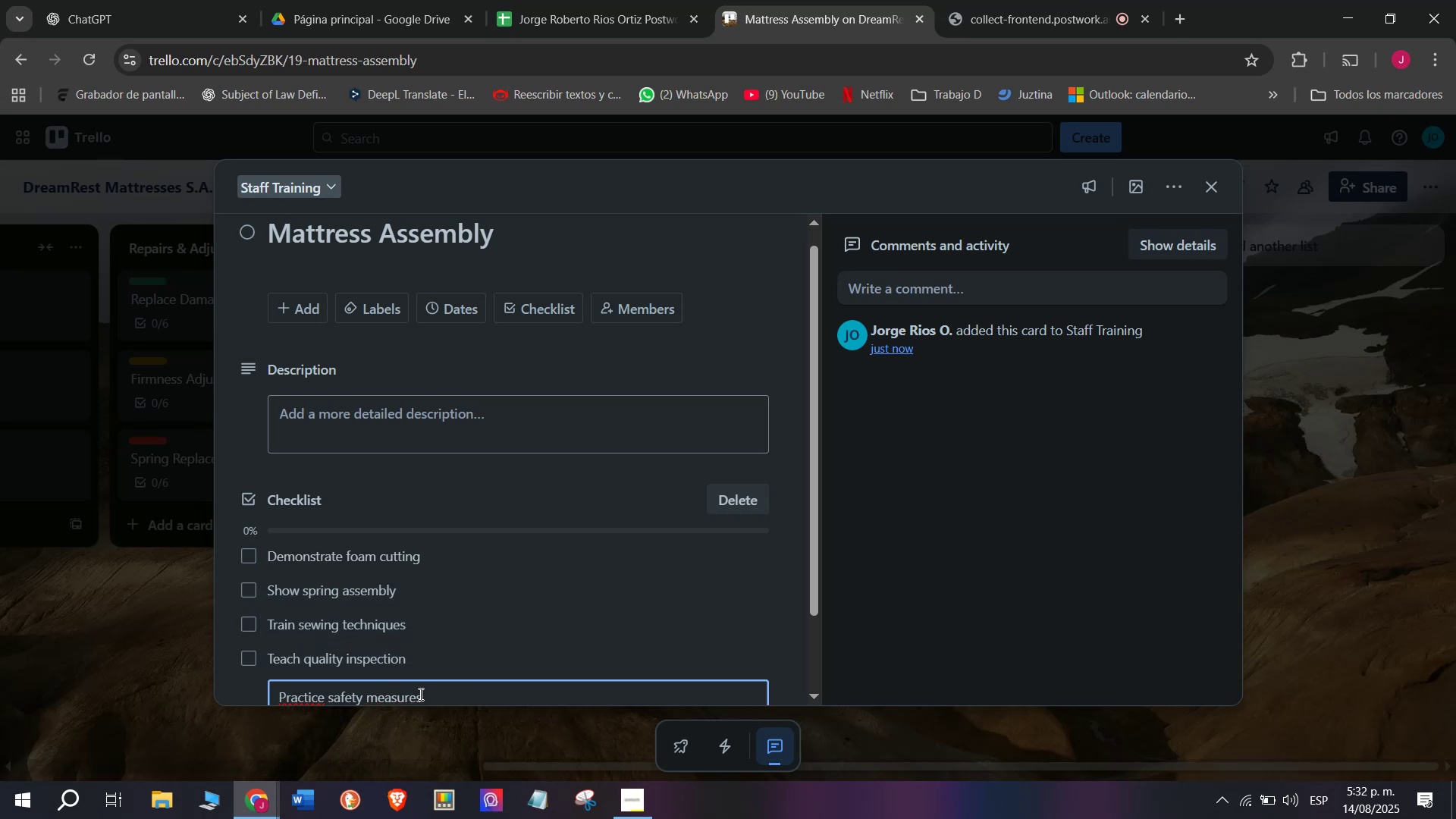 
key(Enter)
 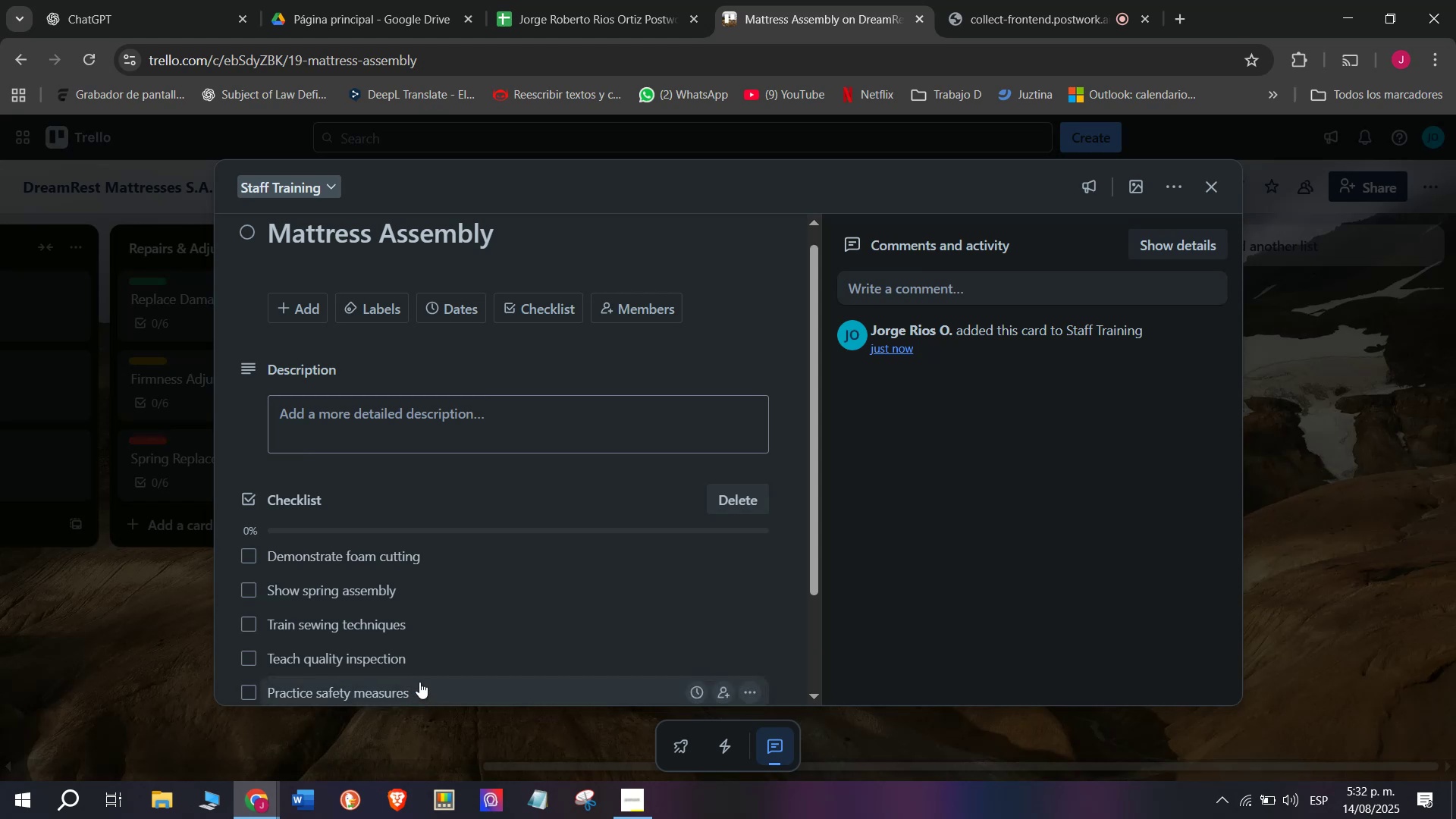 
scroll: coordinate [418, 596], scroll_direction: down, amount: 1.0
 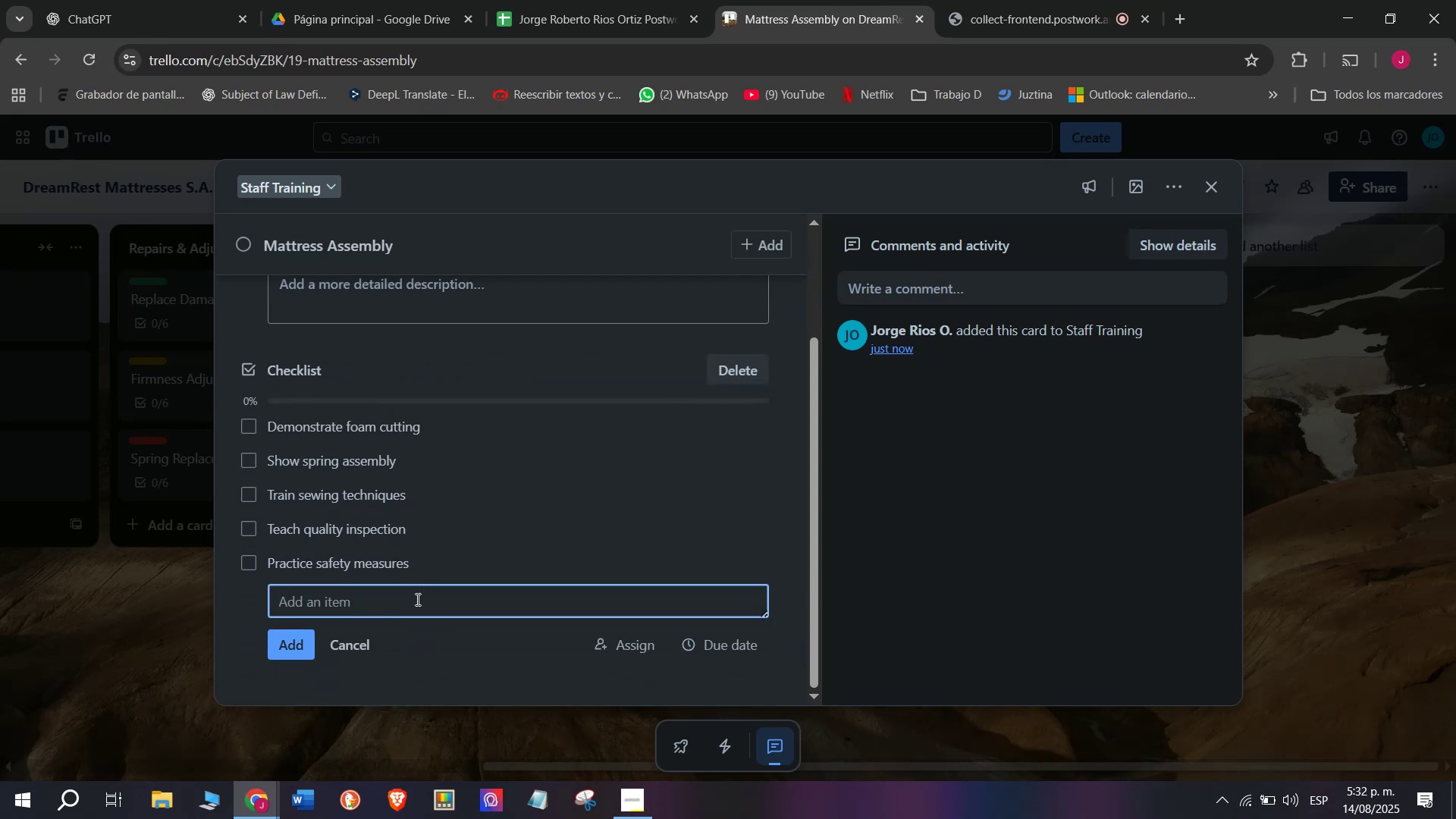 
type(Certify )
 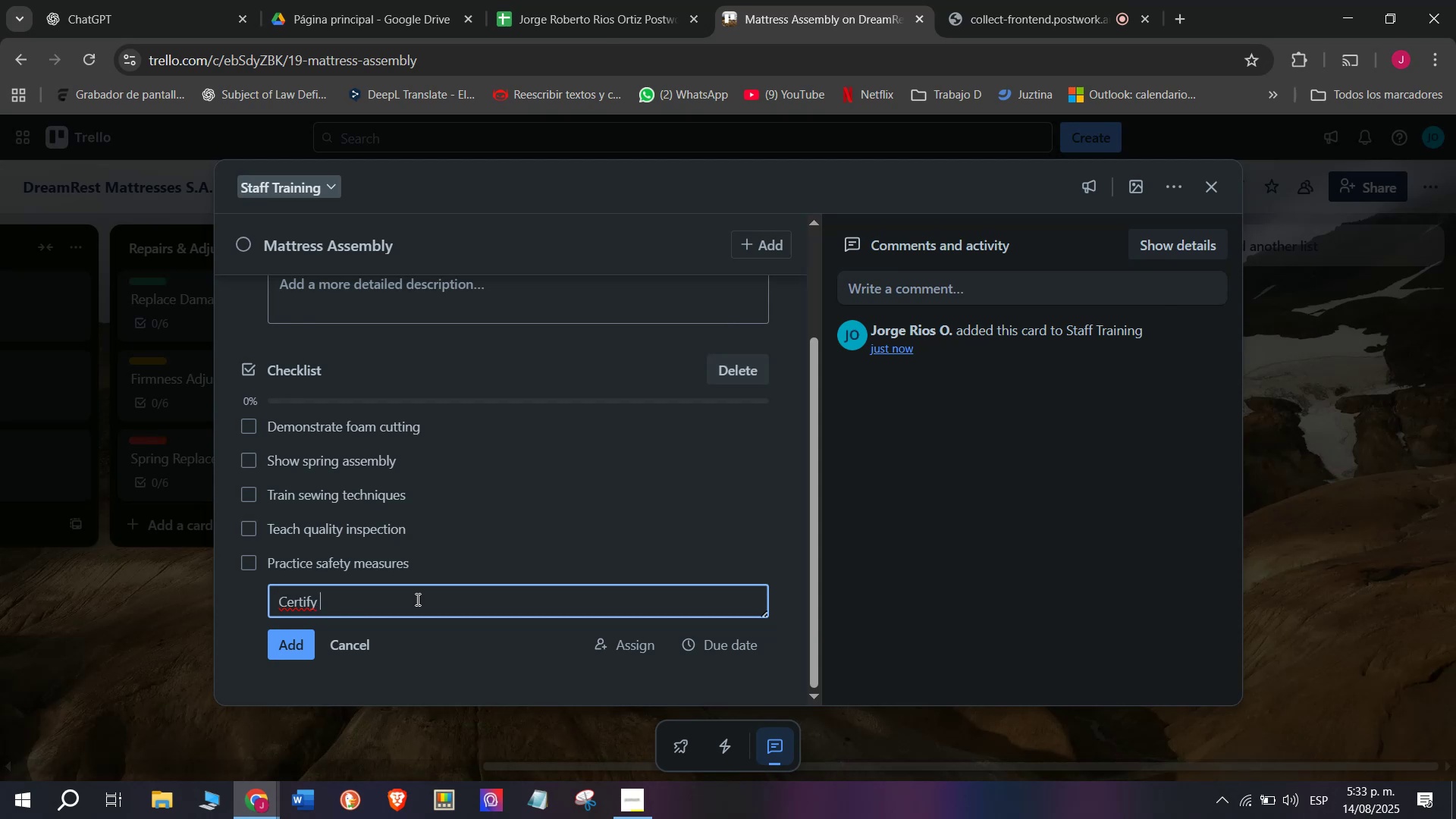 
type(employees)
 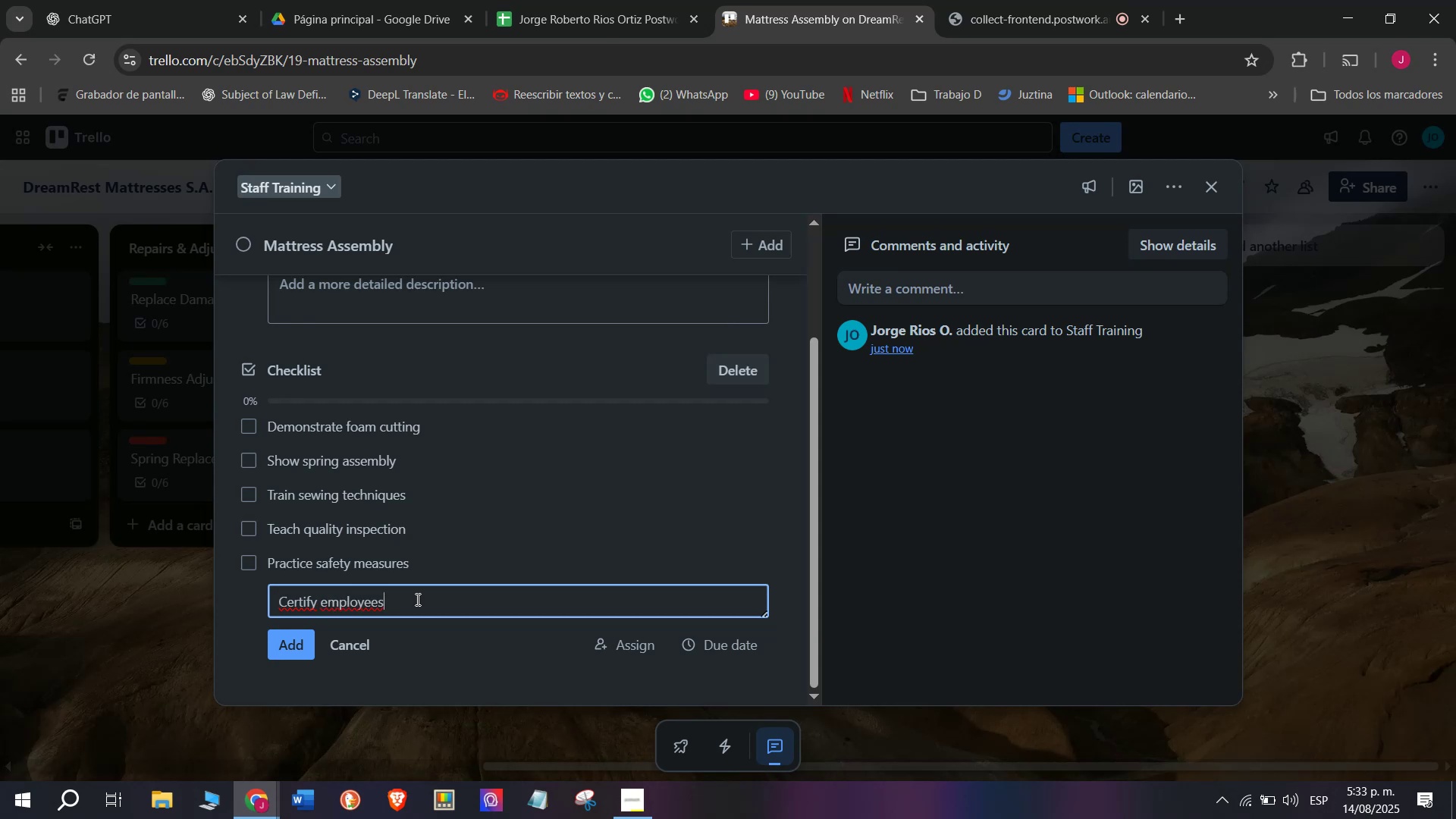 
key(Enter)
 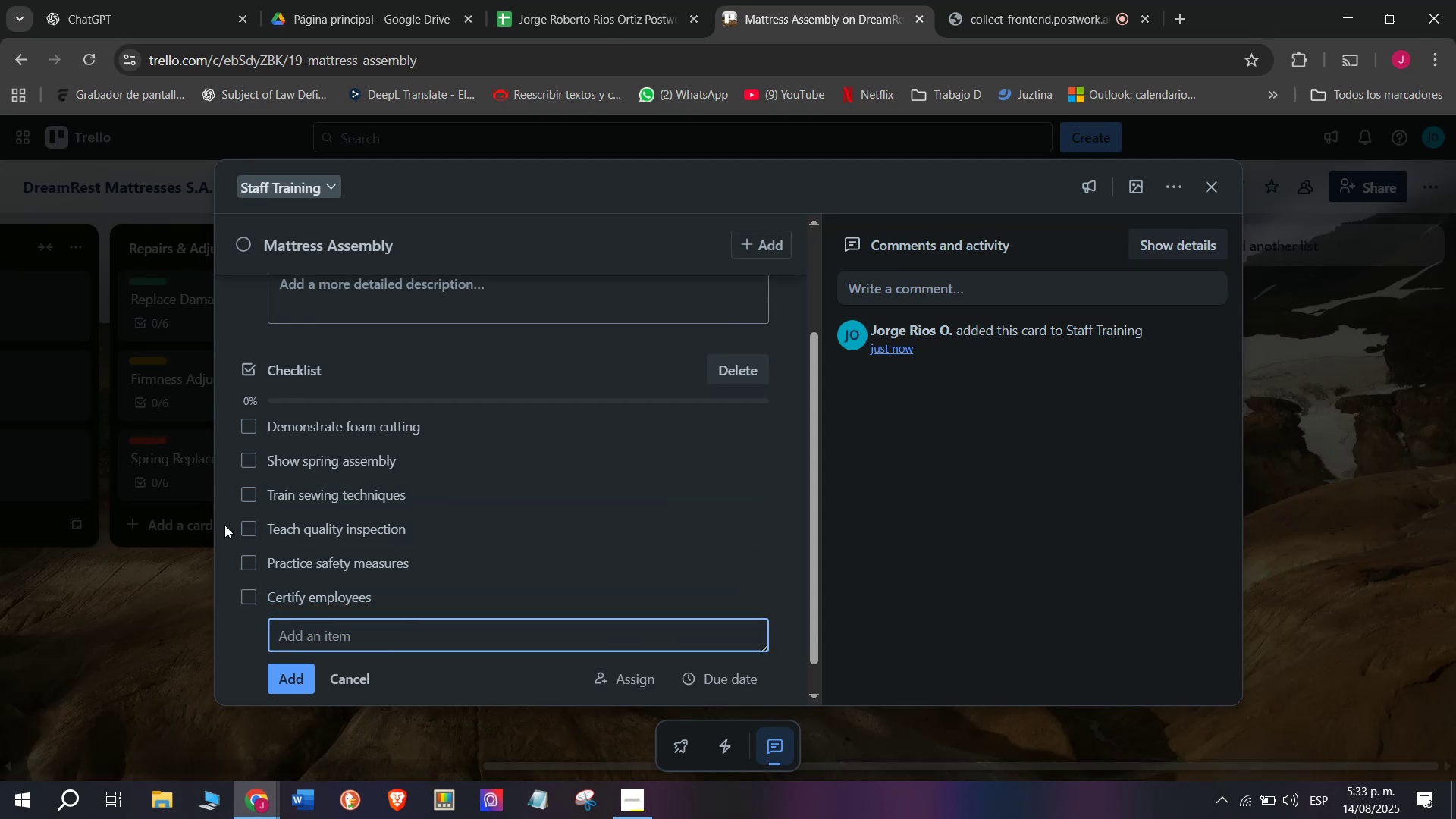 
scroll: coordinate [402, 438], scroll_direction: up, amount: 2.0
 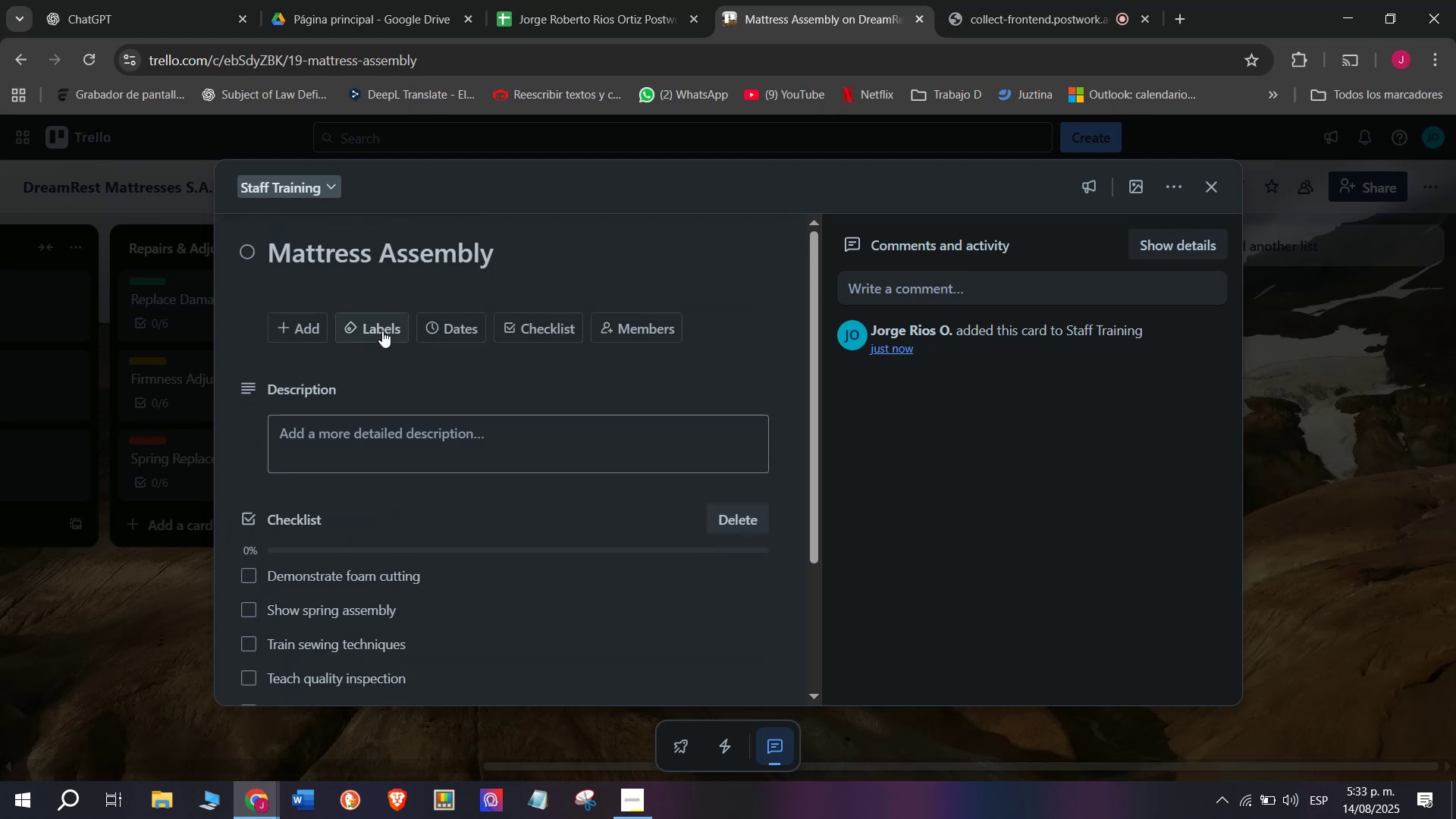 
left_click([380, 322])
 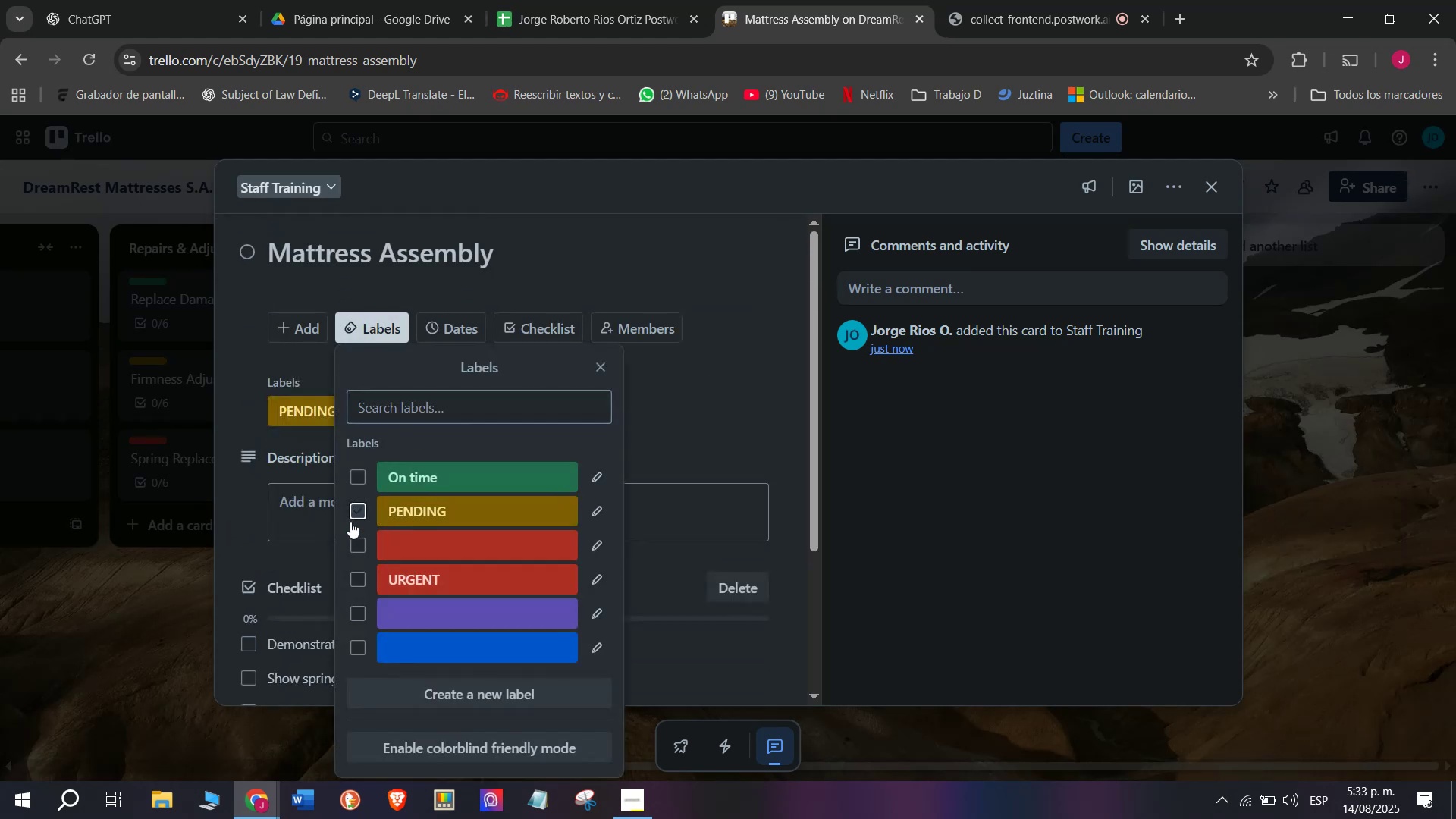 
double_click([193, 547])
 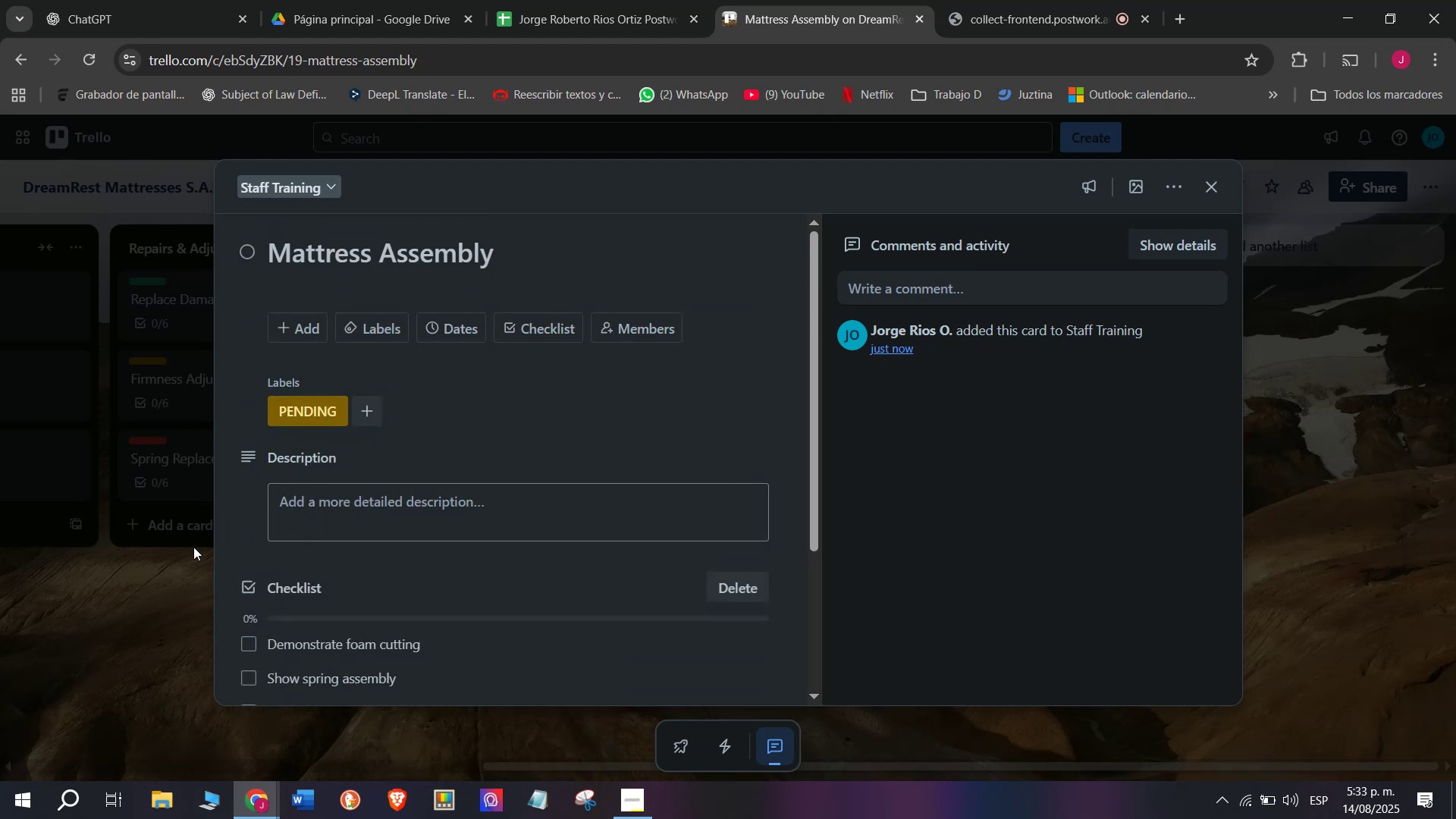 
triple_click([193, 547])
 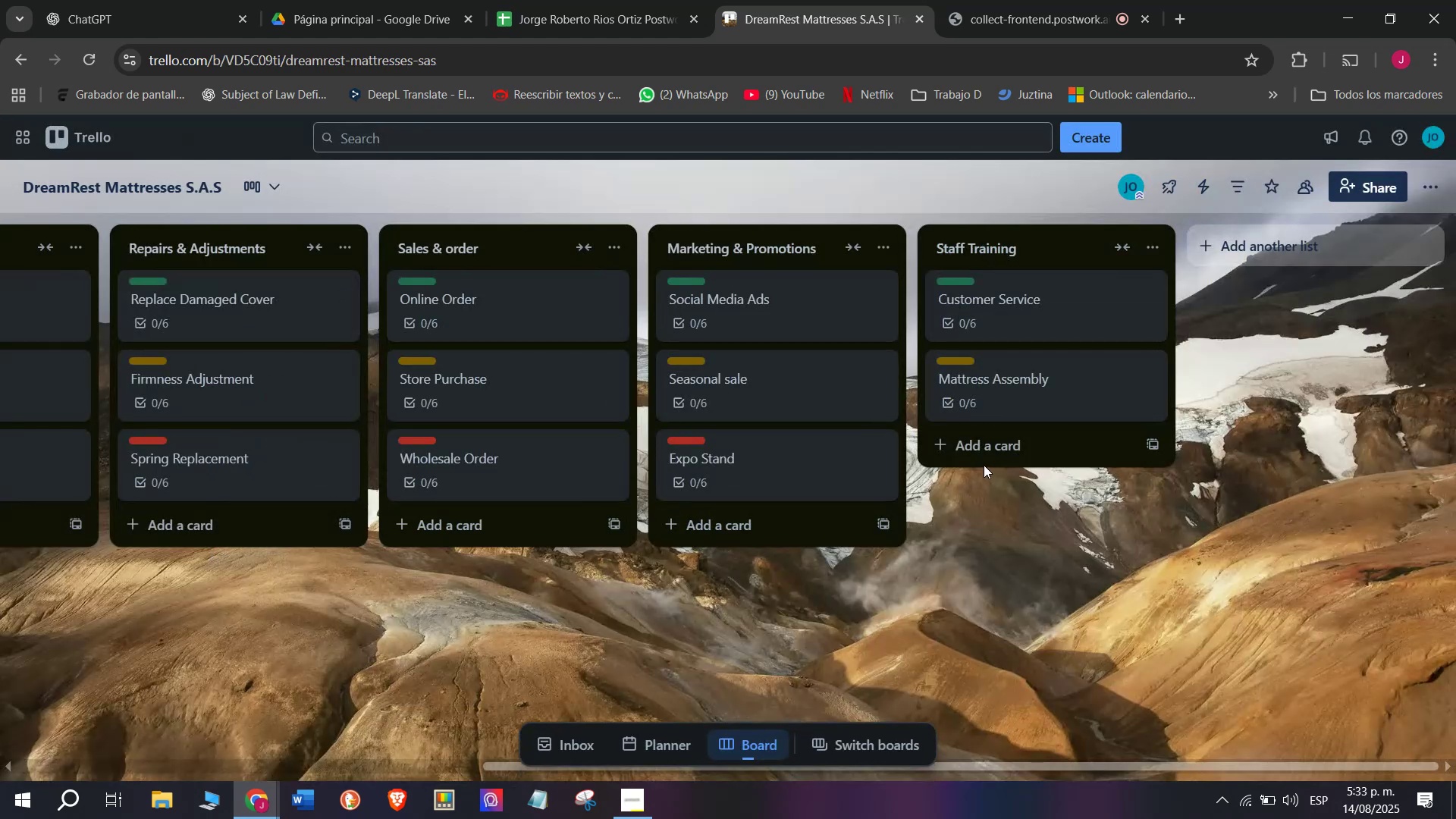 
left_click([984, 450])
 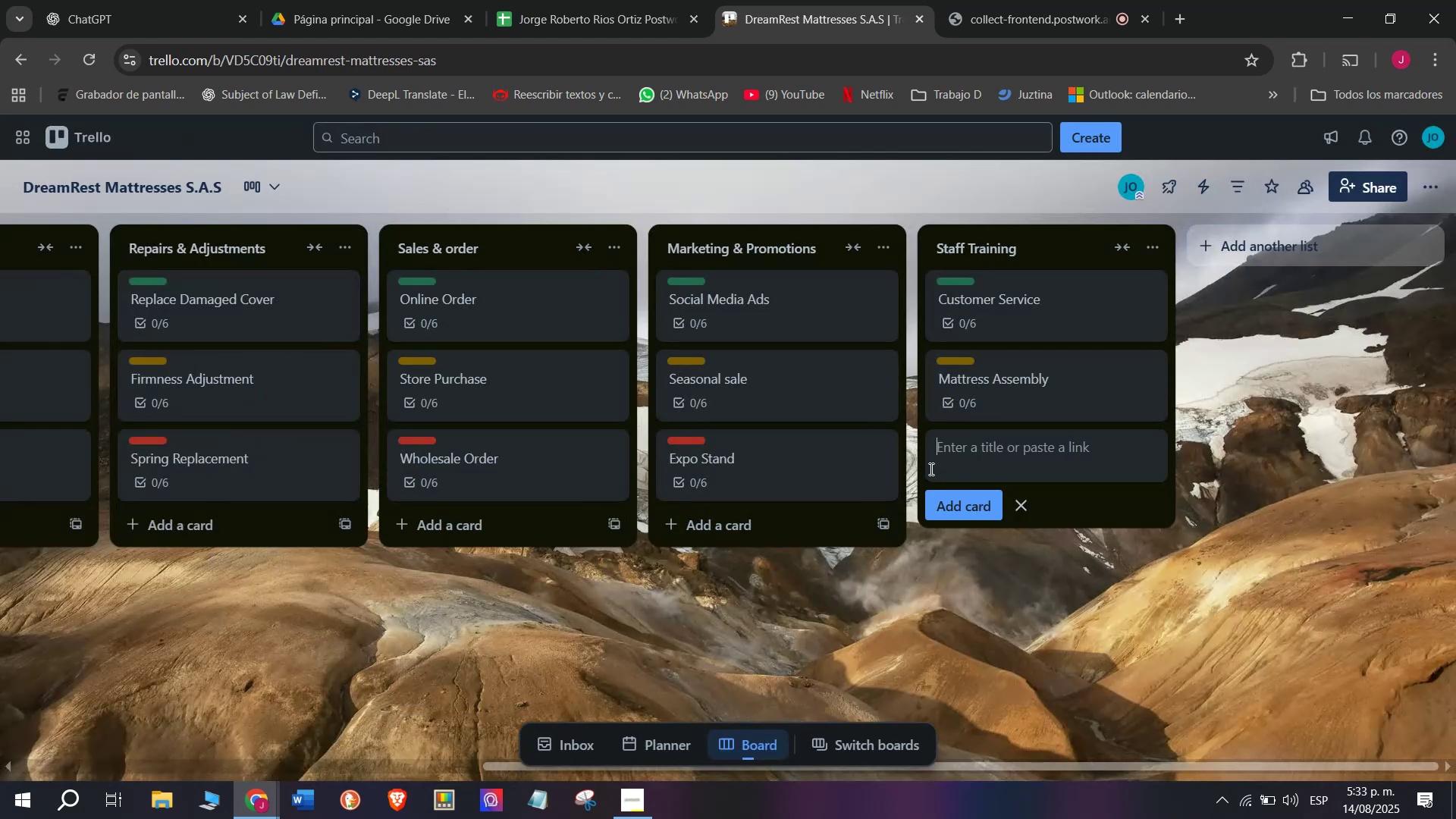 
type(Warehouse )
 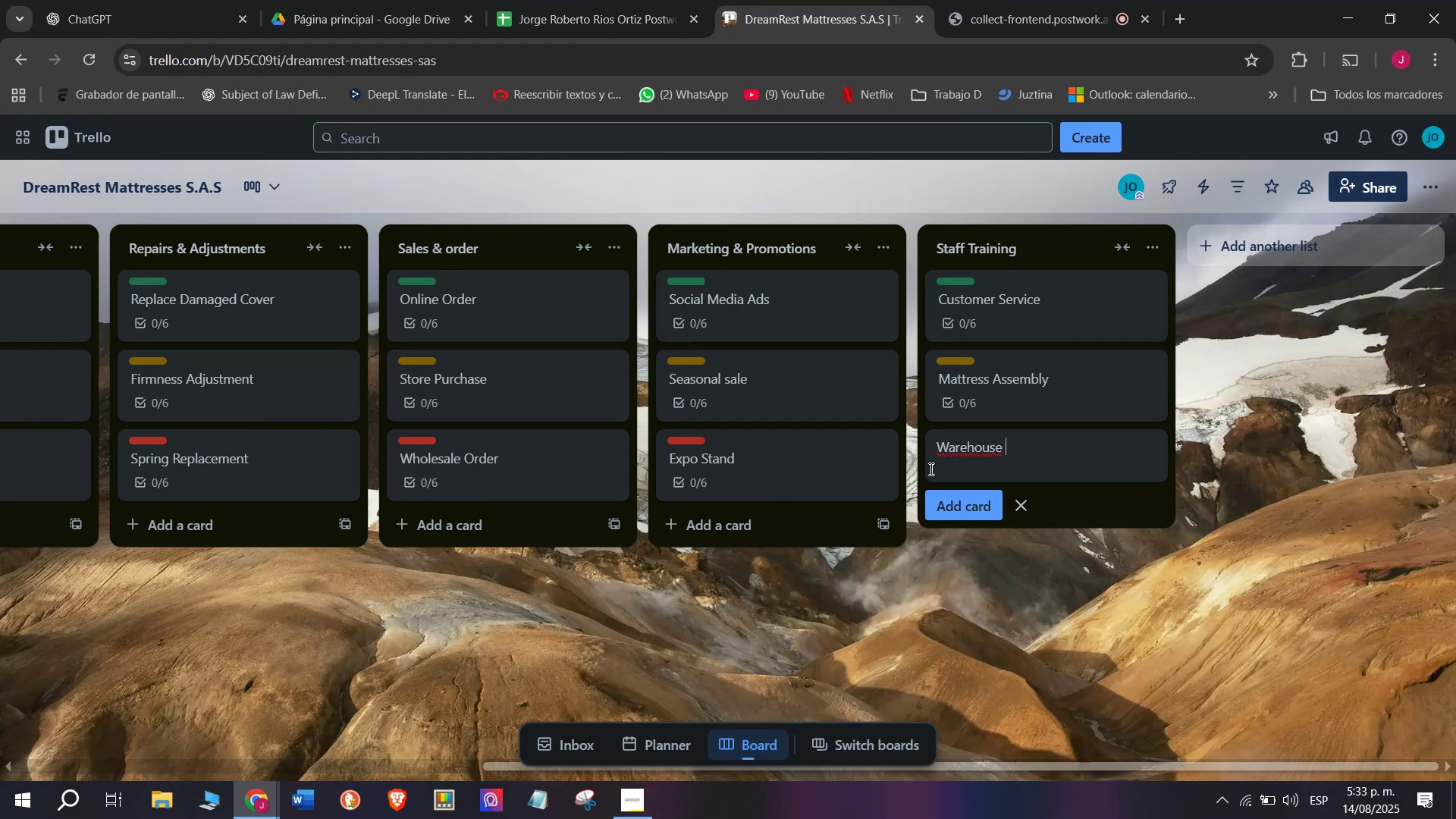 
type(safety)
 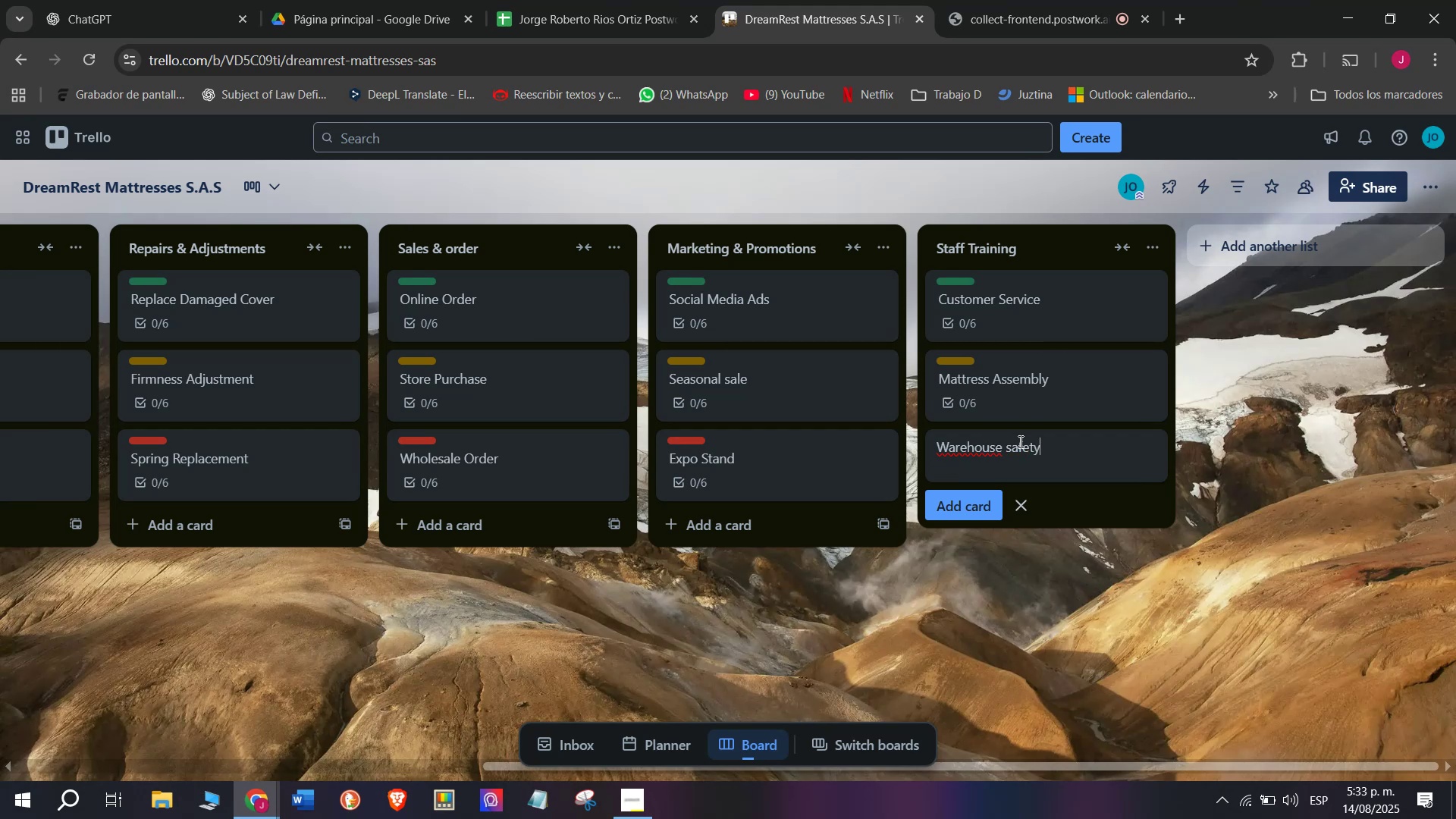 
left_click([1016, 443])
 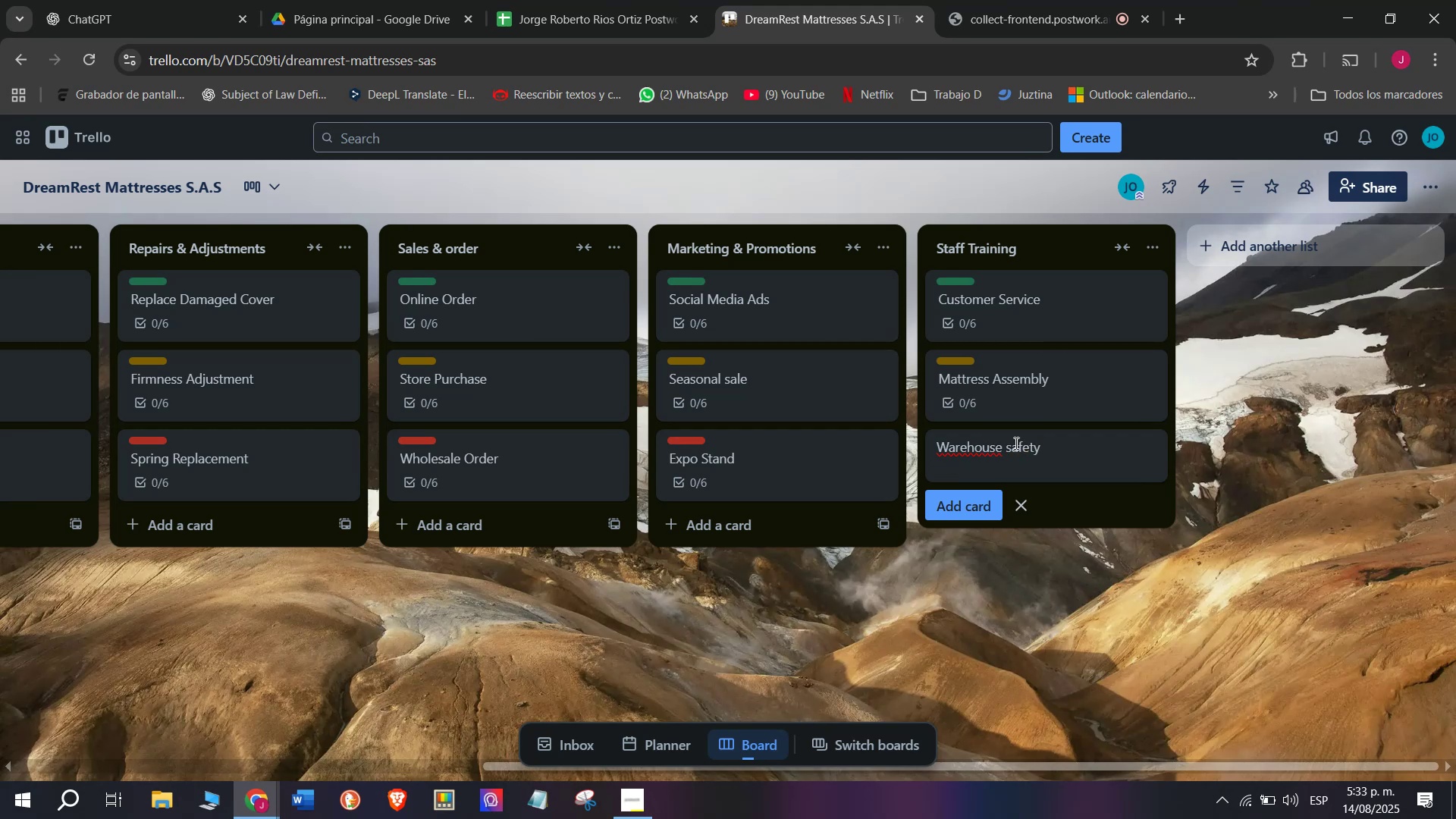 
left_click([1015, 443])
 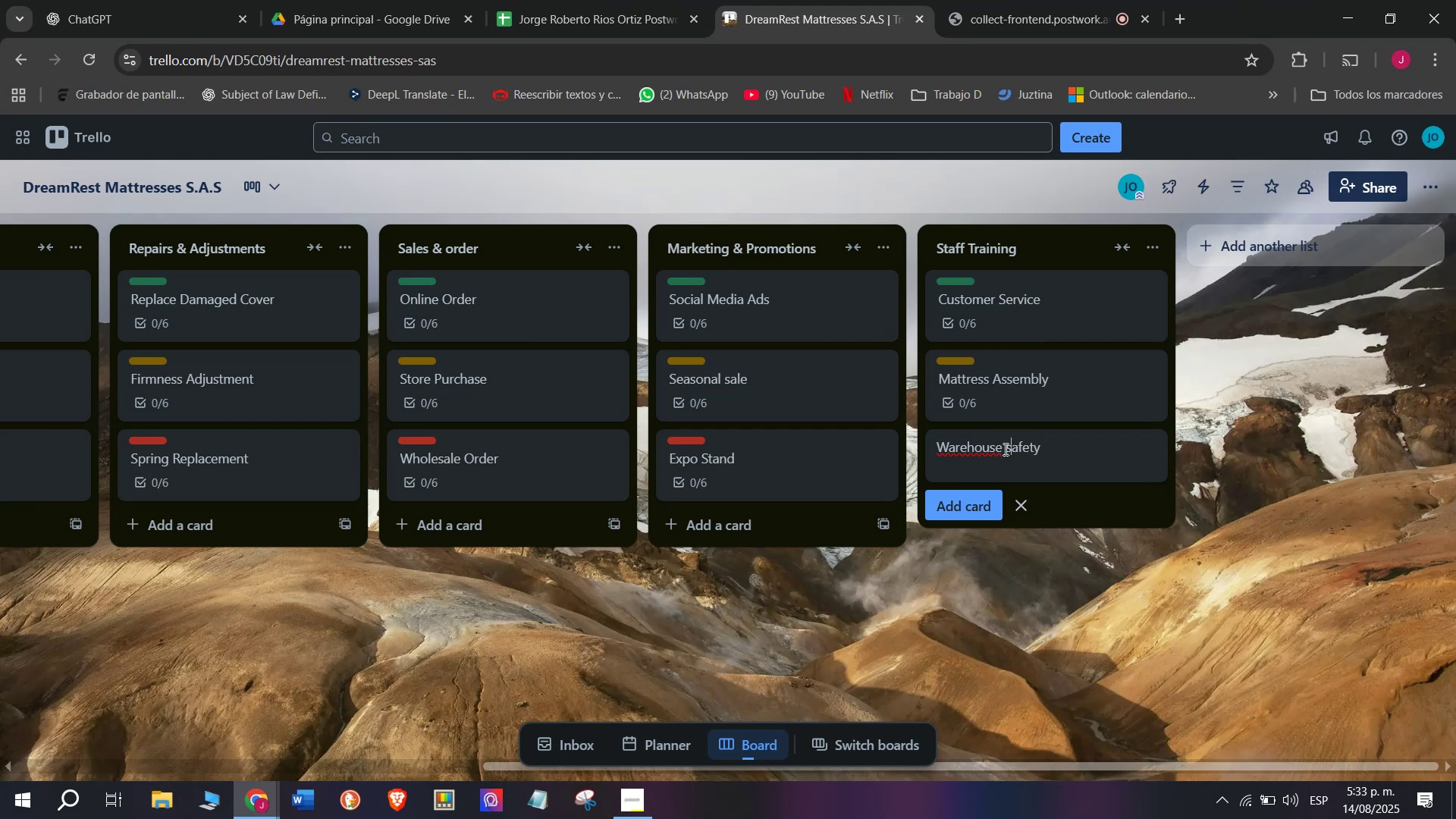 
key(Backspace)
 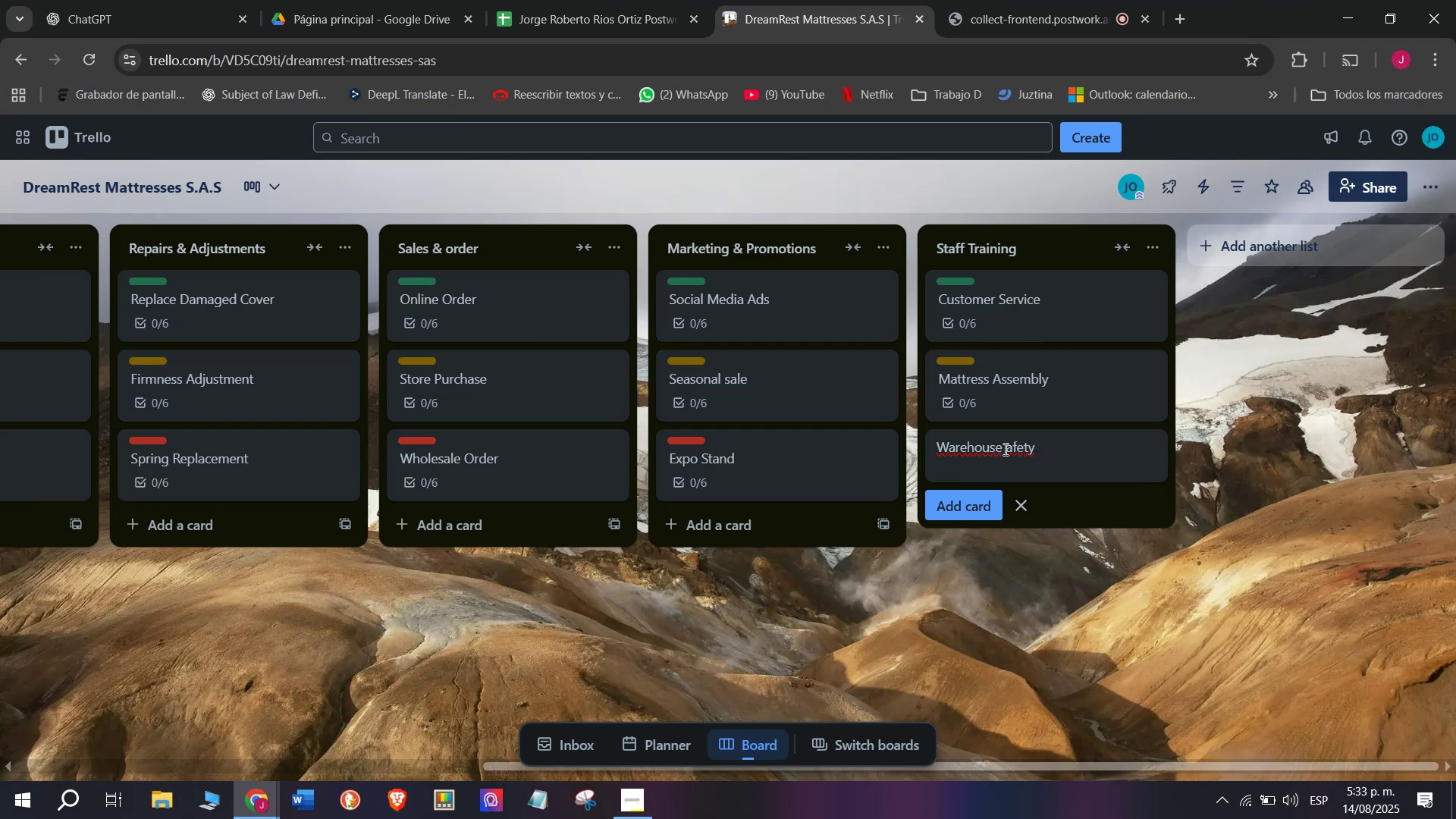 
key(Shift+S)
 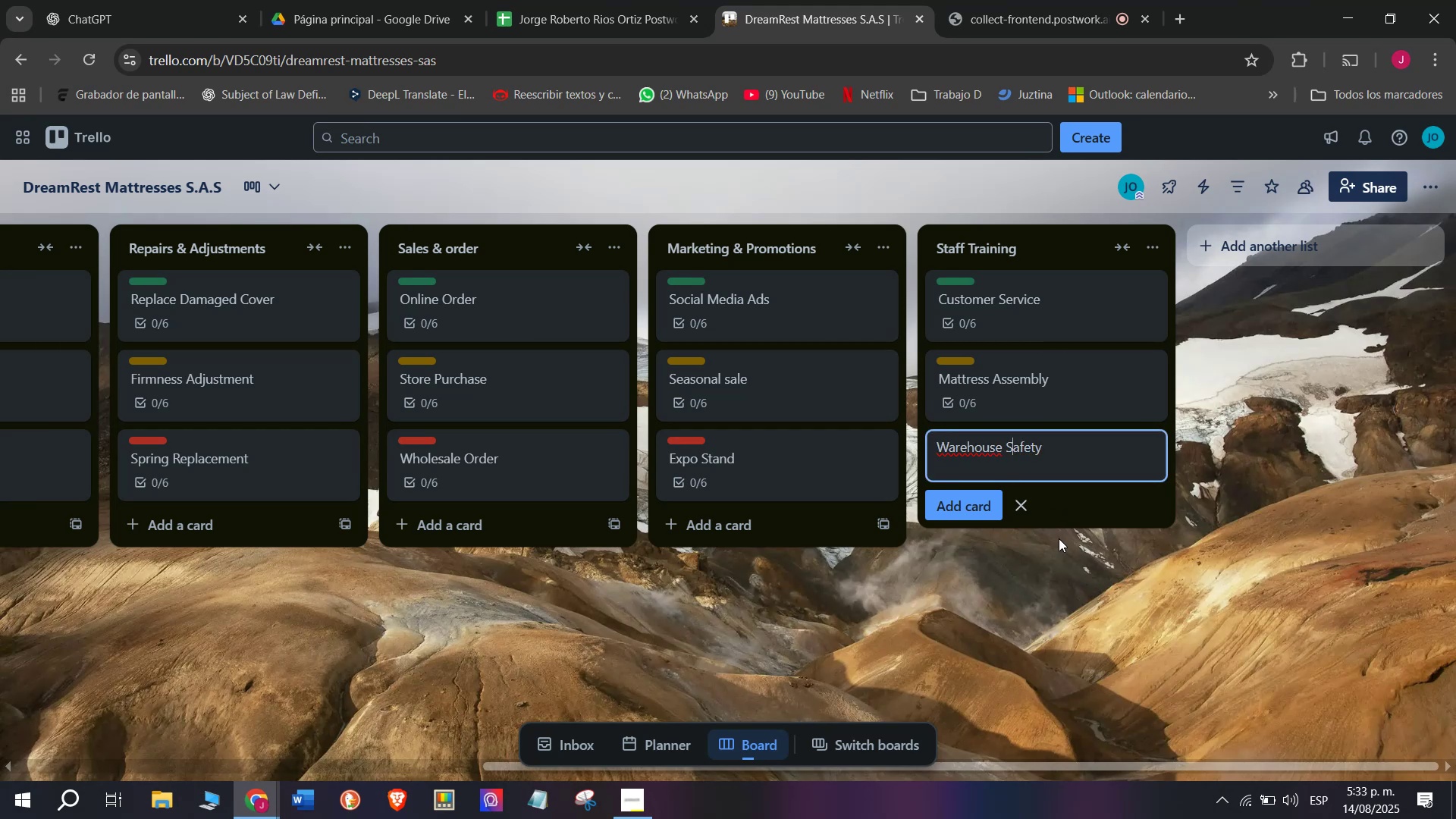 
left_click([1066, 450])
 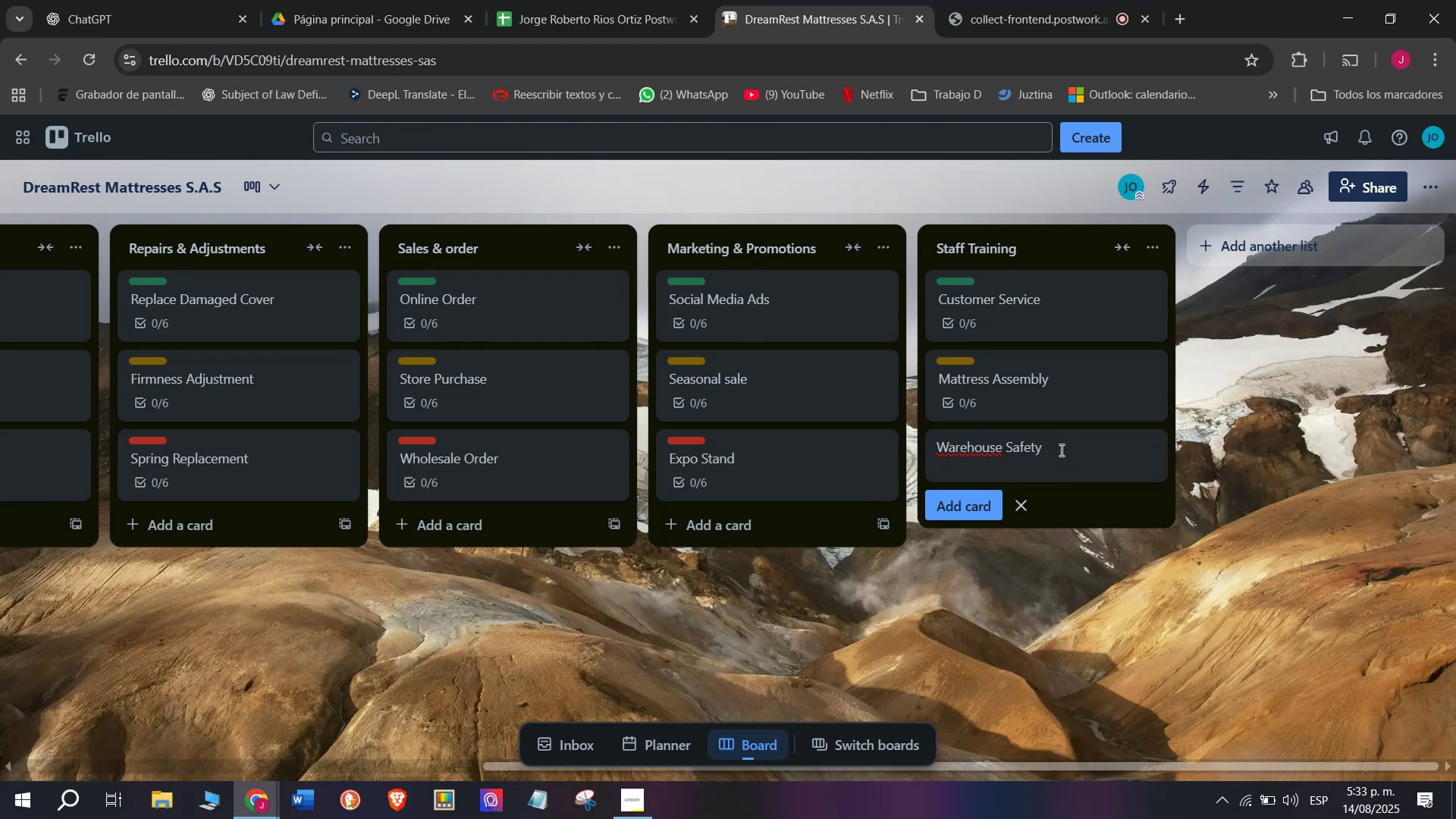 
wait(7.79)
 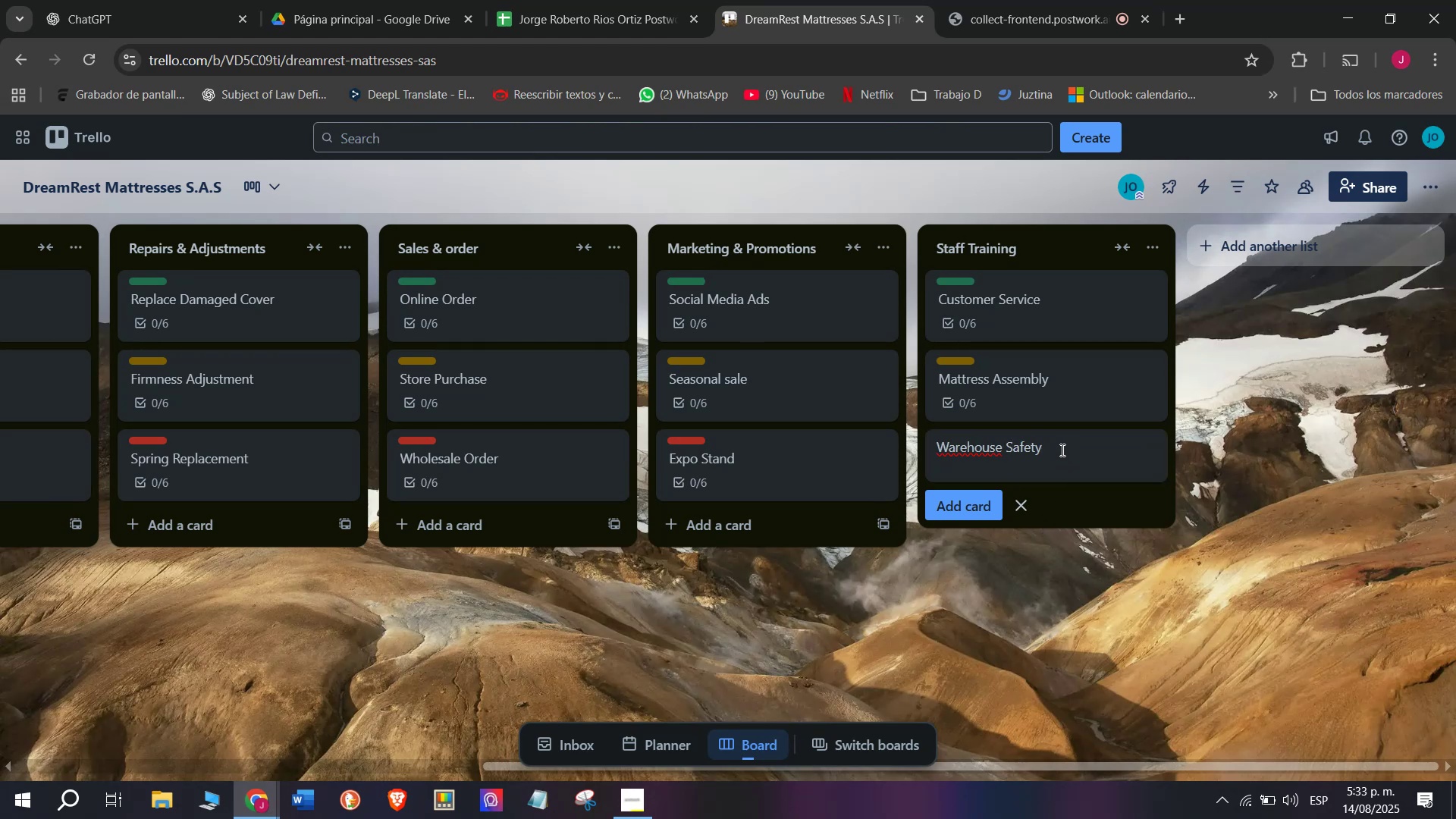 
key(Enter)
 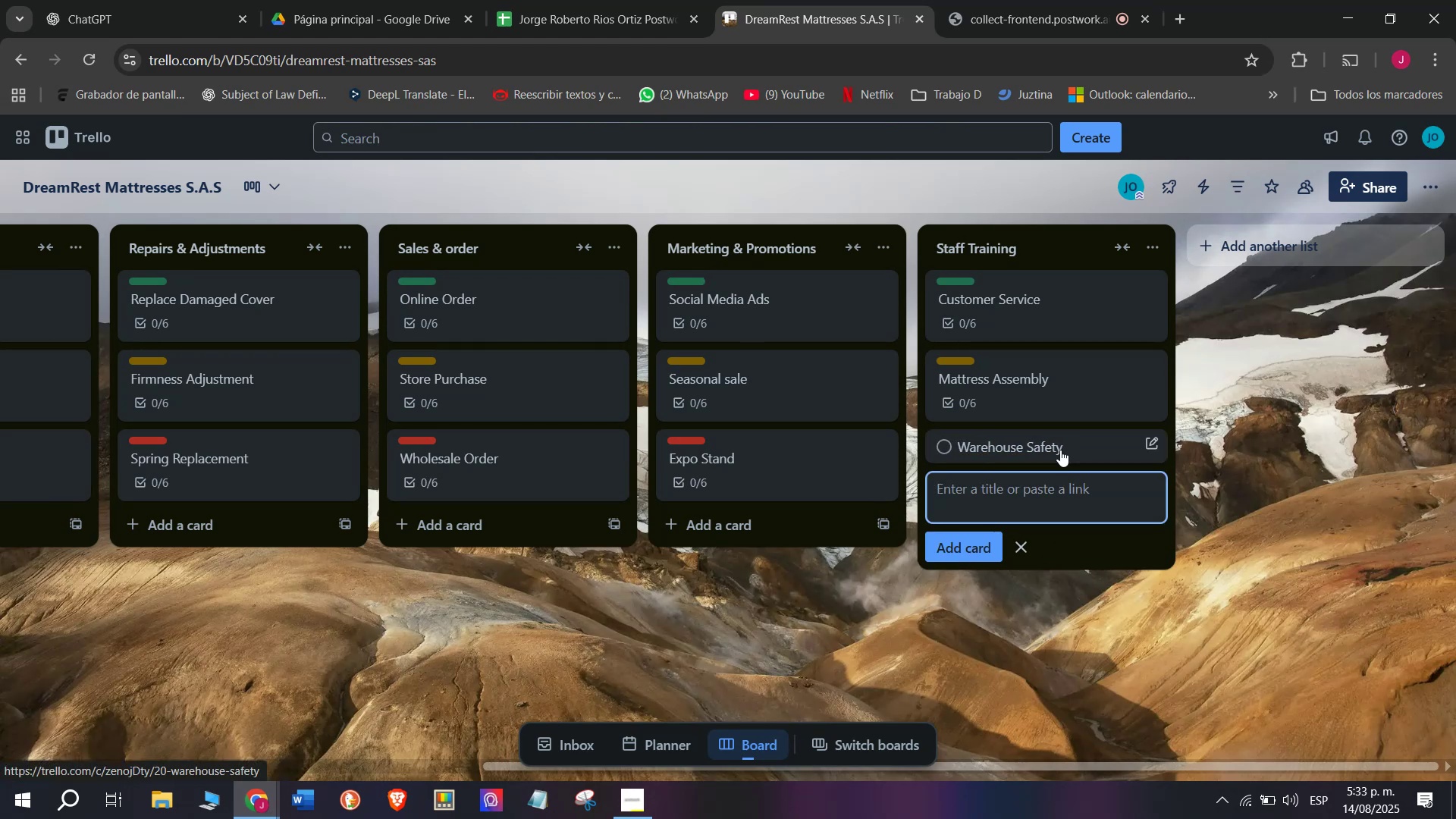 
left_click([1059, 450])
 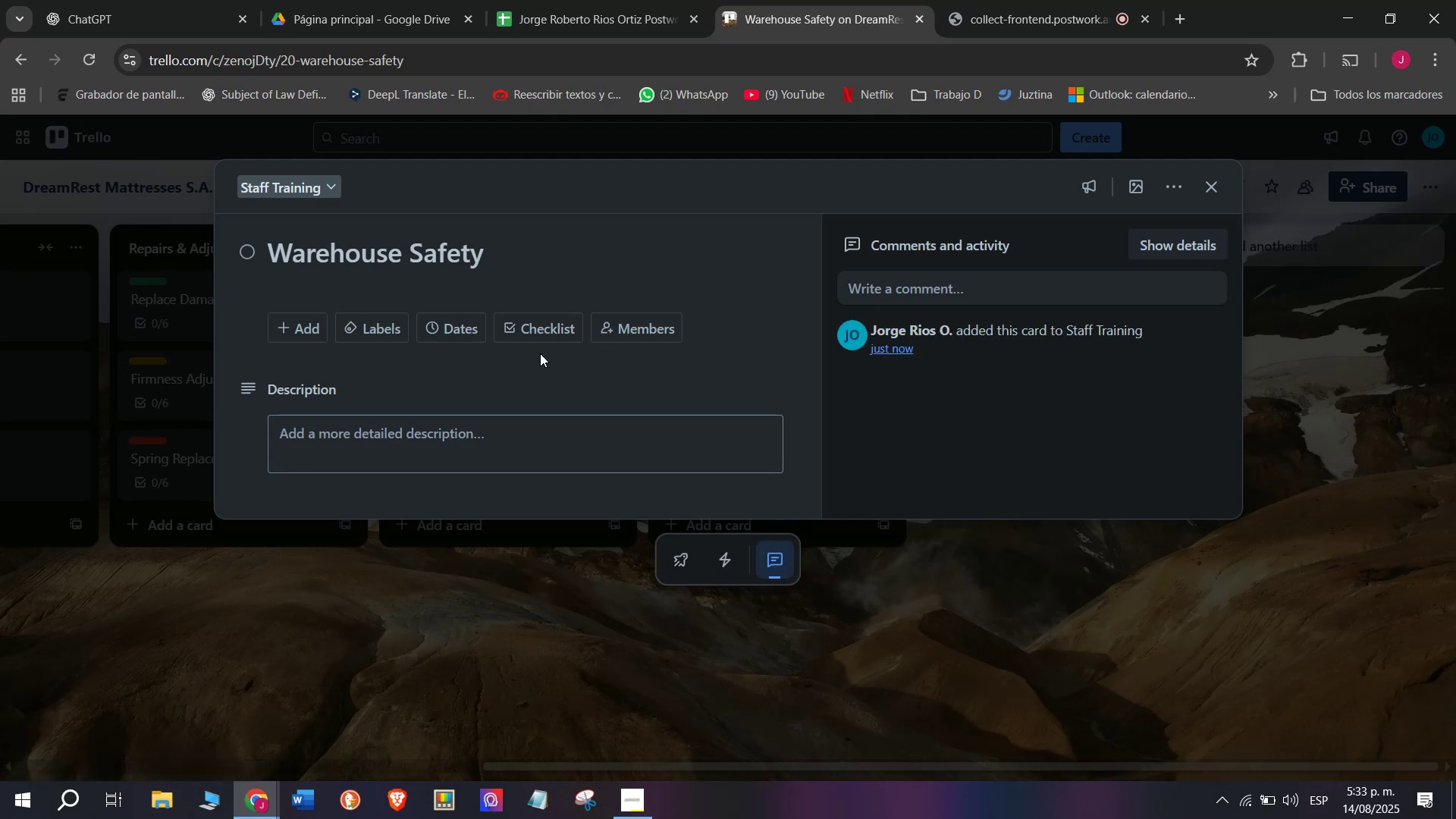 
left_click([538, 334])
 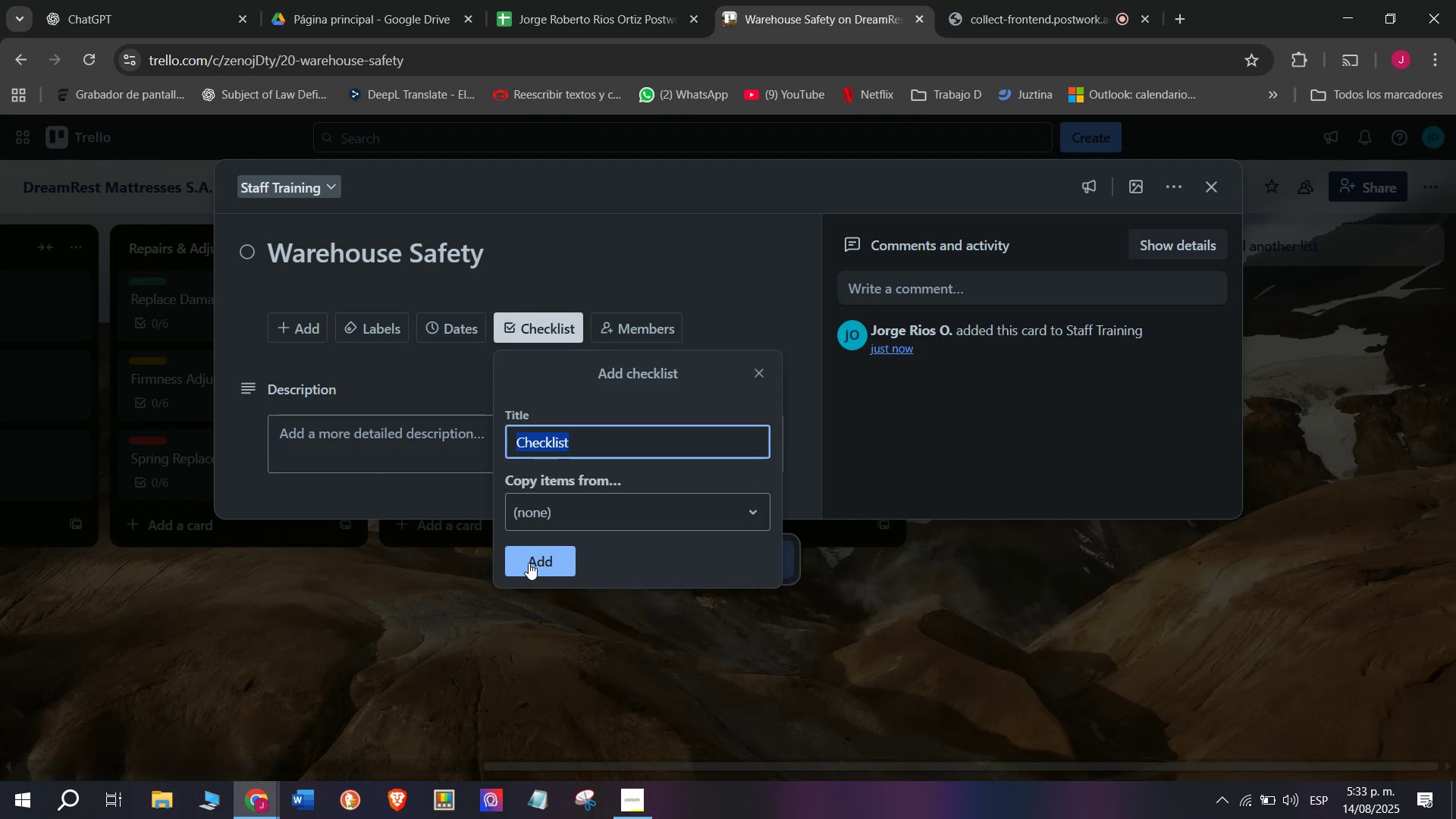 
left_click([532, 567])
 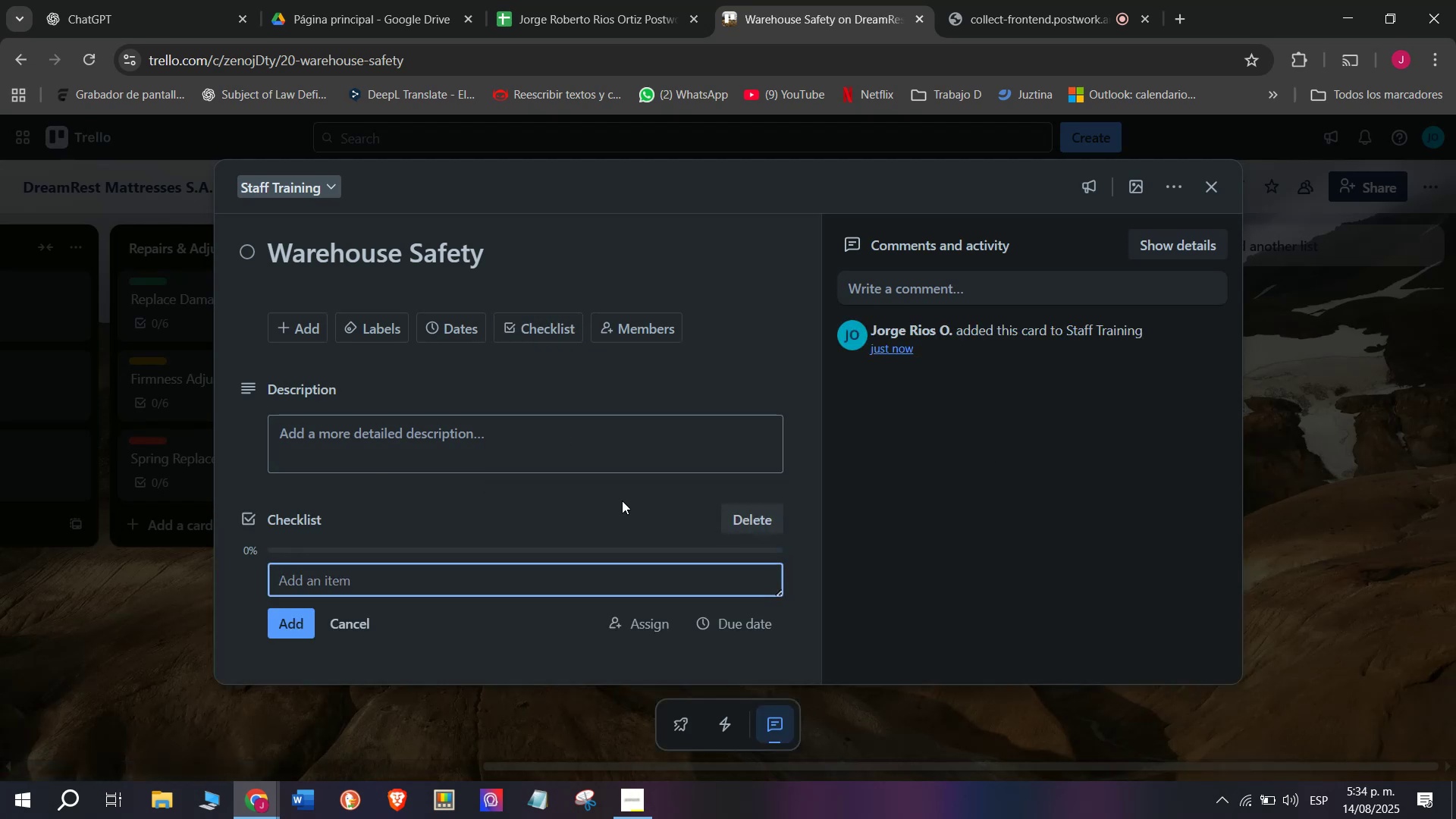 
wait(7.33)
 